 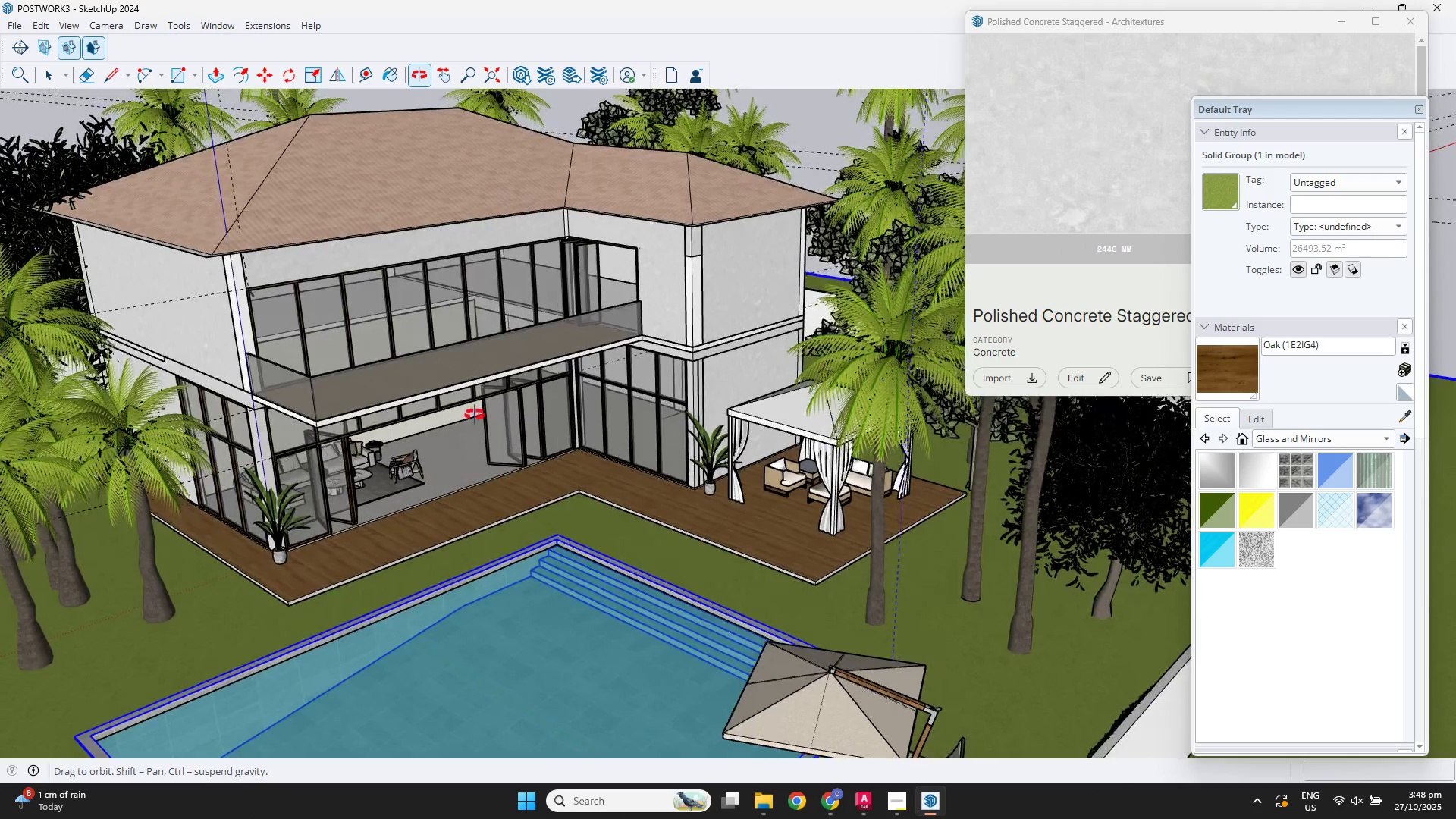 
scroll: coordinate [602, 424], scroll_direction: up, amount: 3.0
 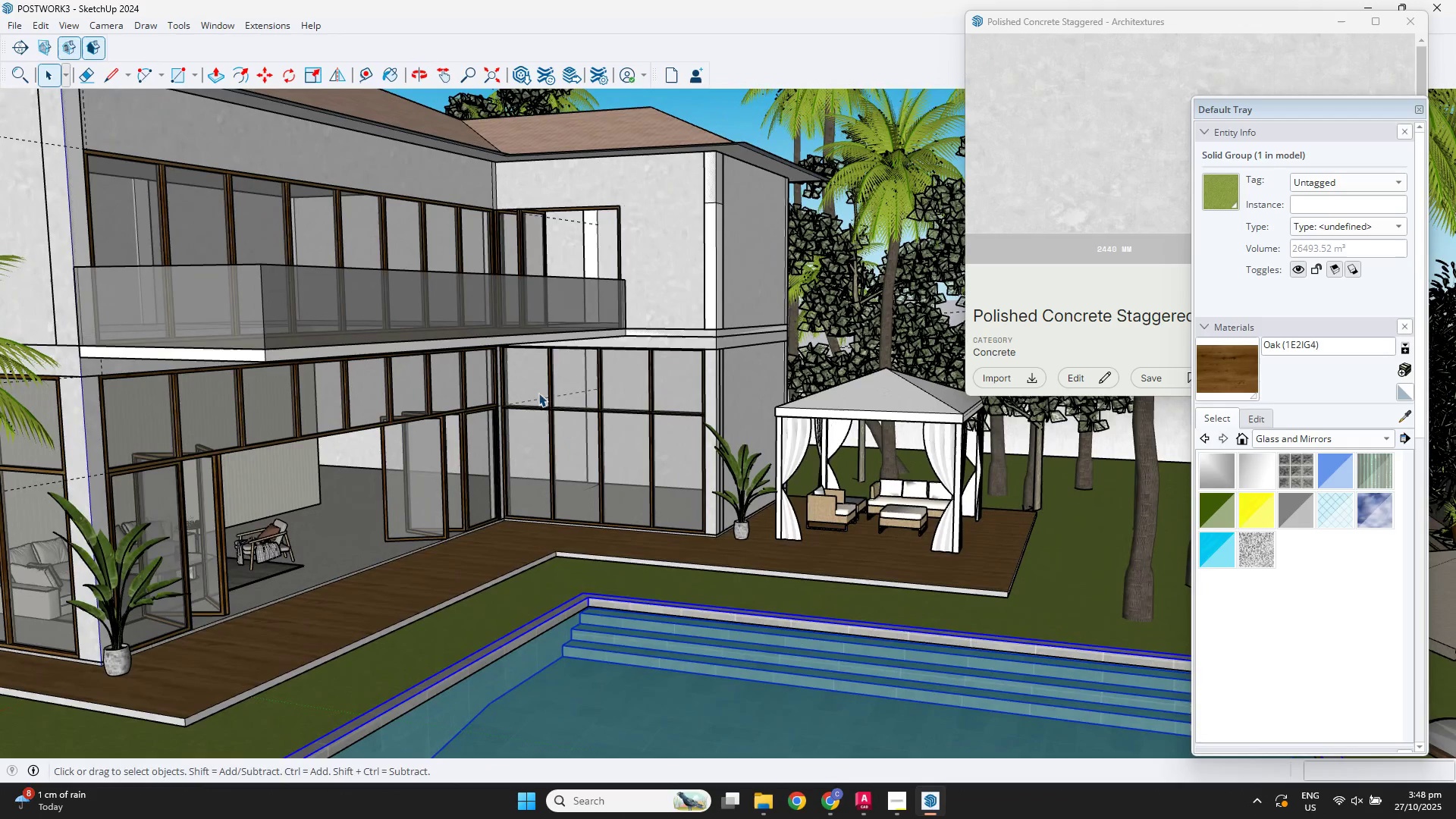 
scroll: coordinate [539, 372], scroll_direction: down, amount: 3.0
 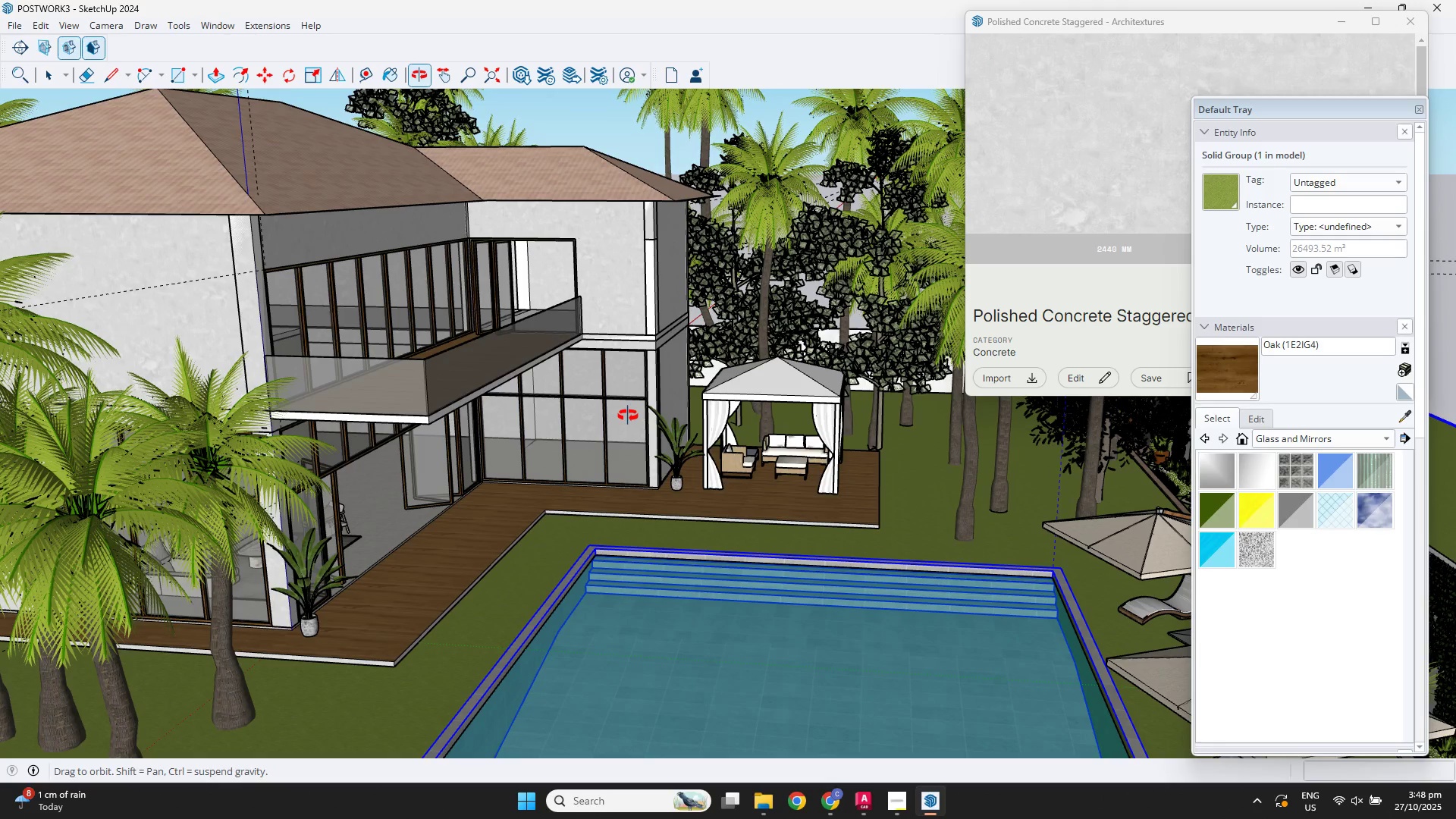 
wait(7.26)
 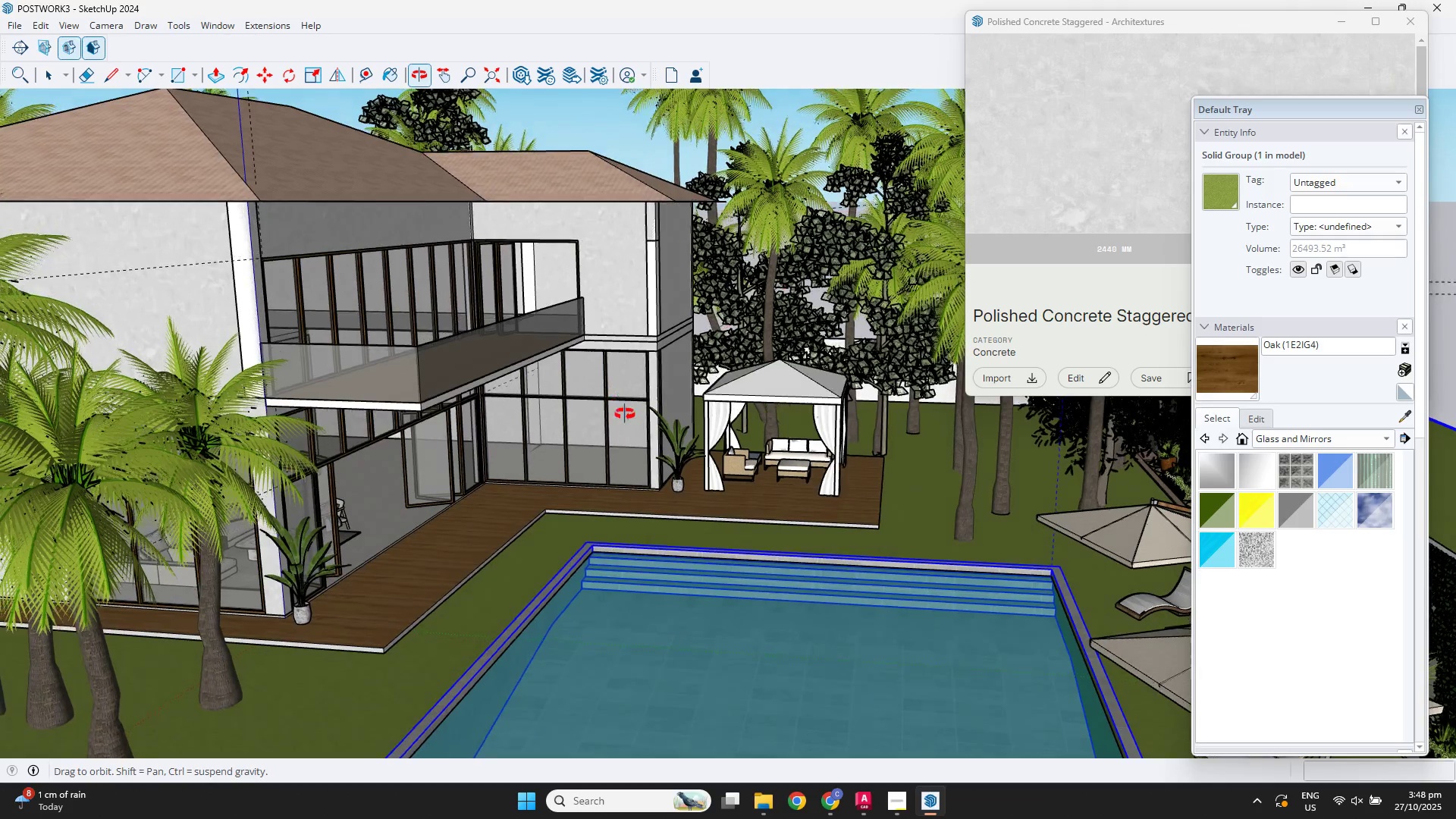 
scroll: coordinate [461, 177], scroll_direction: up, amount: 7.0
 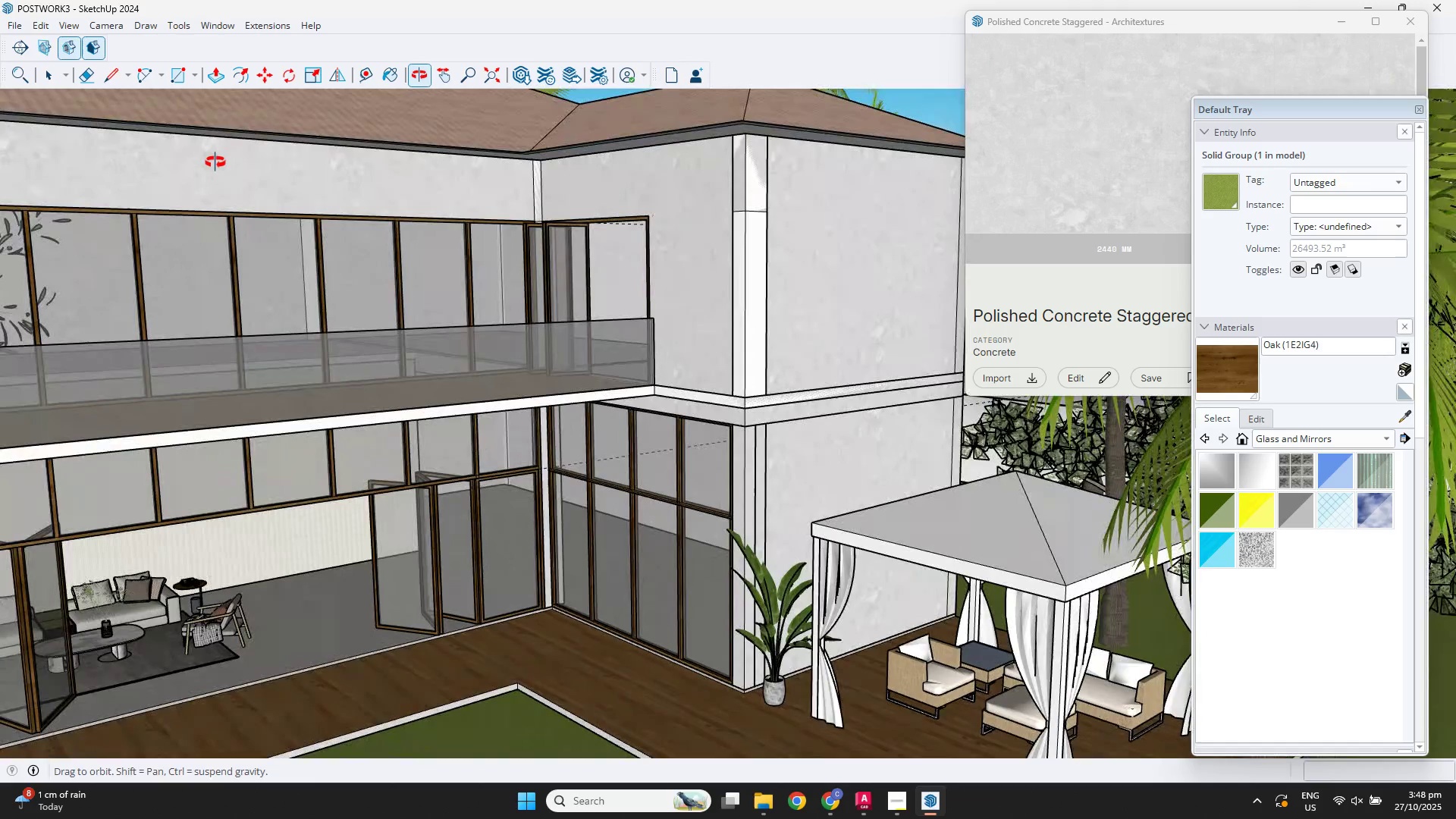 
scroll: coordinate [347, 216], scroll_direction: down, amount: 3.0
 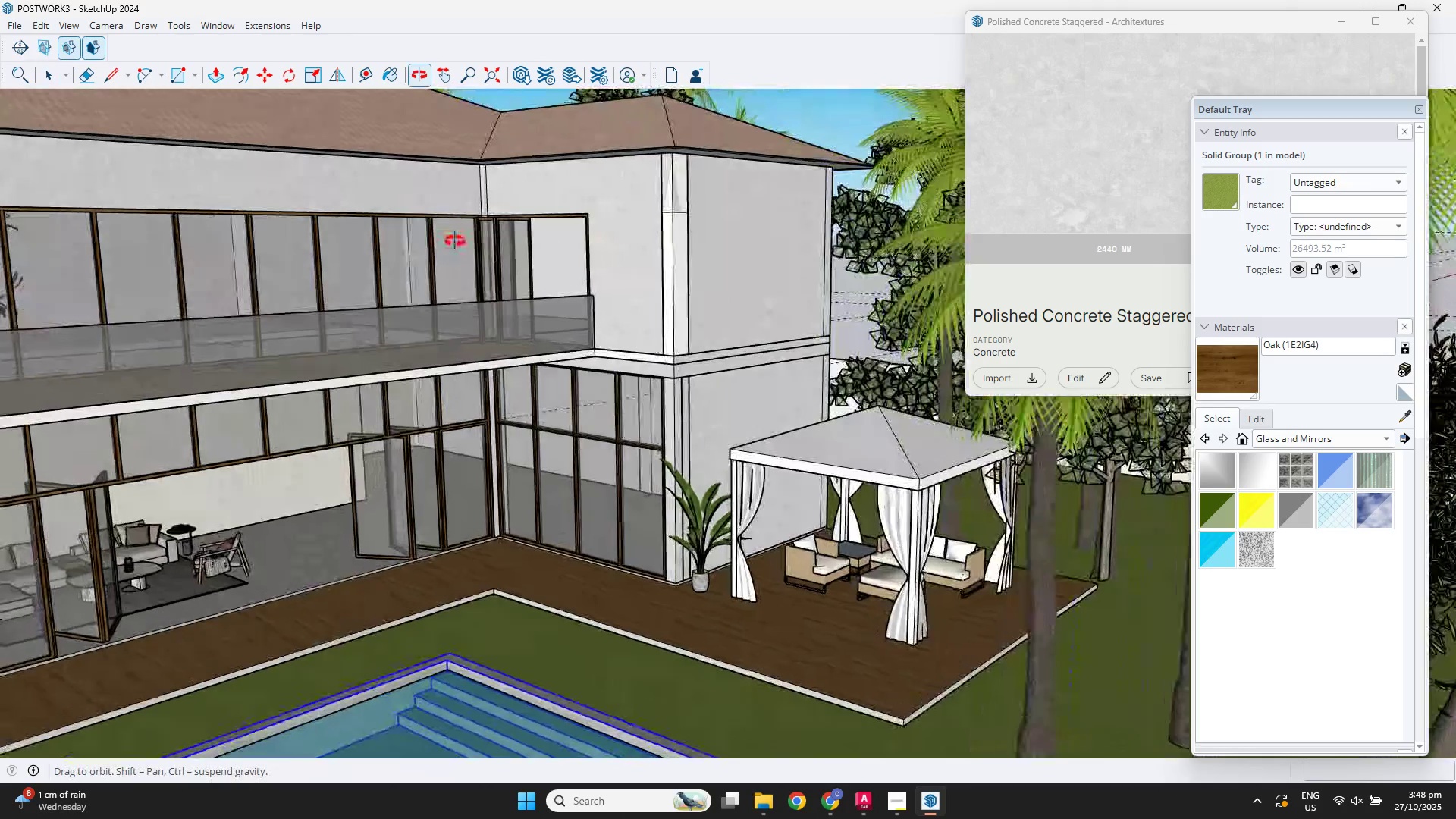 
hold_key(key=ShiftLeft, duration=0.32)
 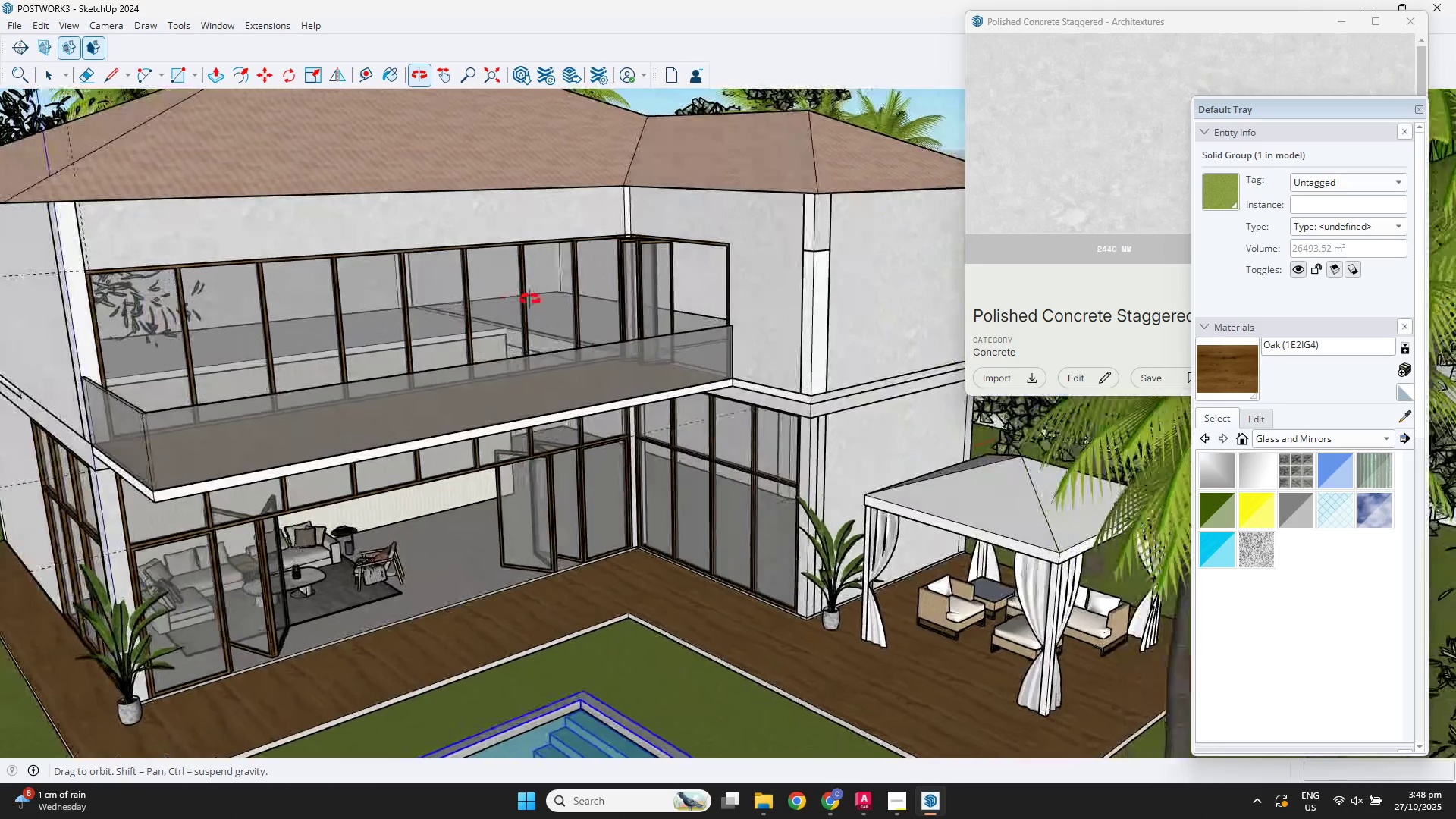 
scroll: coordinate [378, 237], scroll_direction: up, amount: 12.0
 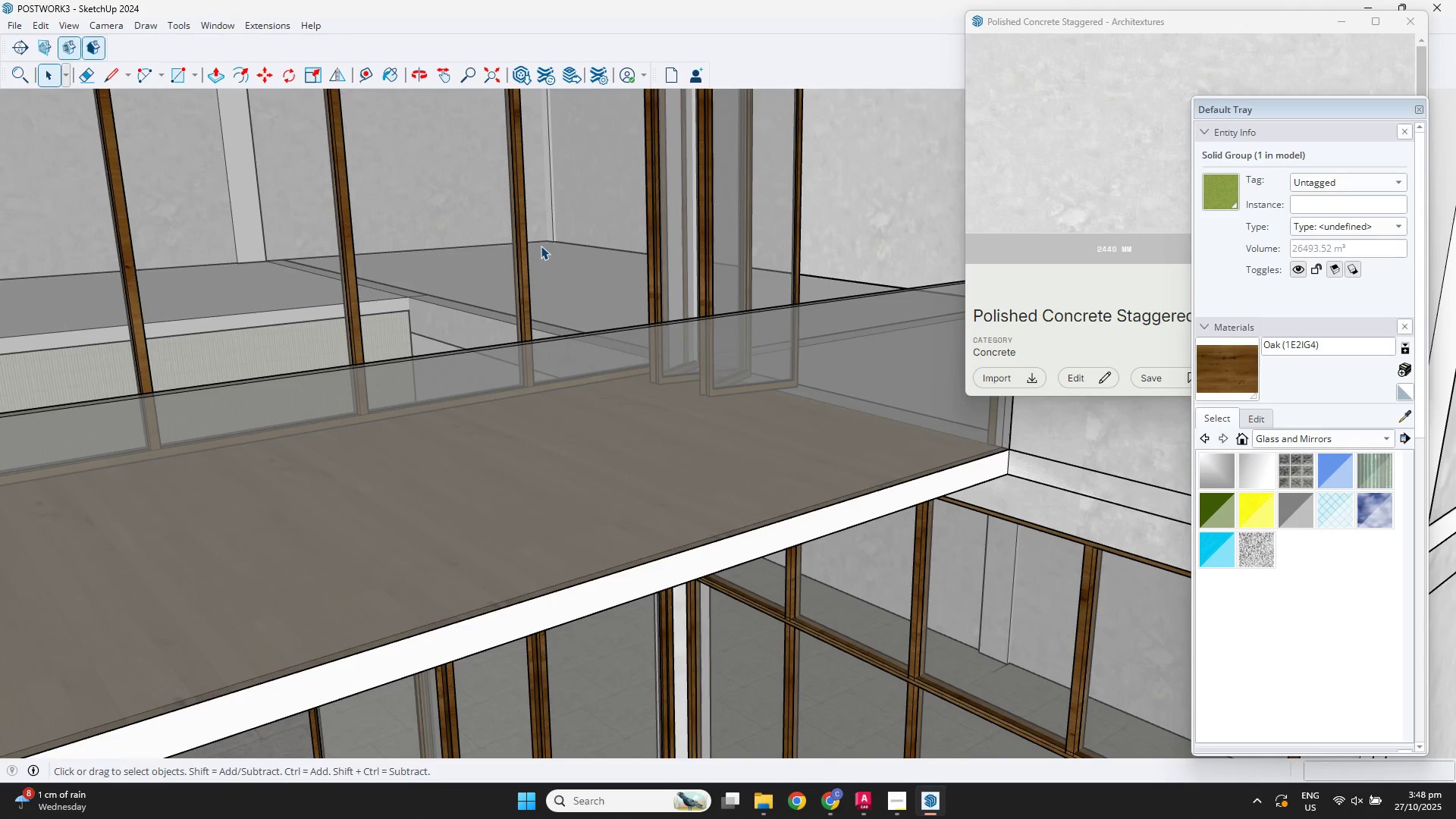 
left_click([510, 252])
 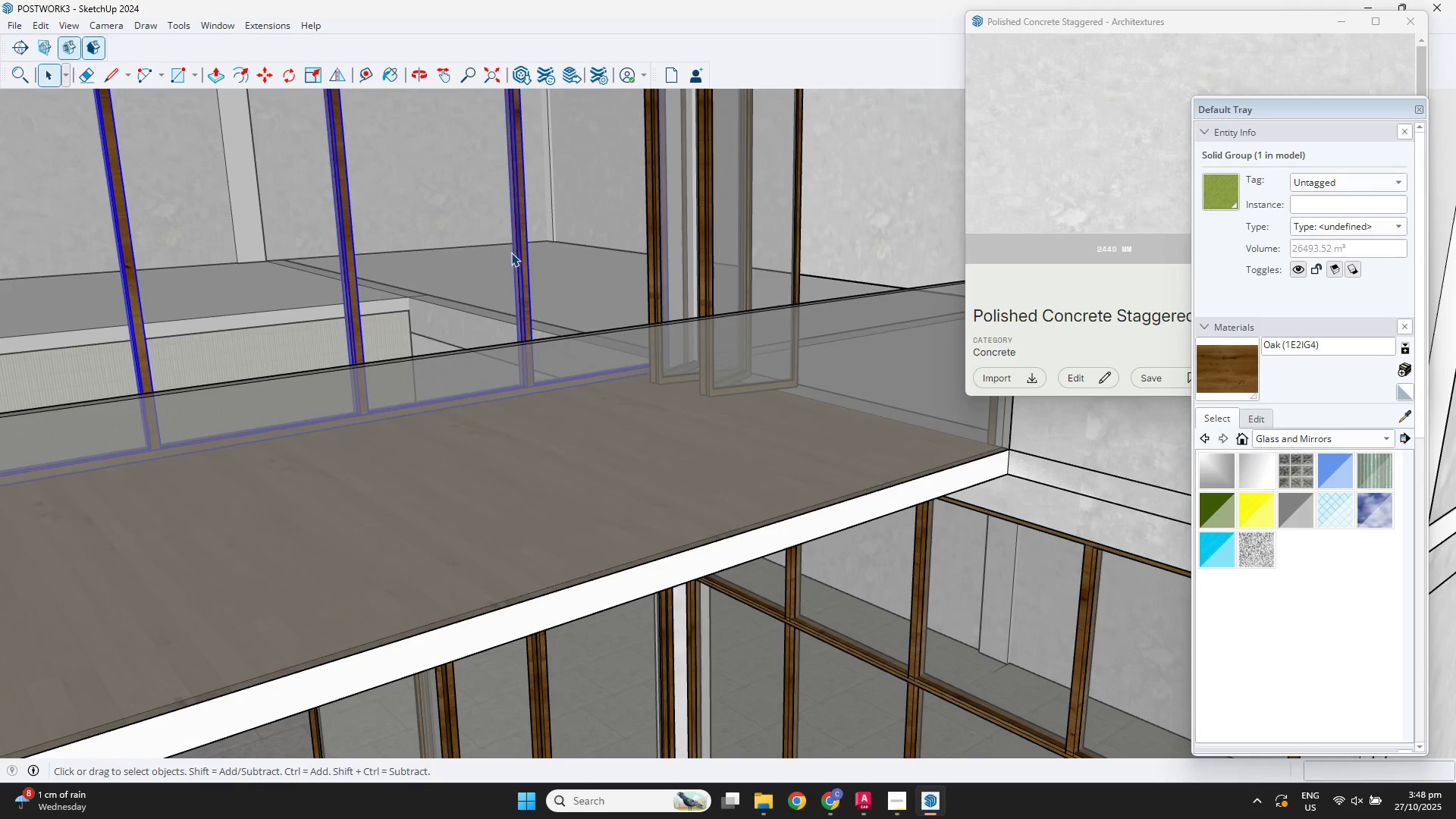 
scroll: coordinate [510, 255], scroll_direction: down, amount: 9.0
 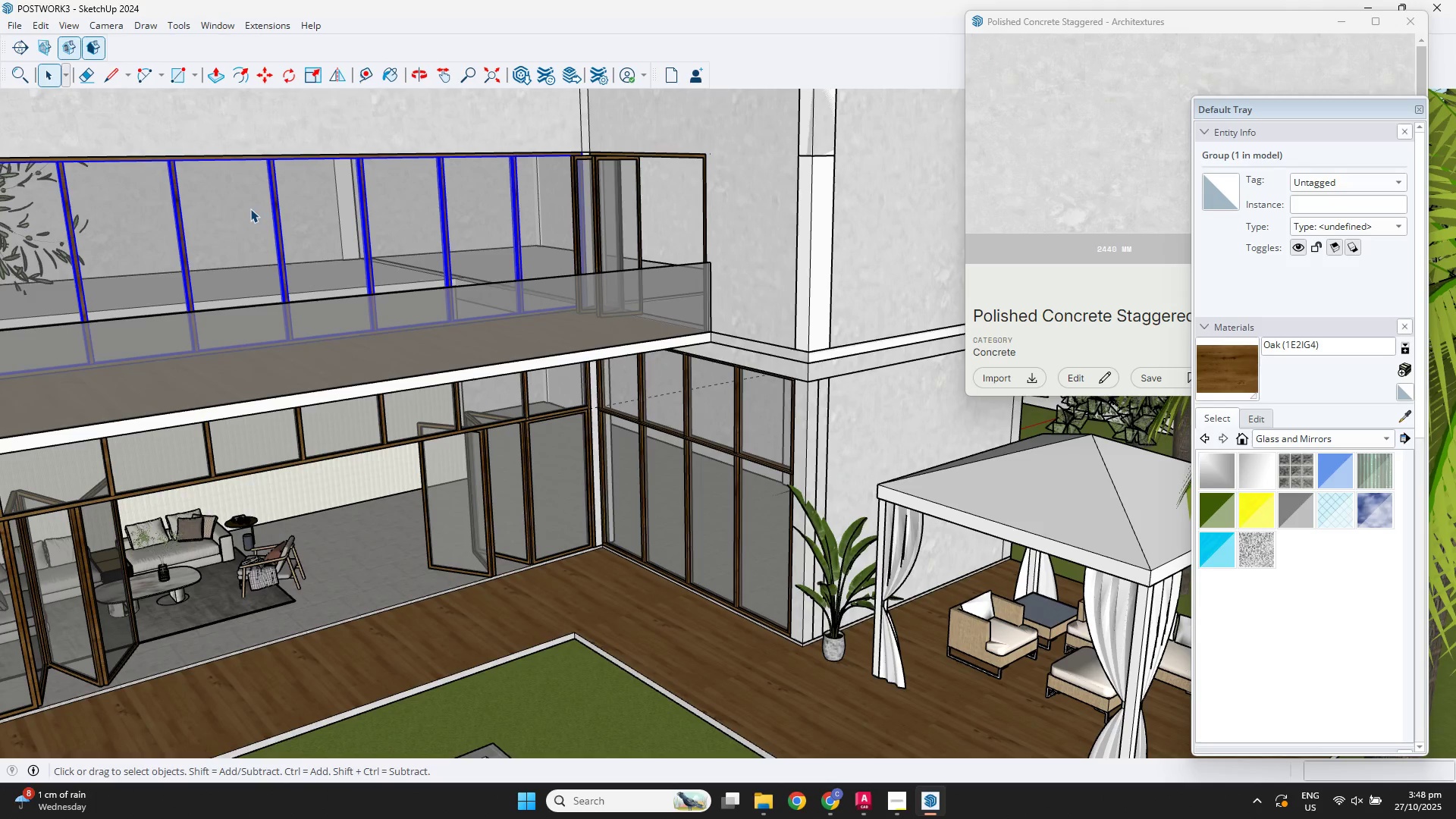 
right_click([250, 209])
 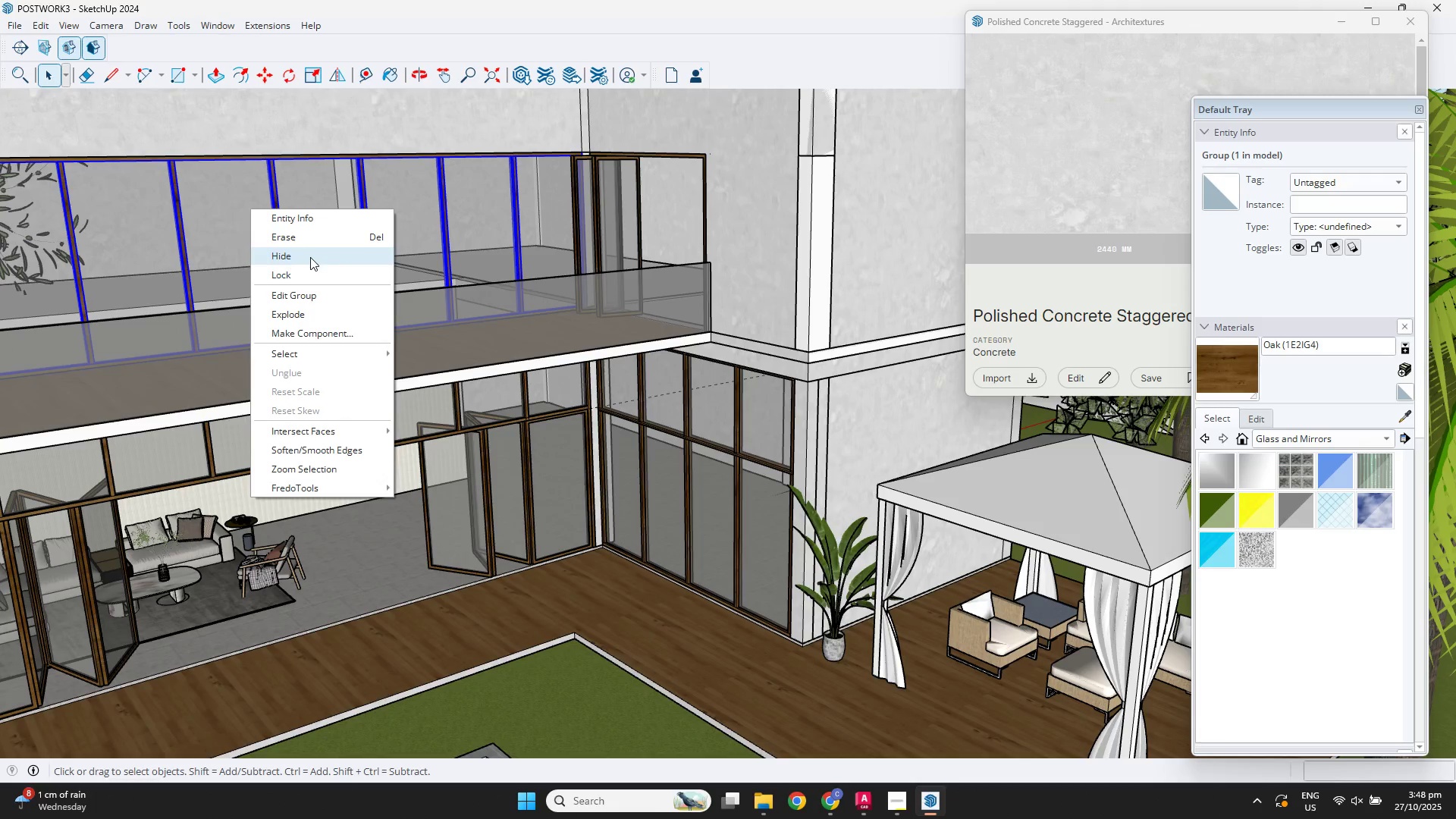 
left_click([310, 257])
 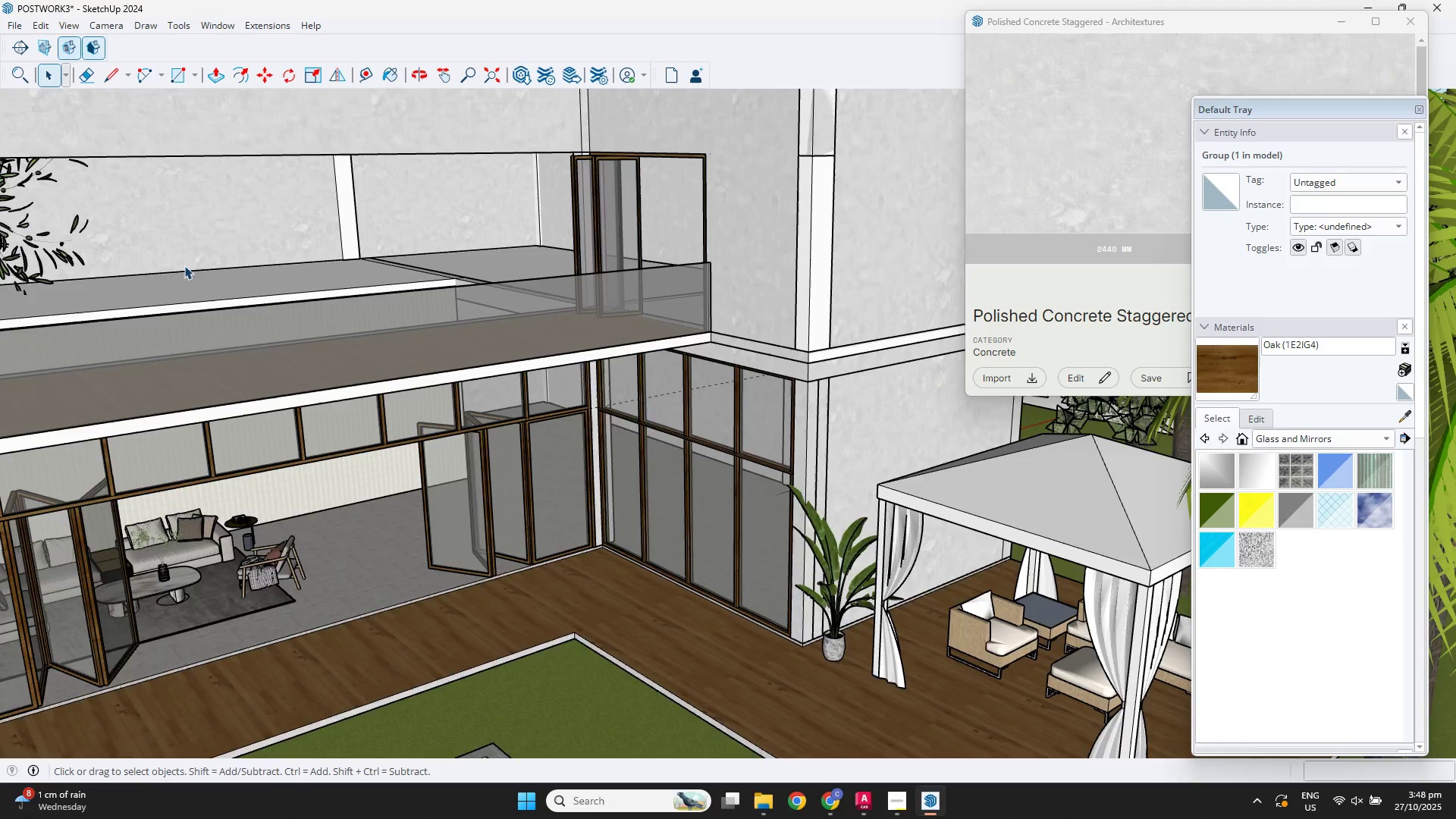 
scroll: coordinate [256, 284], scroll_direction: up, amount: 3.0
 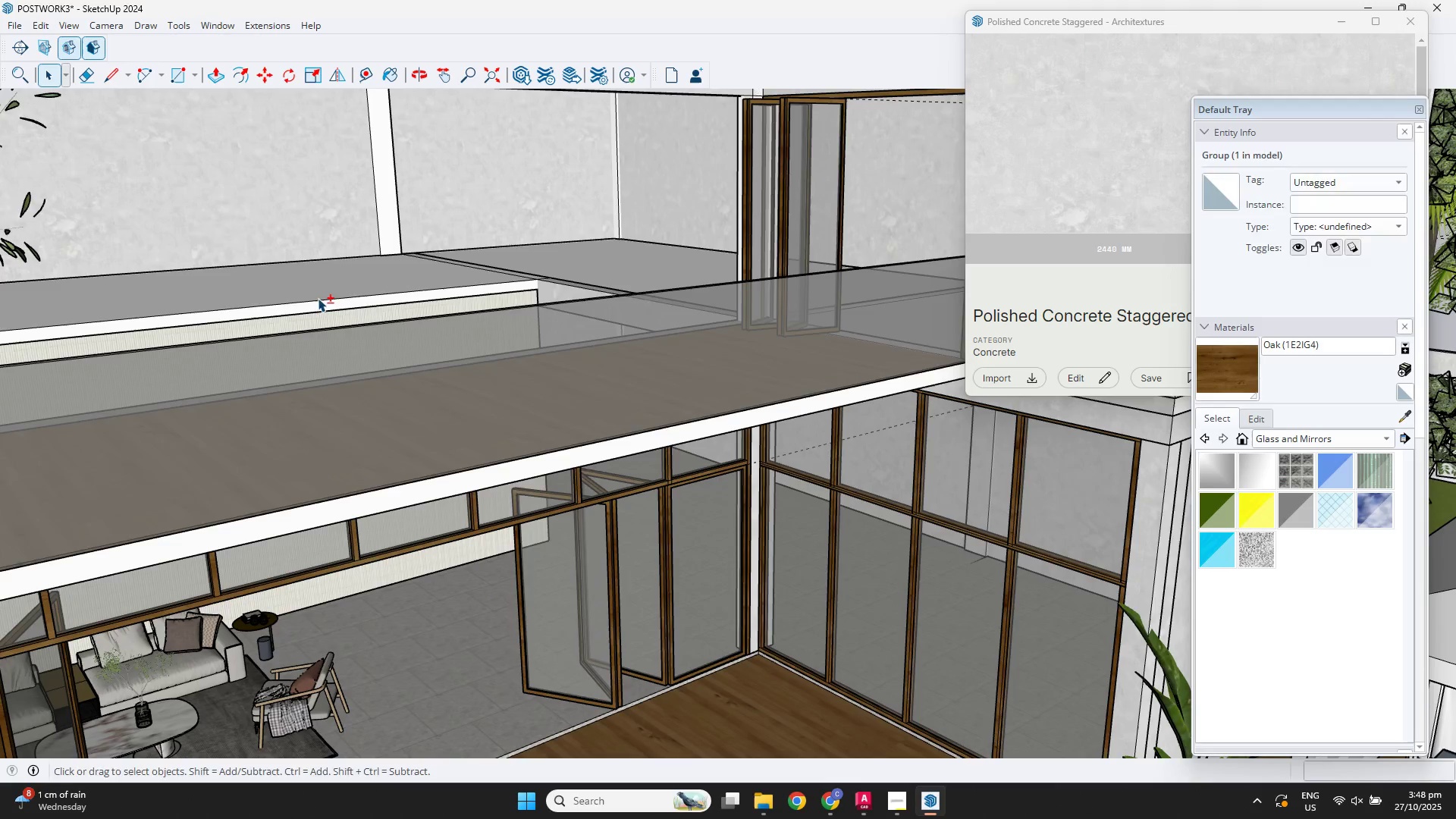 
hold_key(key=ShiftLeft, duration=0.36)
 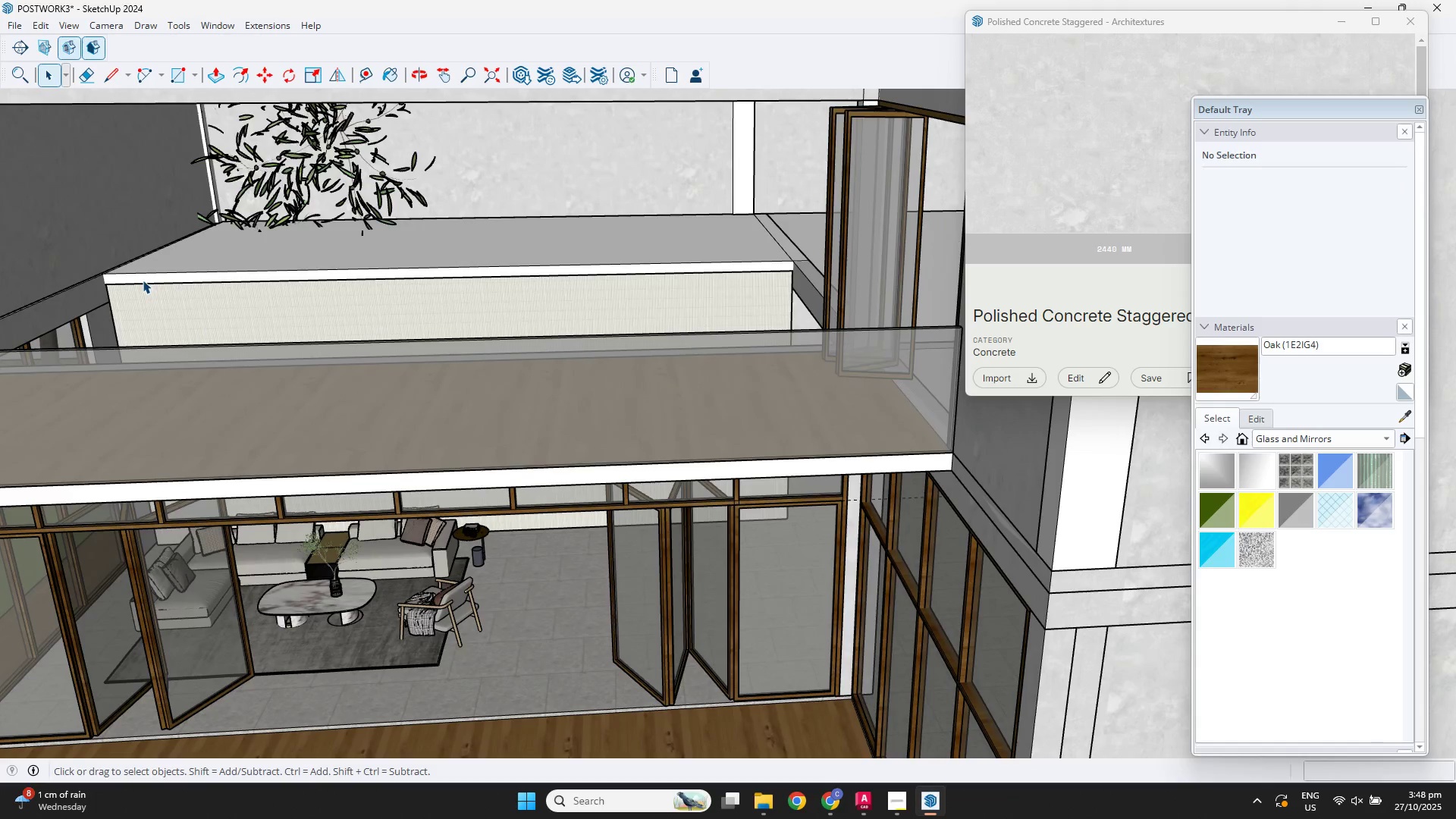 
key(R)
 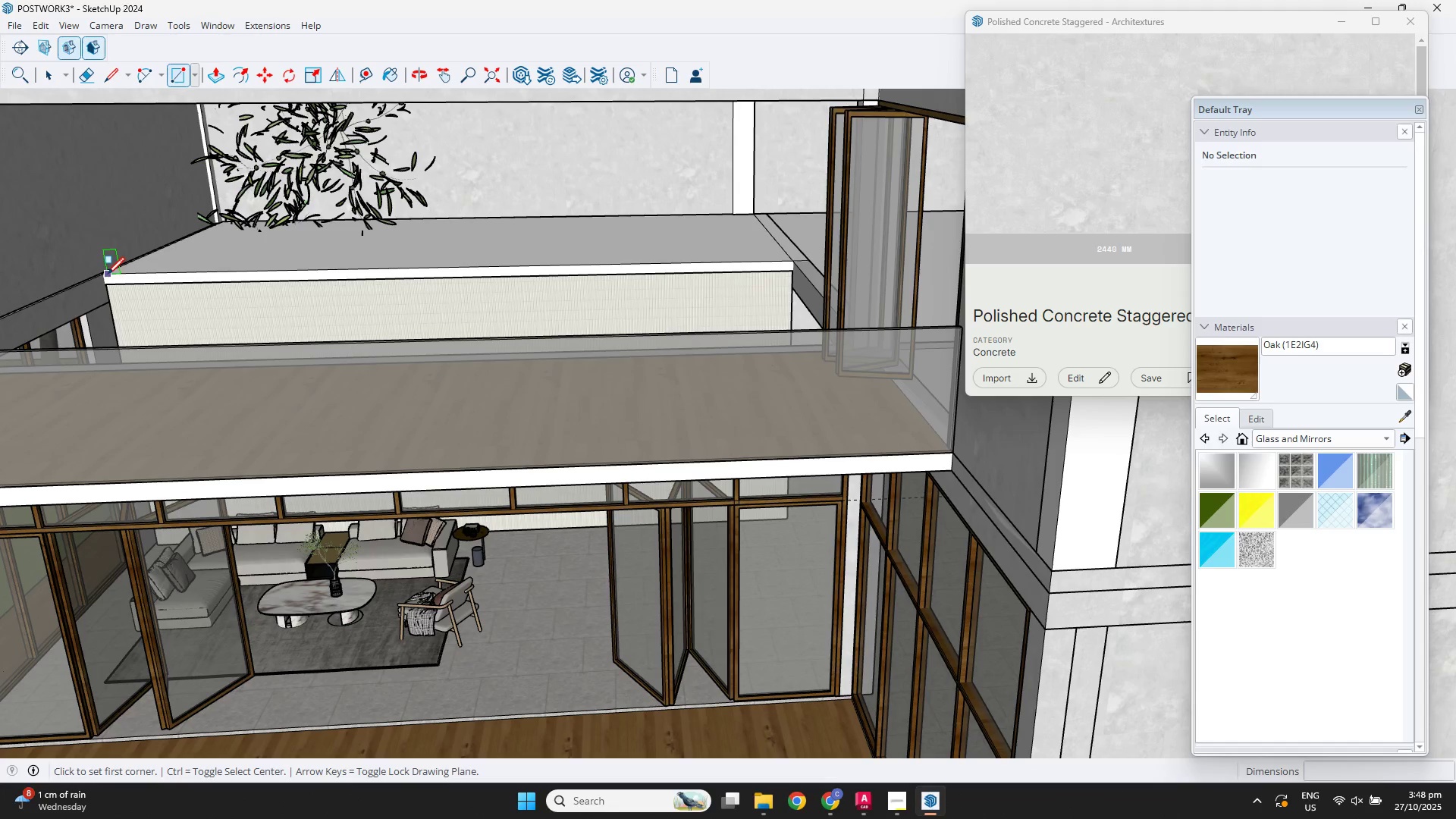 
left_click_drag(start_coordinate=[107, 275], to_coordinate=[133, 278])
 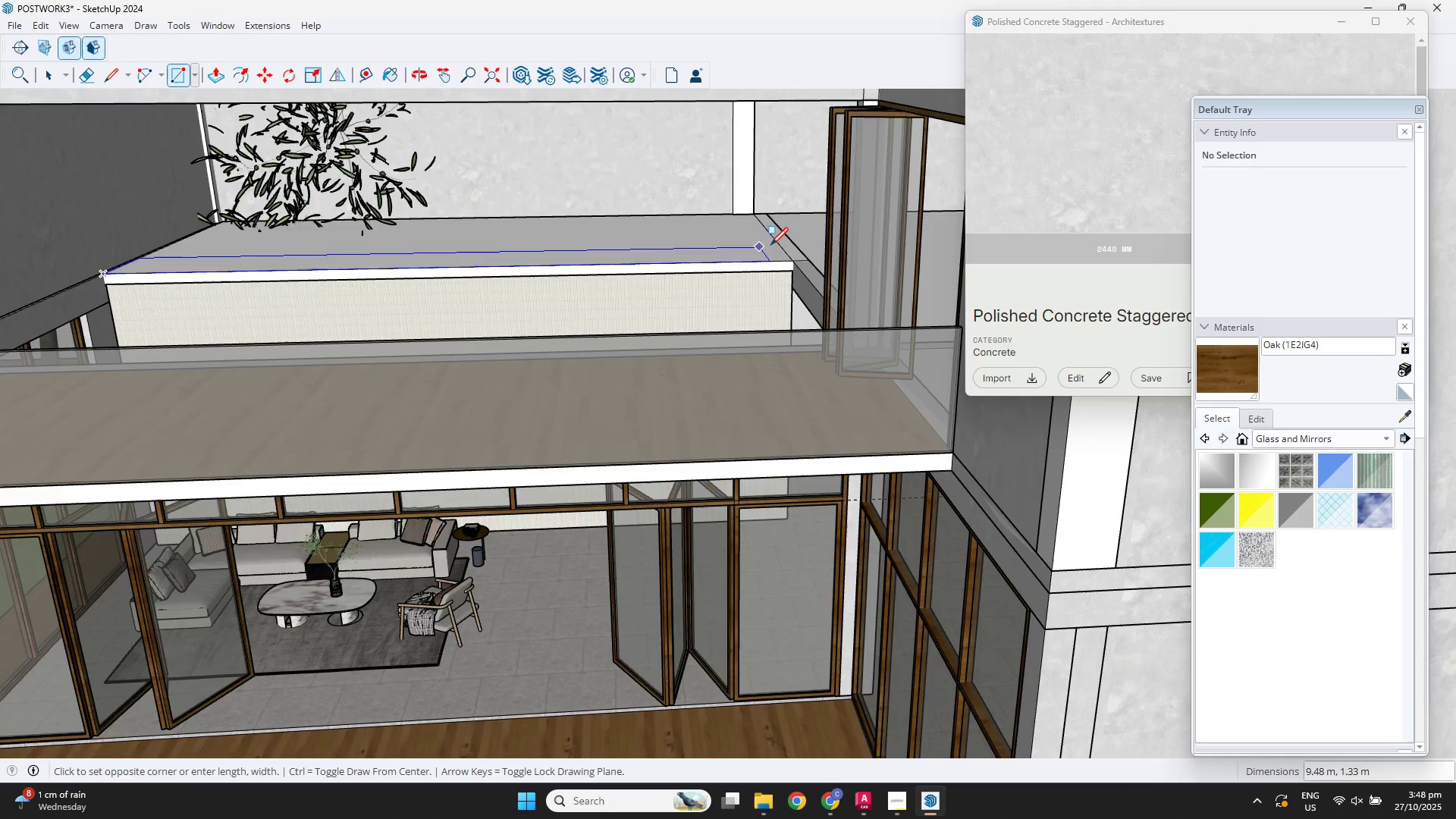 
scroll: coordinate [788, 260], scroll_direction: up, amount: 7.0
 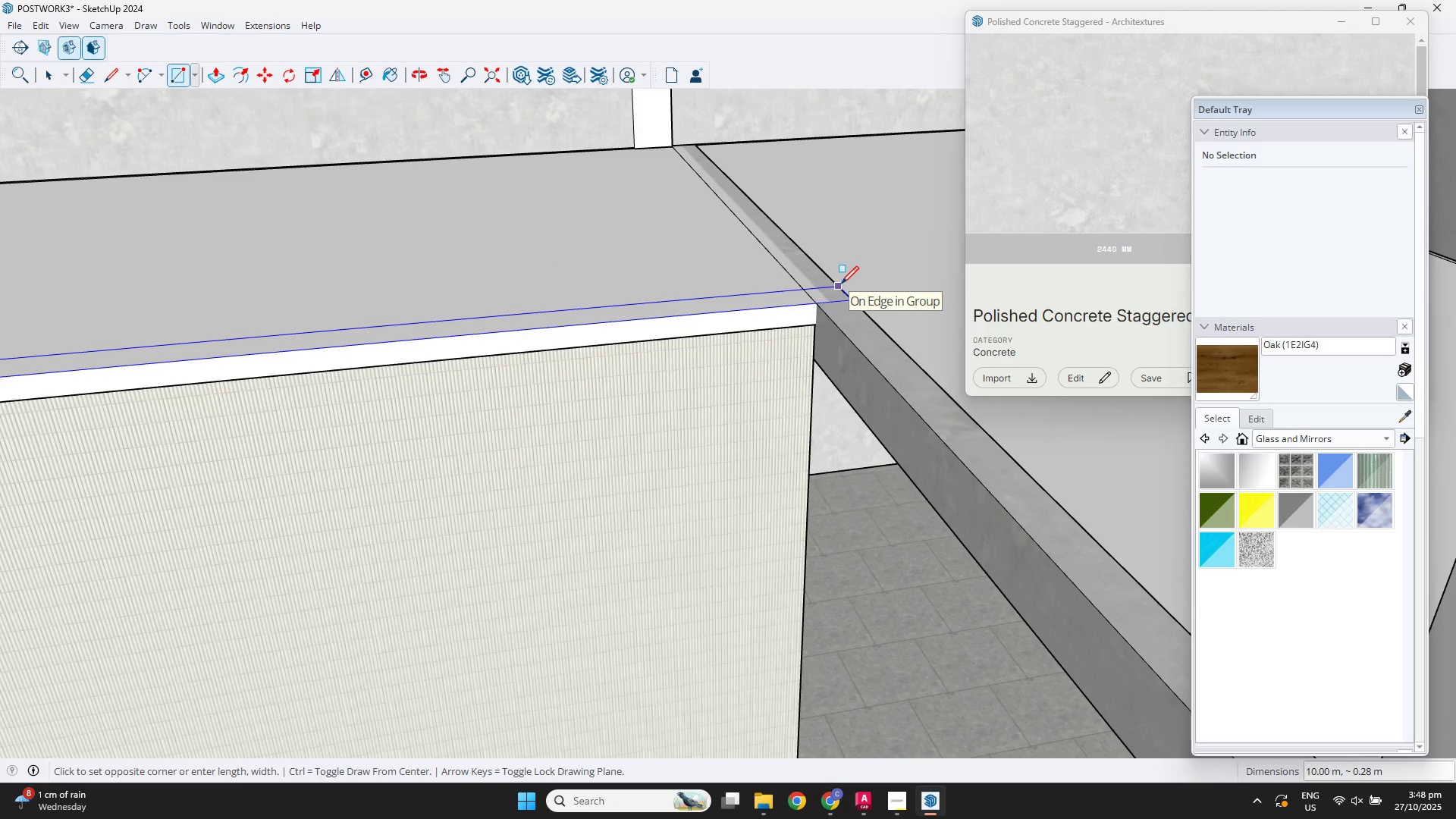 
key(Numpad1)
 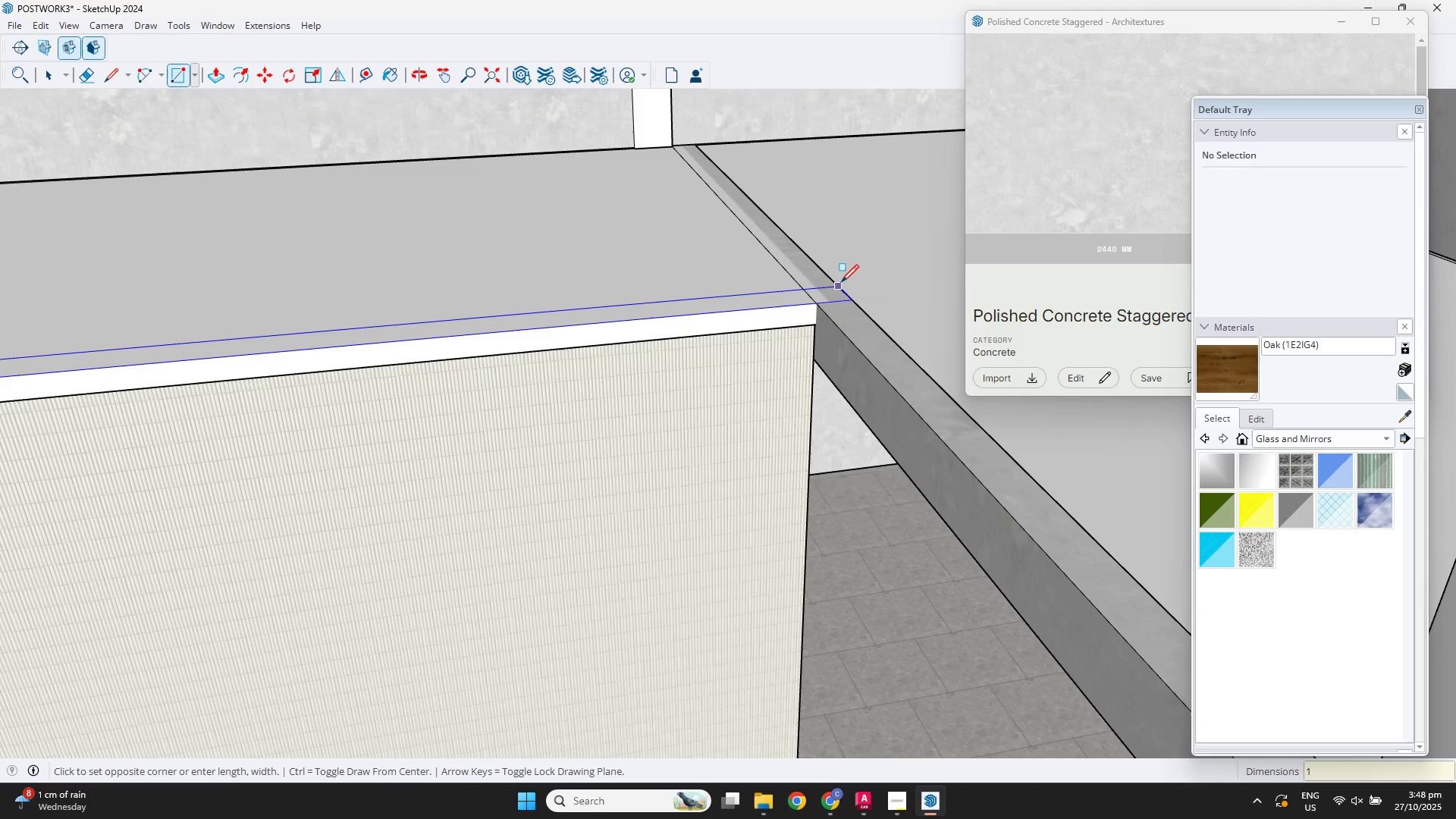 
key(Numpad0)
 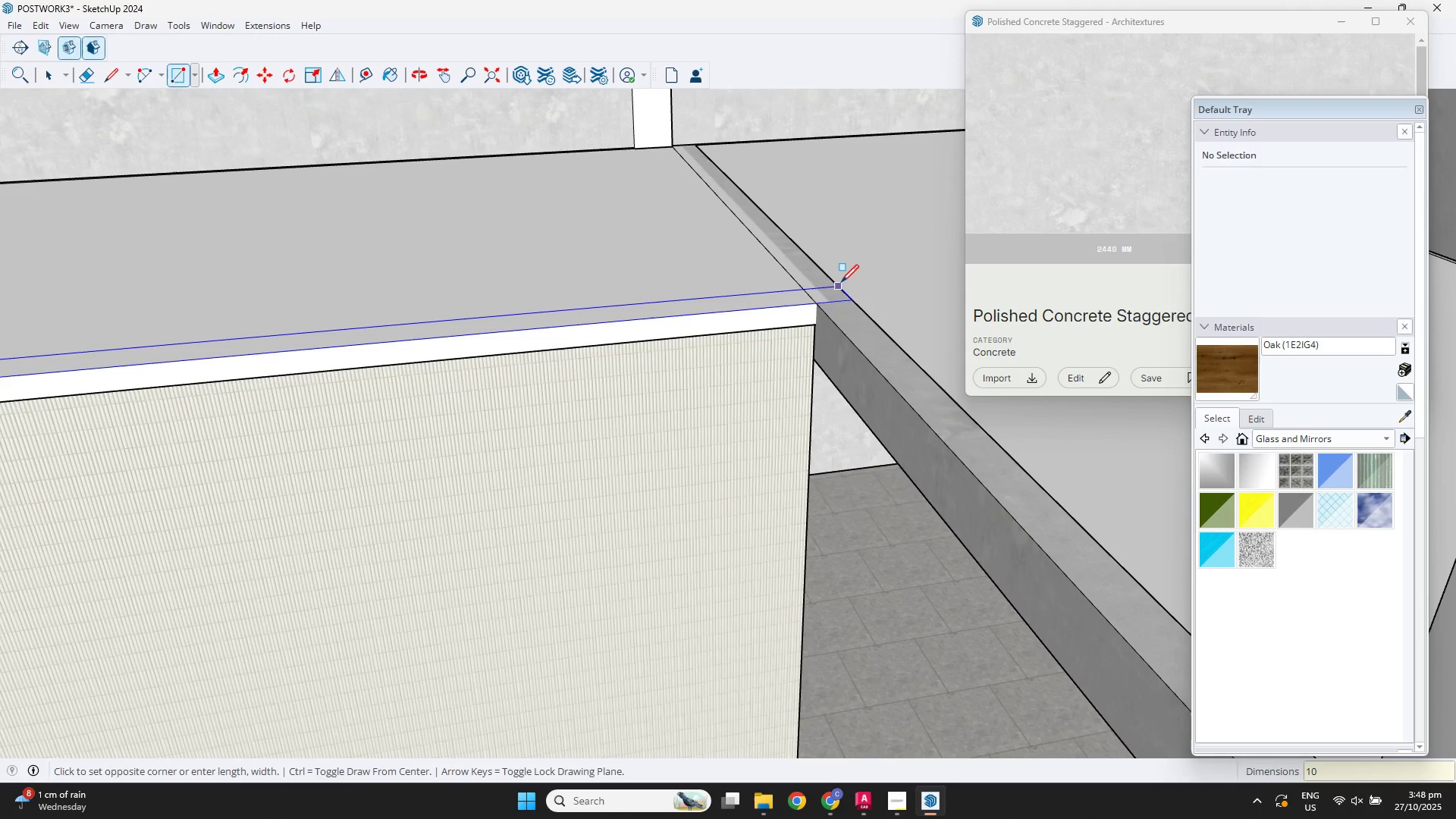 
key(Comma)
 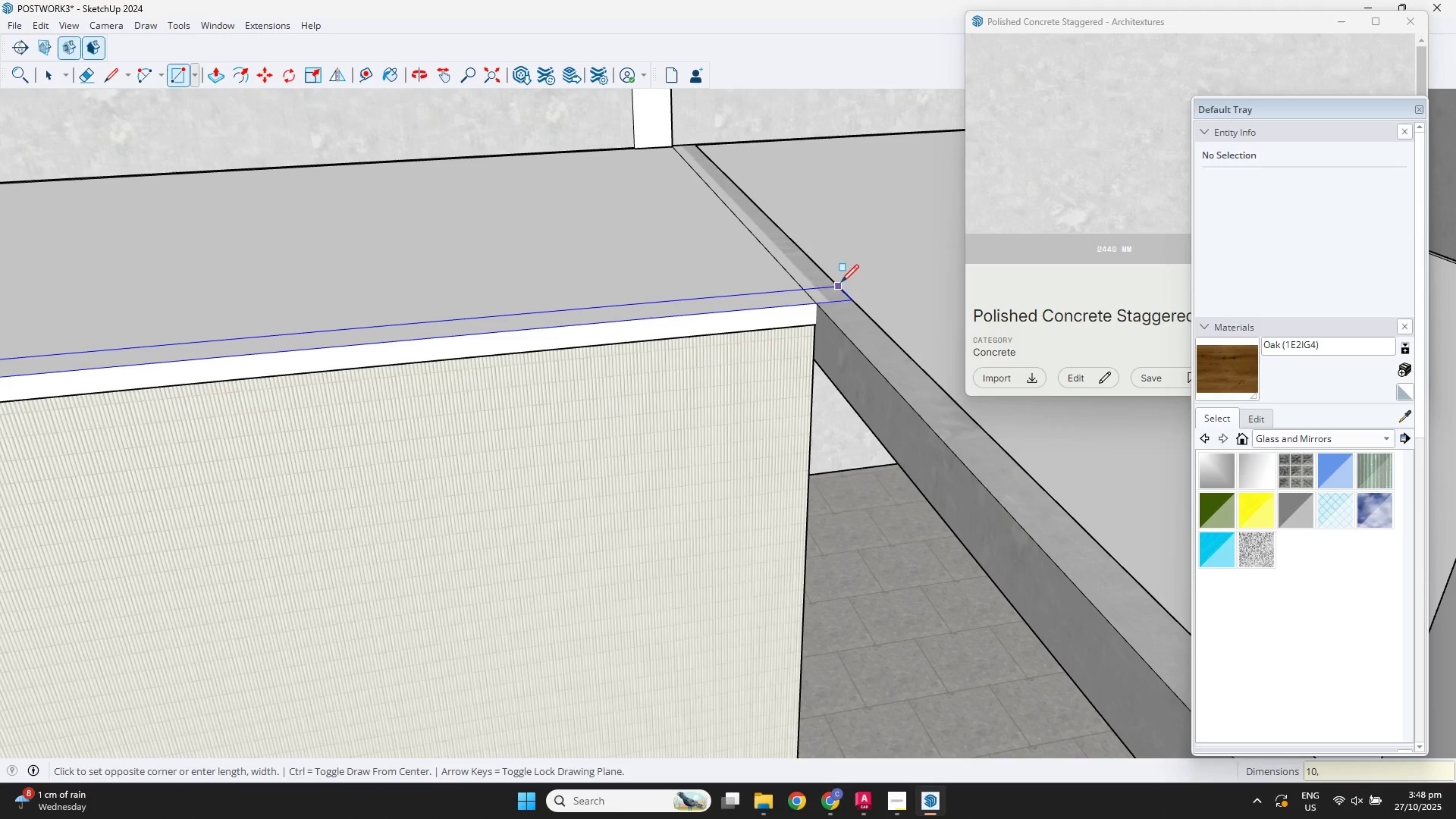 
key(NumpadDecimal)
 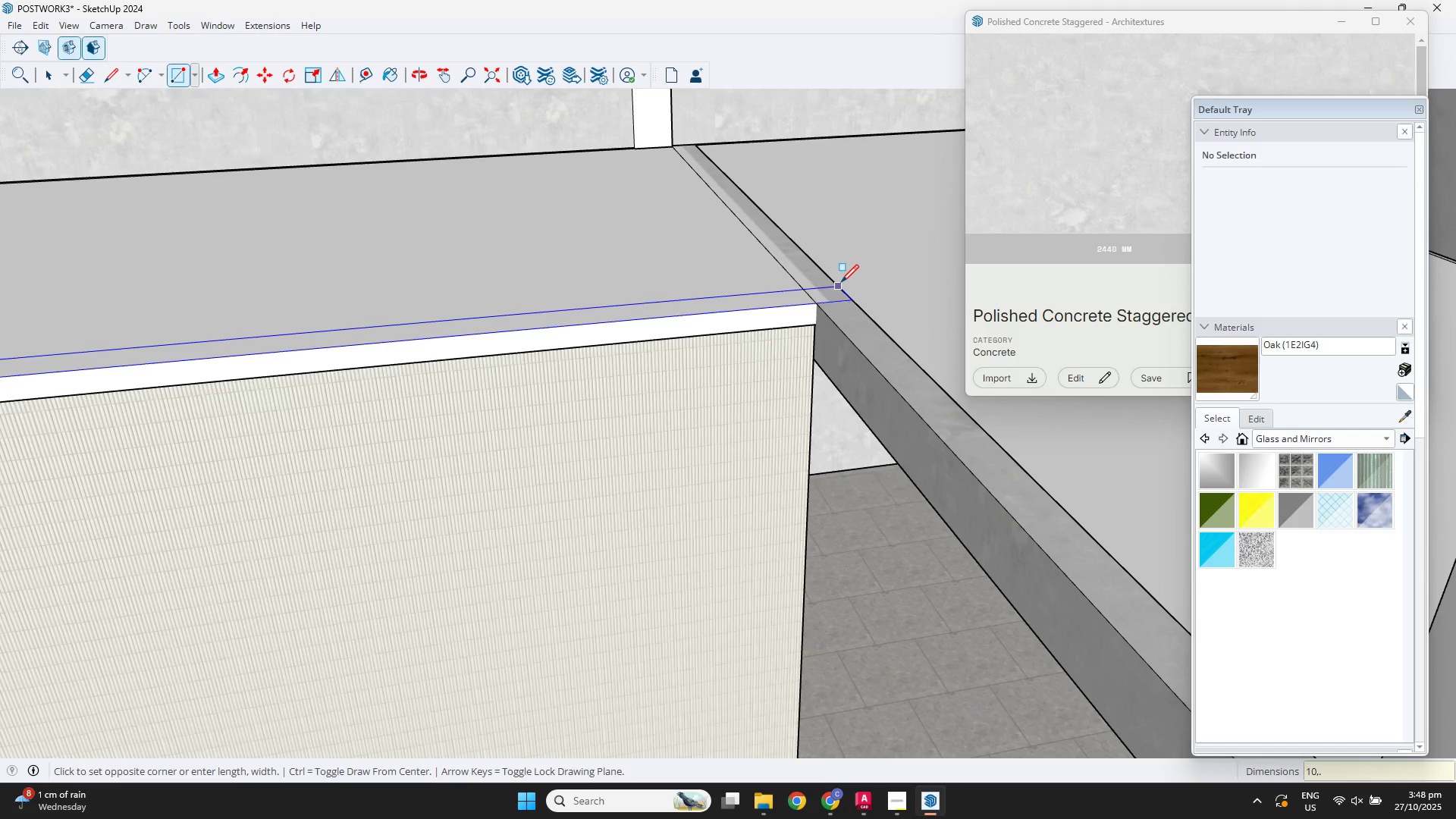 
key(Numpad1)
 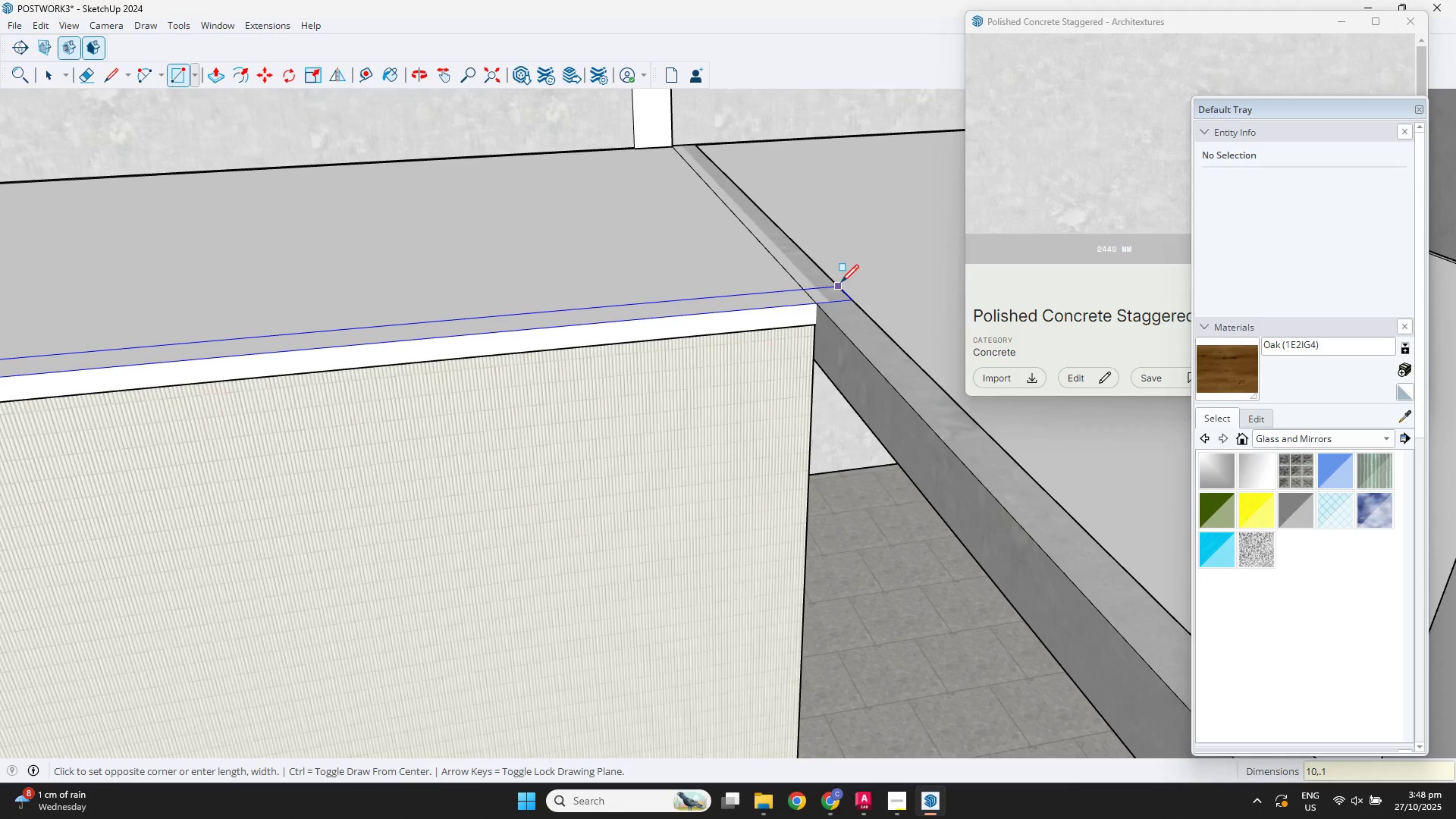 
key(Numpad5)
 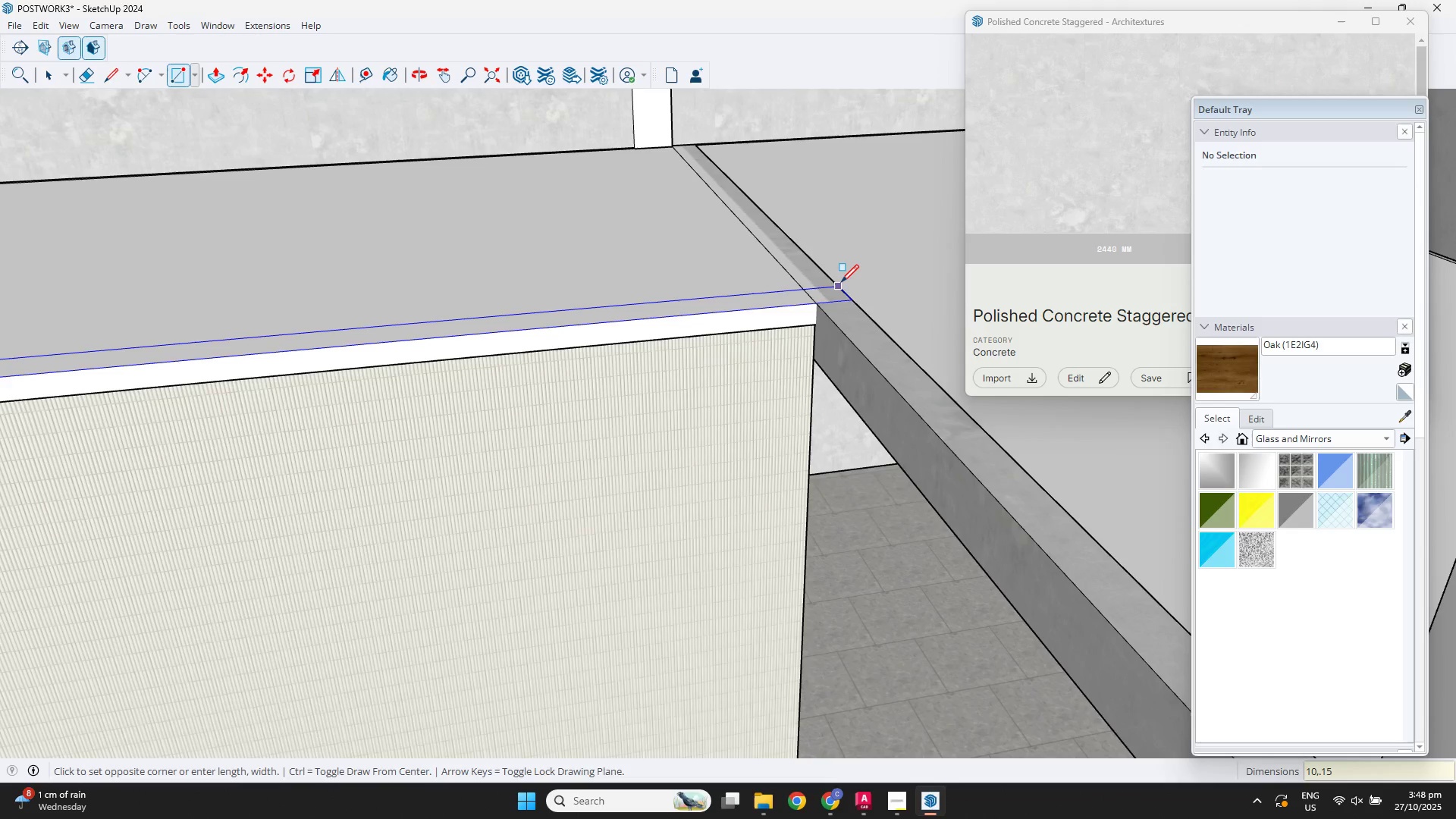 
key(NumpadEnter)
 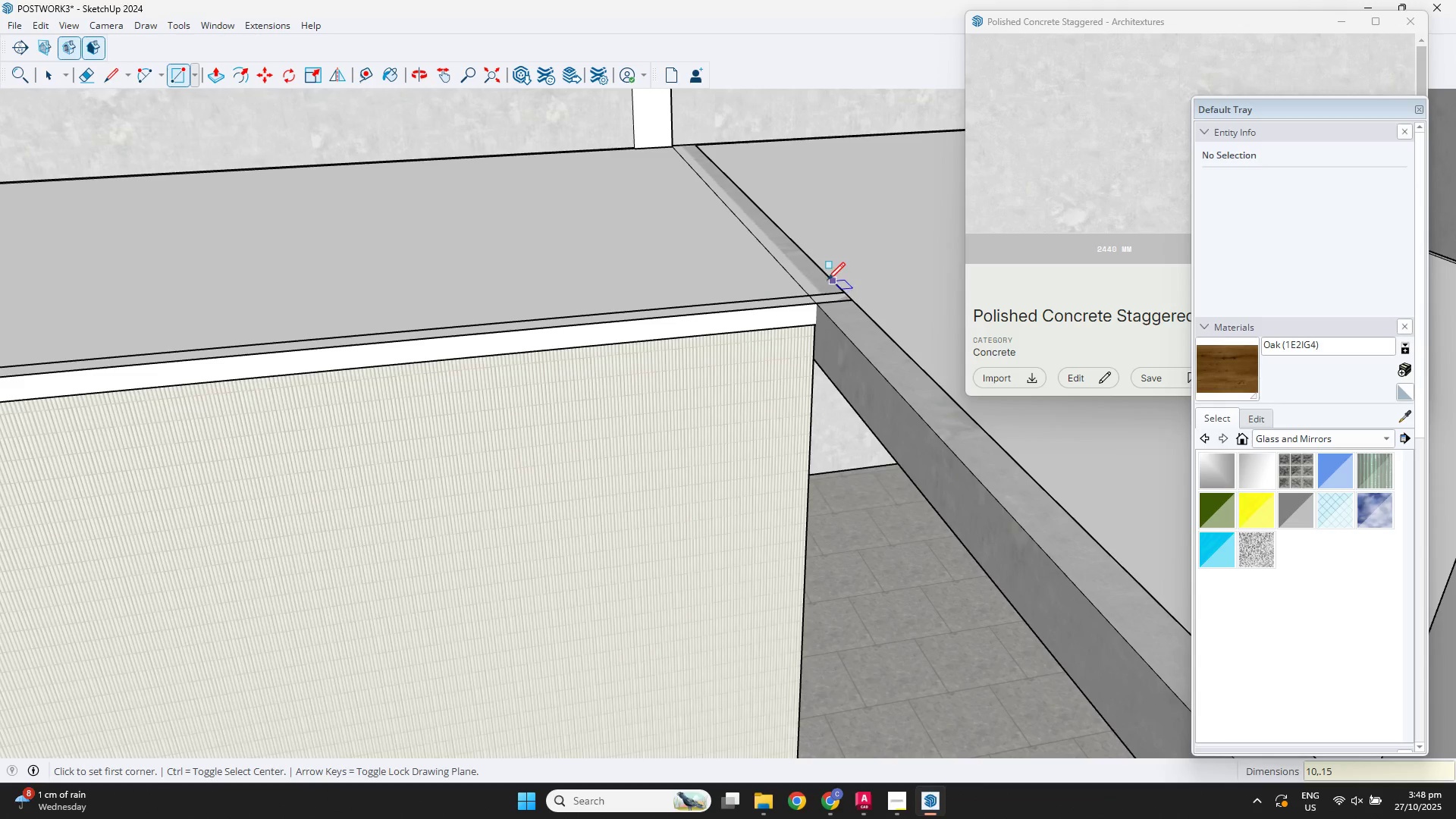 
key(Space)
 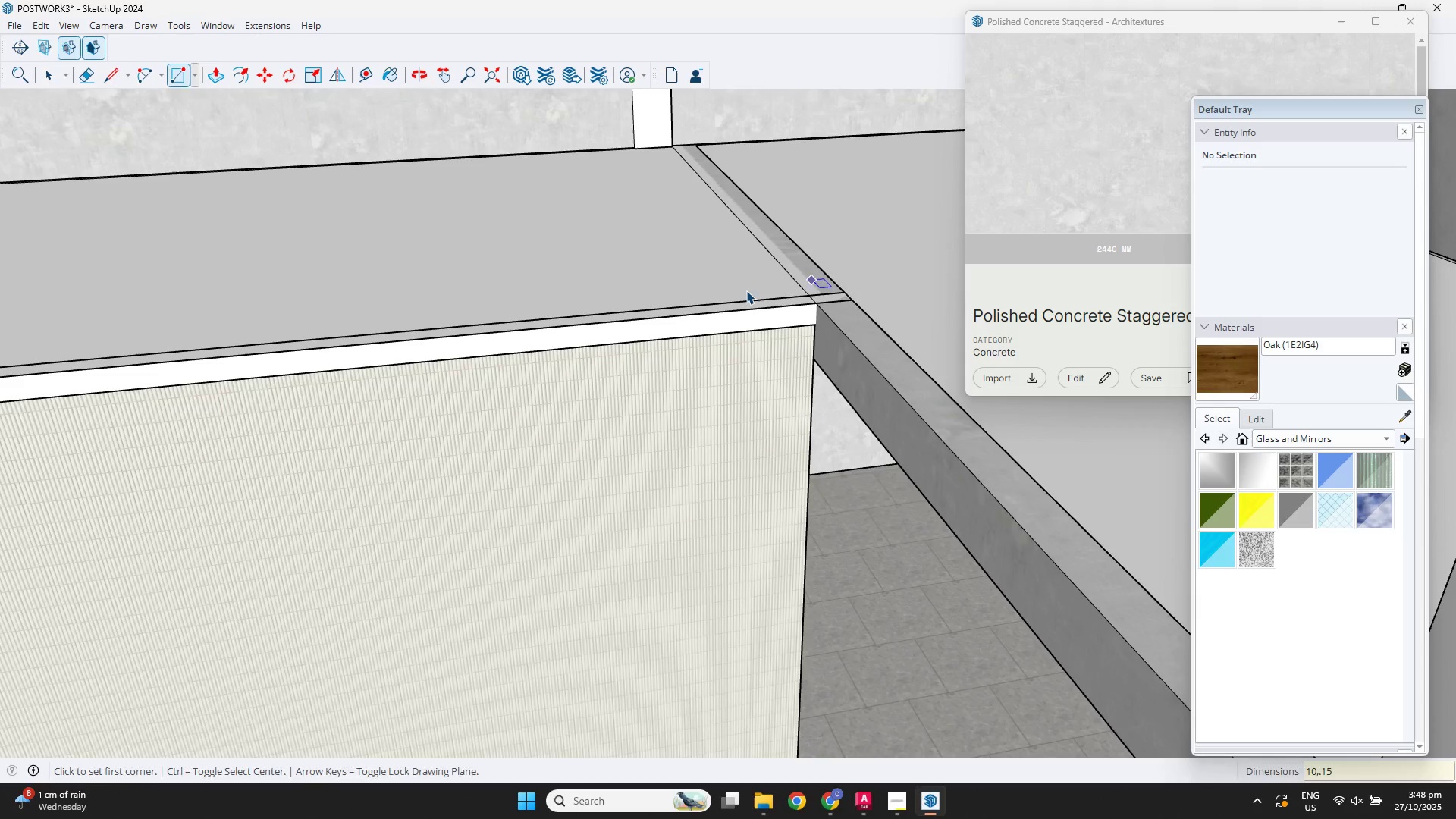 
scroll: coordinate [746, 290], scroll_direction: up, amount: 3.0
 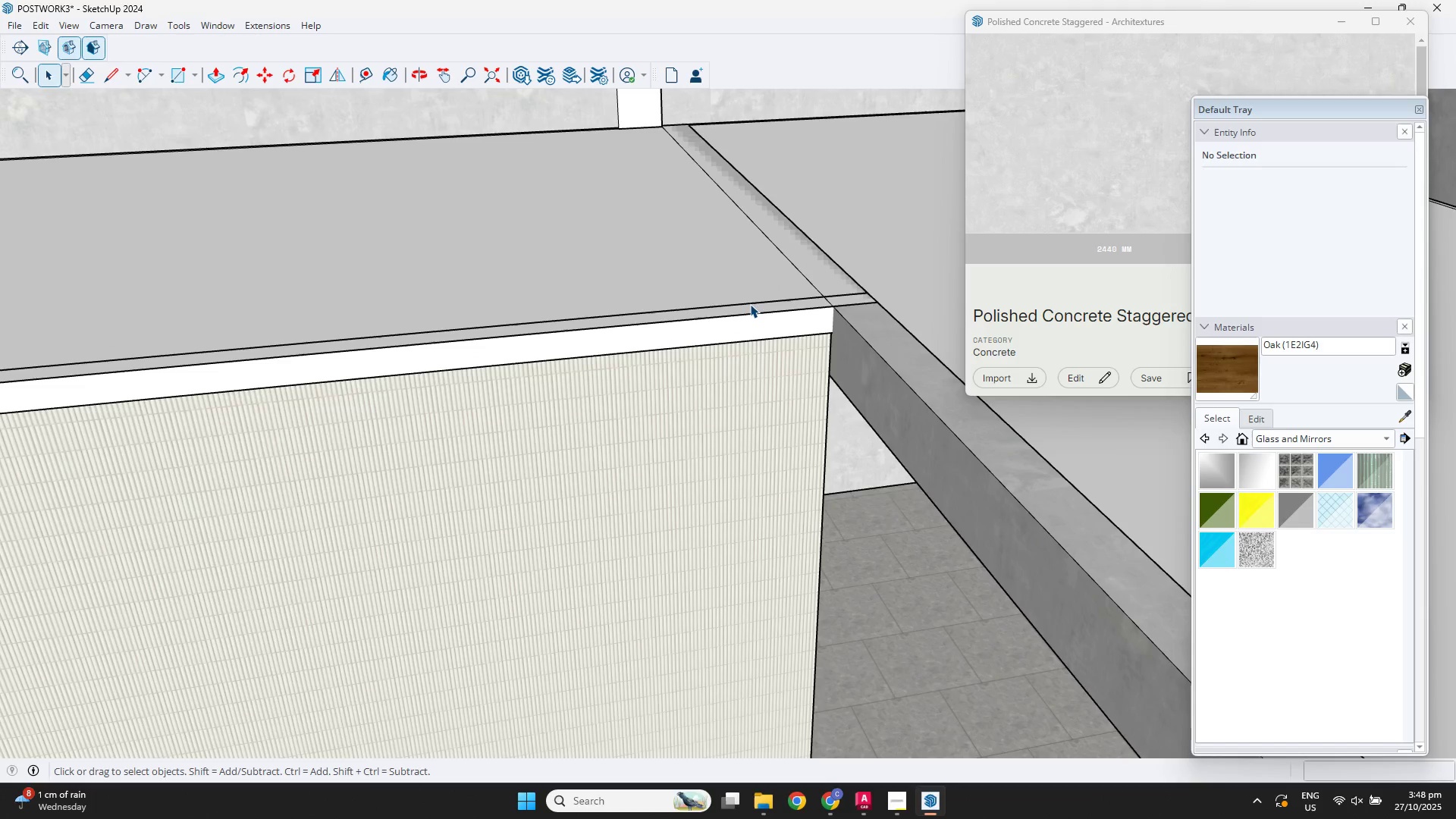 
double_click([750, 304])
 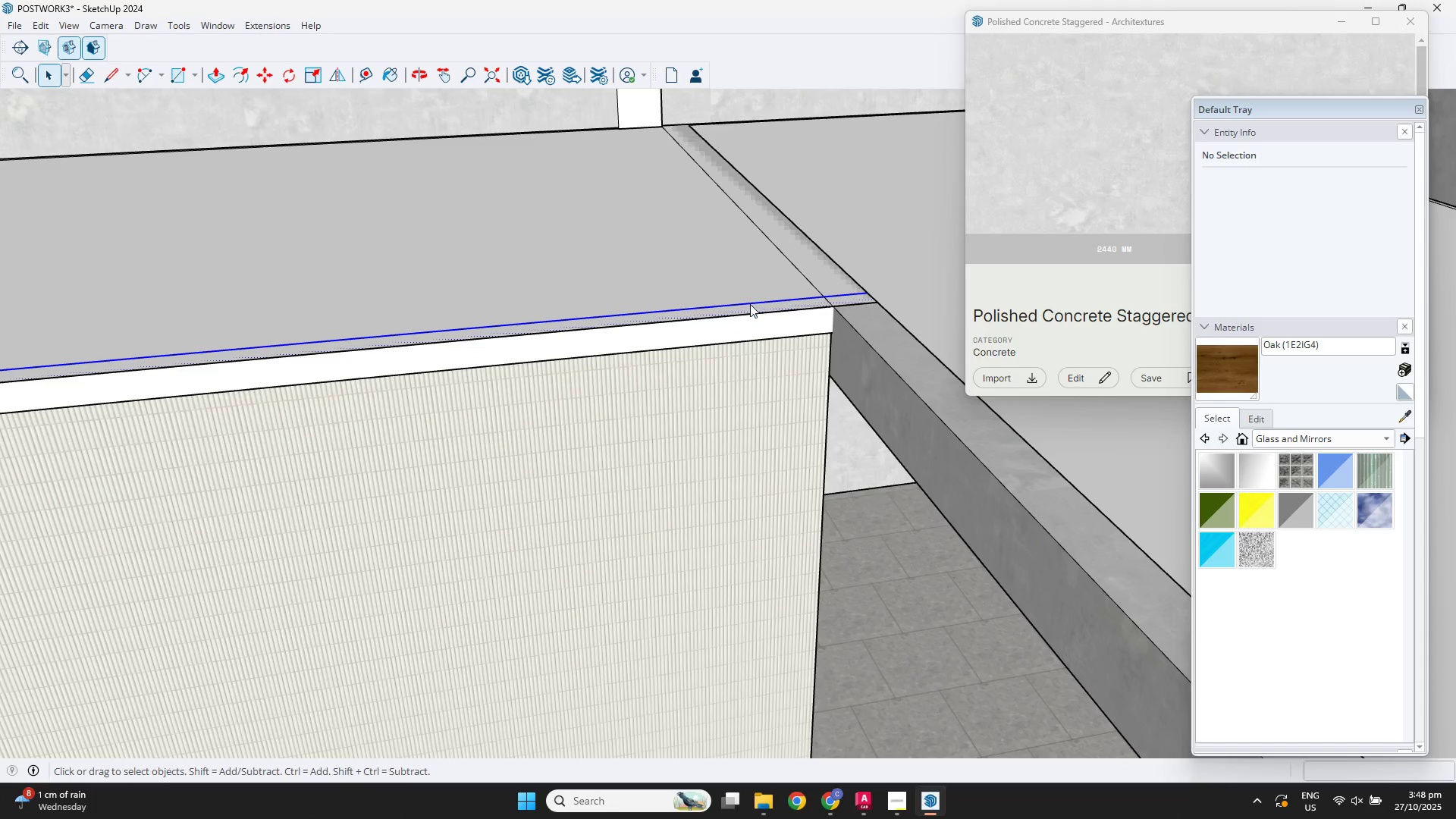 
right_click([750, 304])
 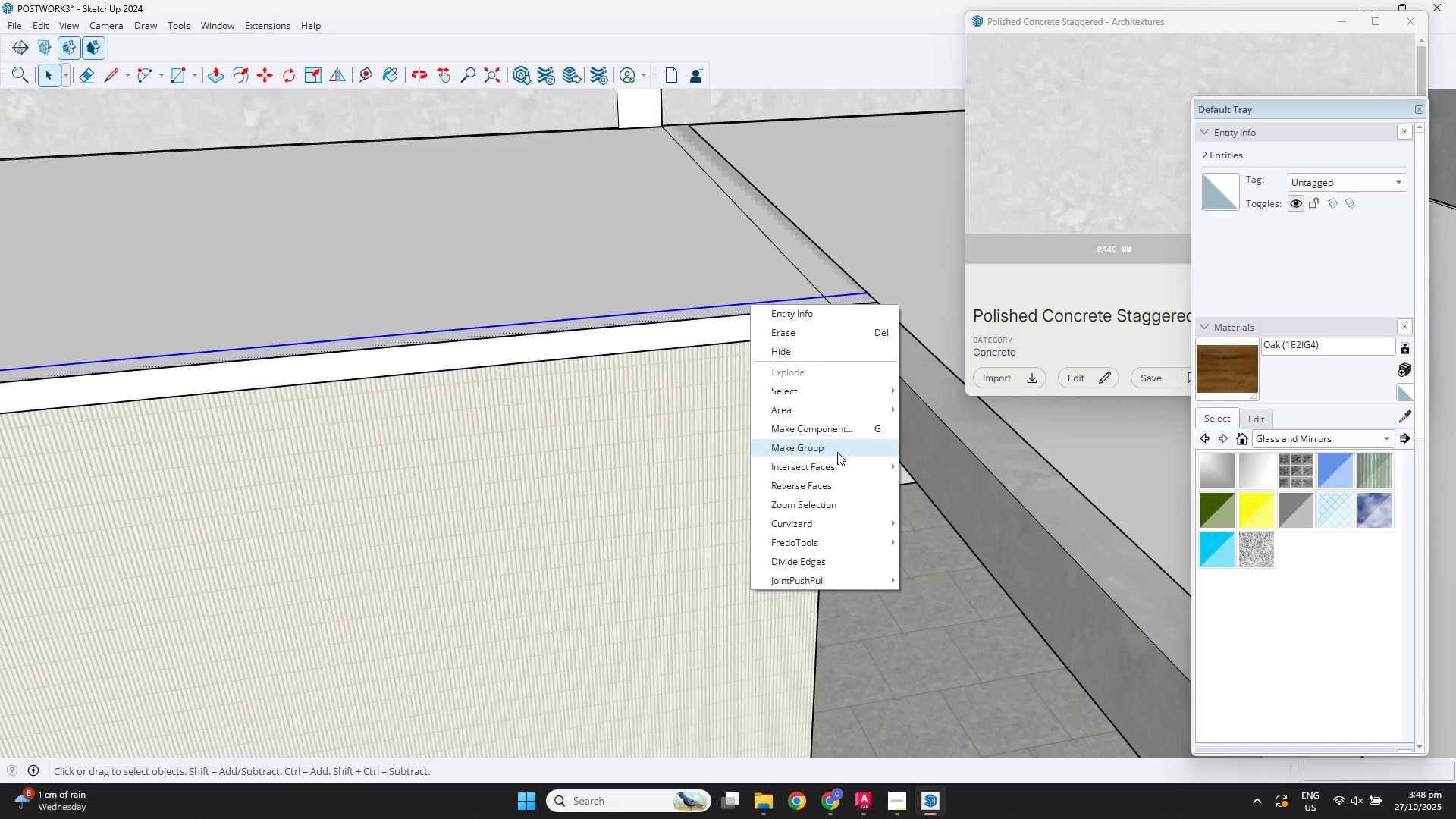 
left_click([837, 452])
 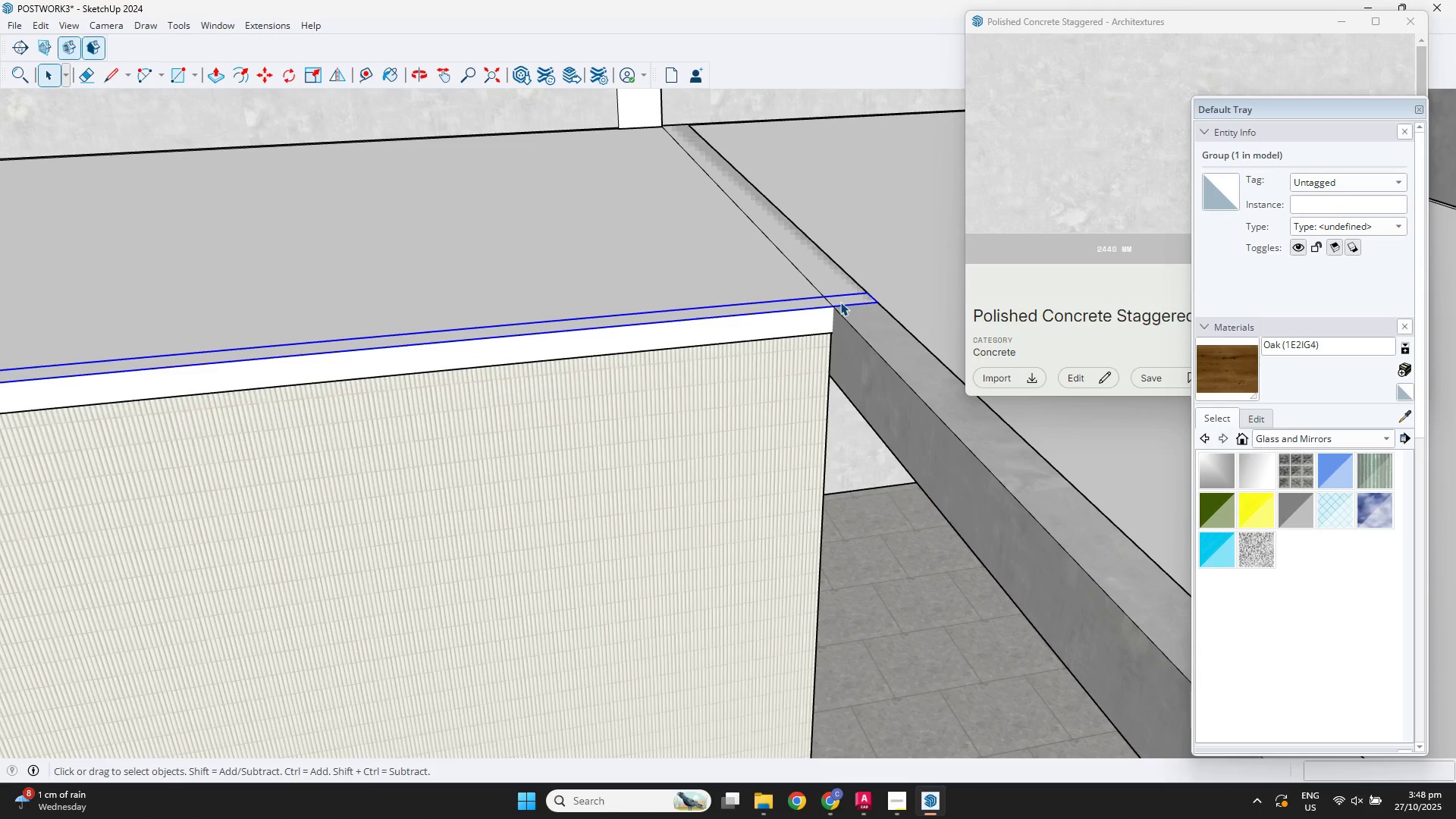 
key(P)
 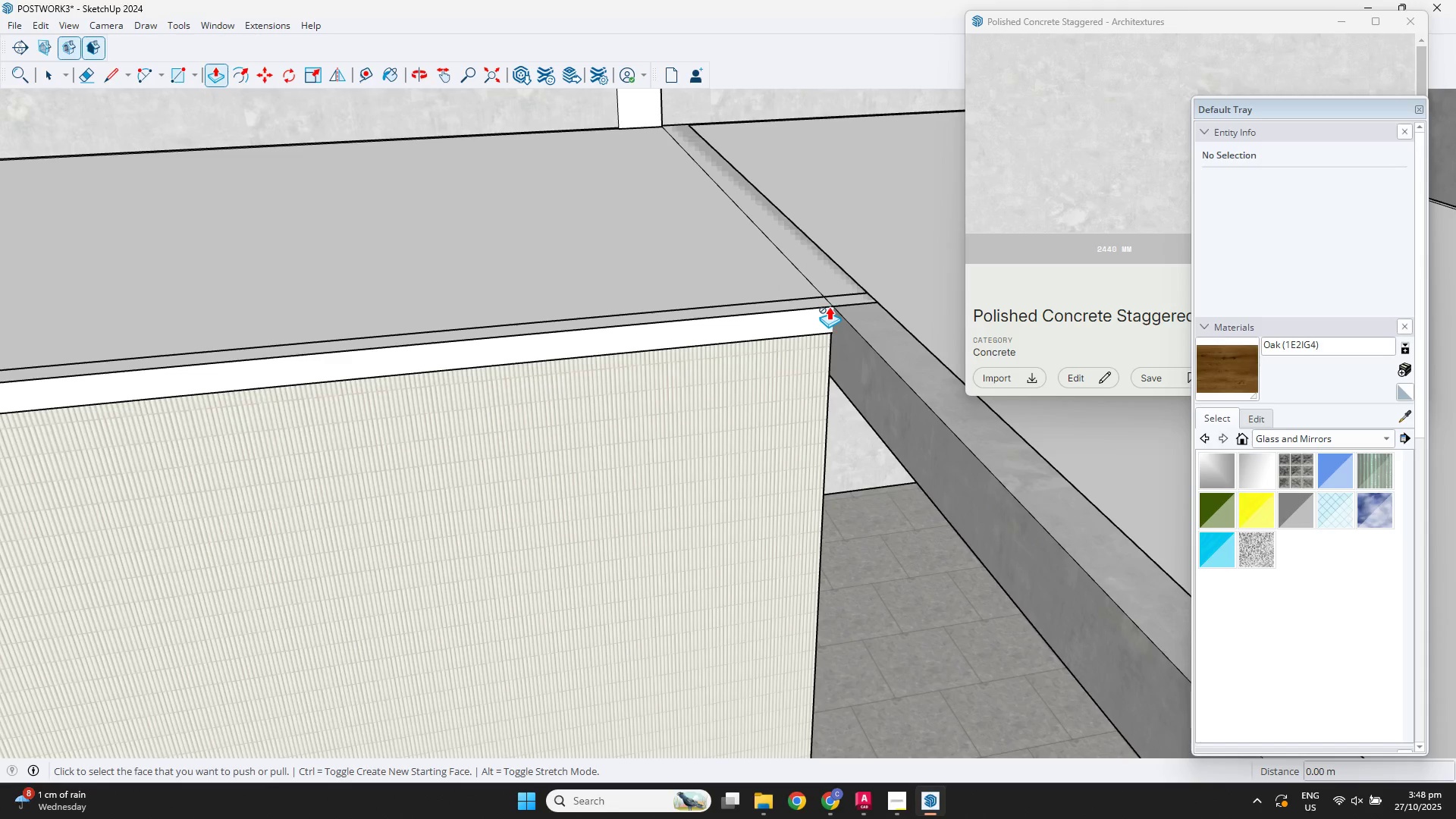 
key(Space)
 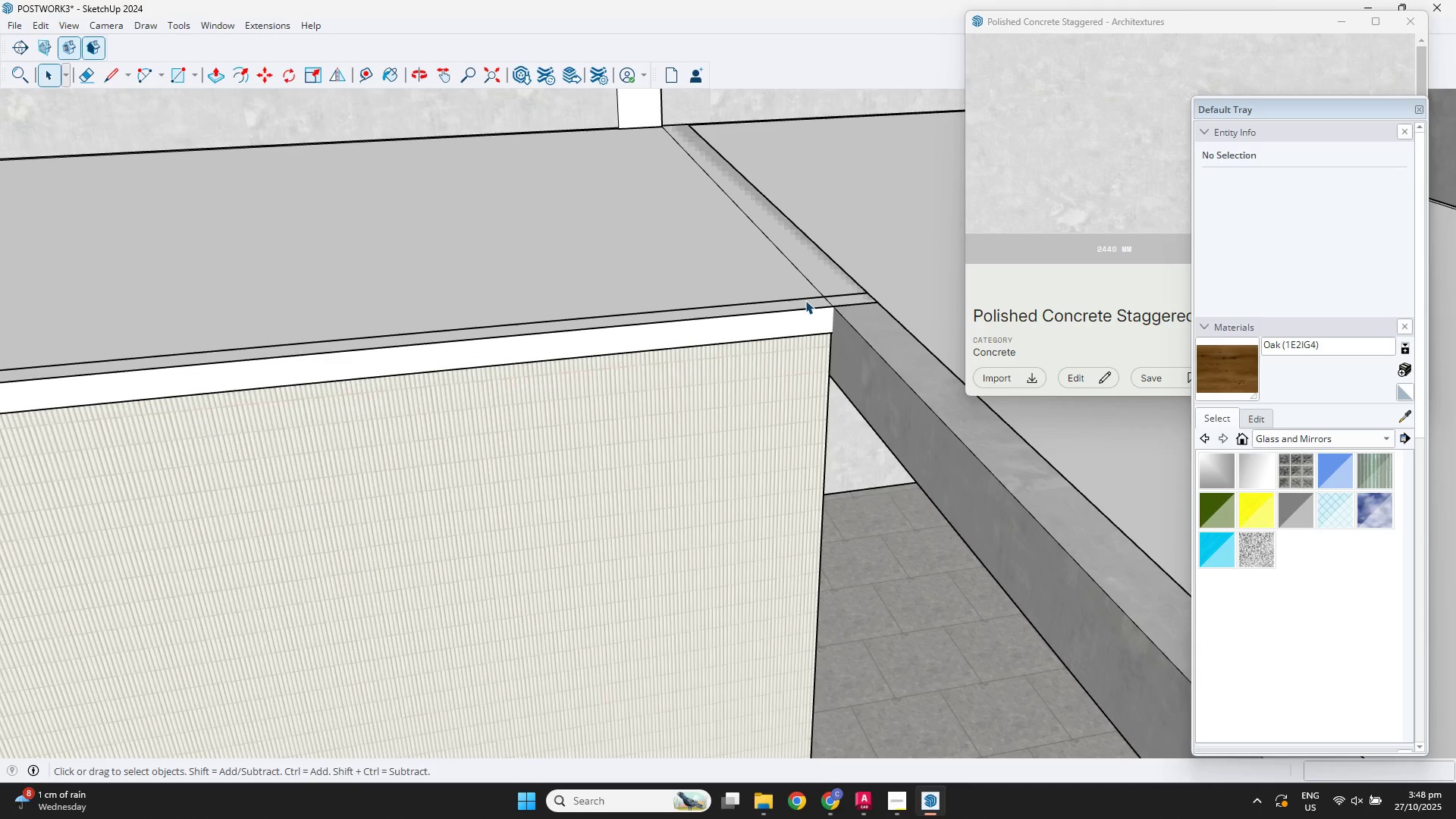 
double_click([805, 300])
 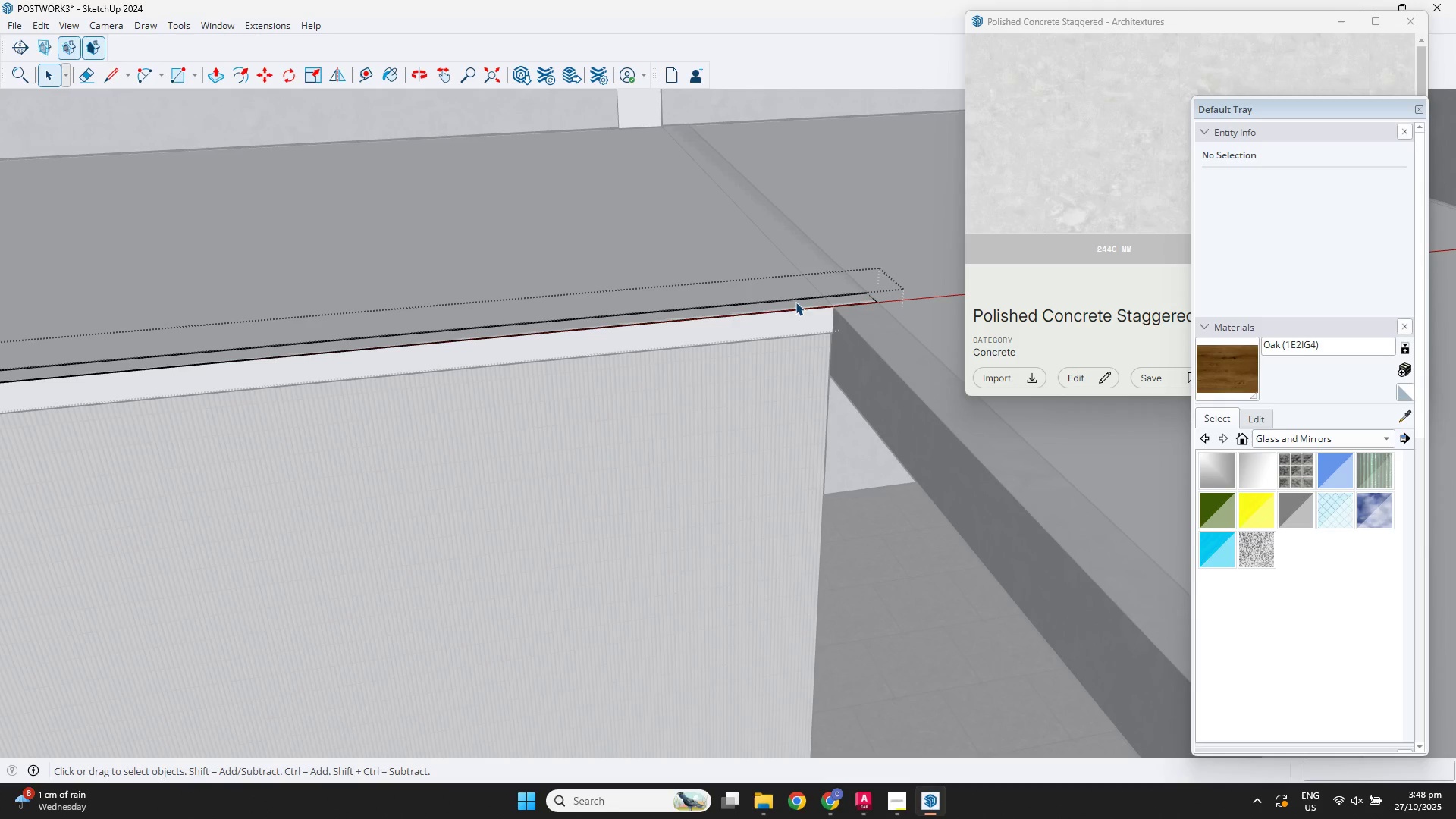 
key(P)
 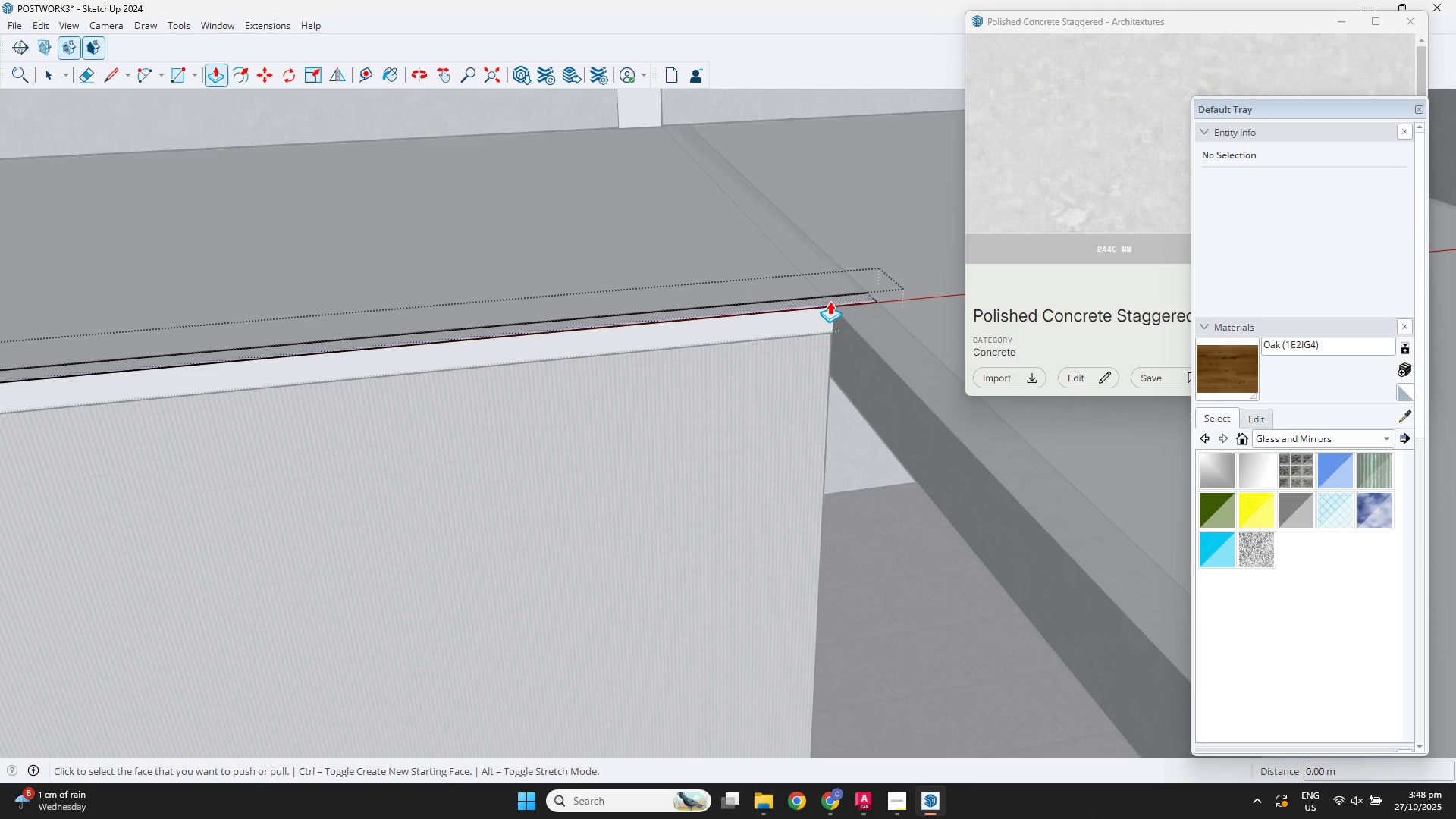 
left_click([830, 301])
 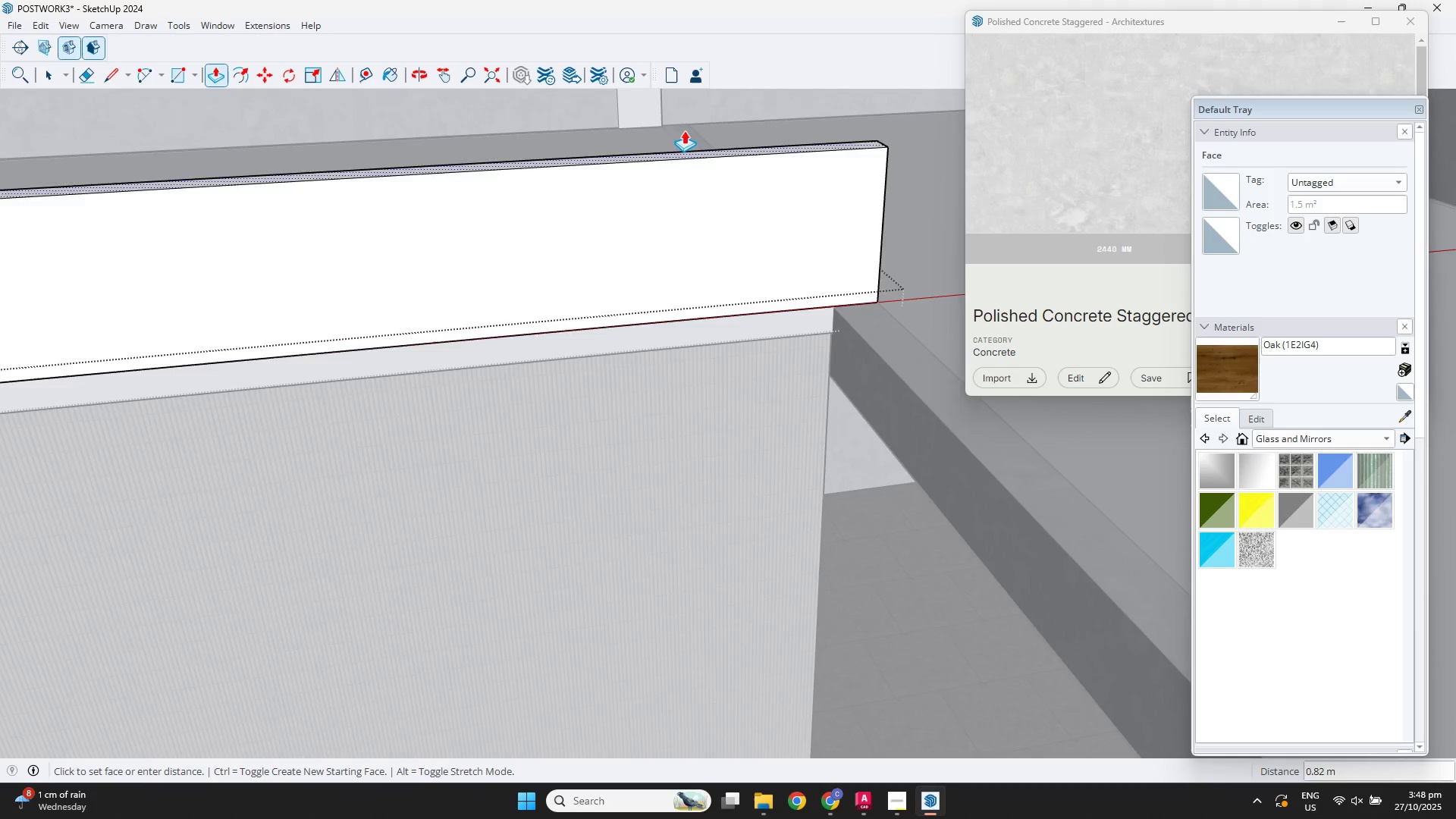 
scroll: coordinate [715, 91], scroll_direction: down, amount: 7.0
 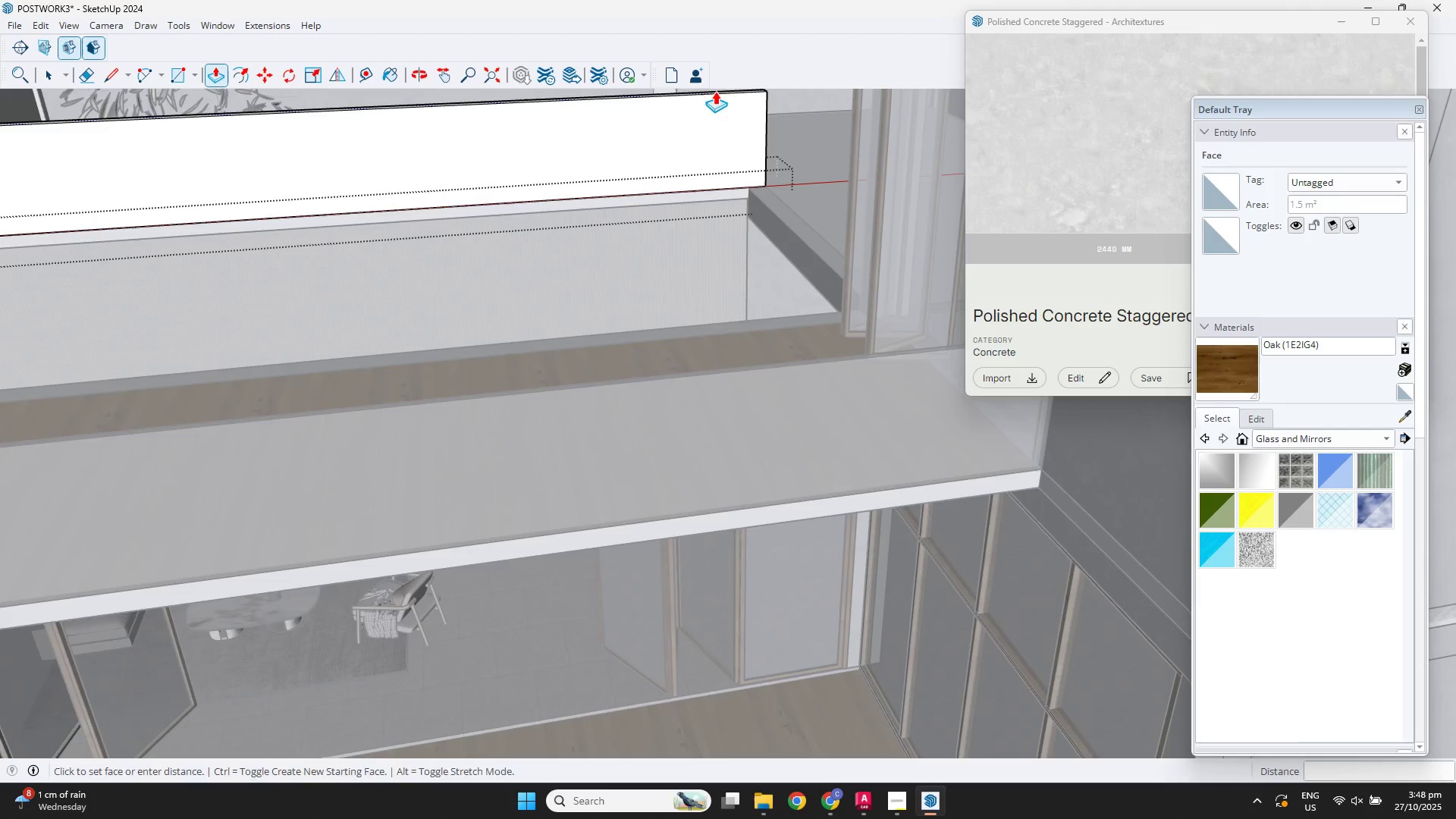 
hold_key(key=ShiftLeft, duration=0.42)
 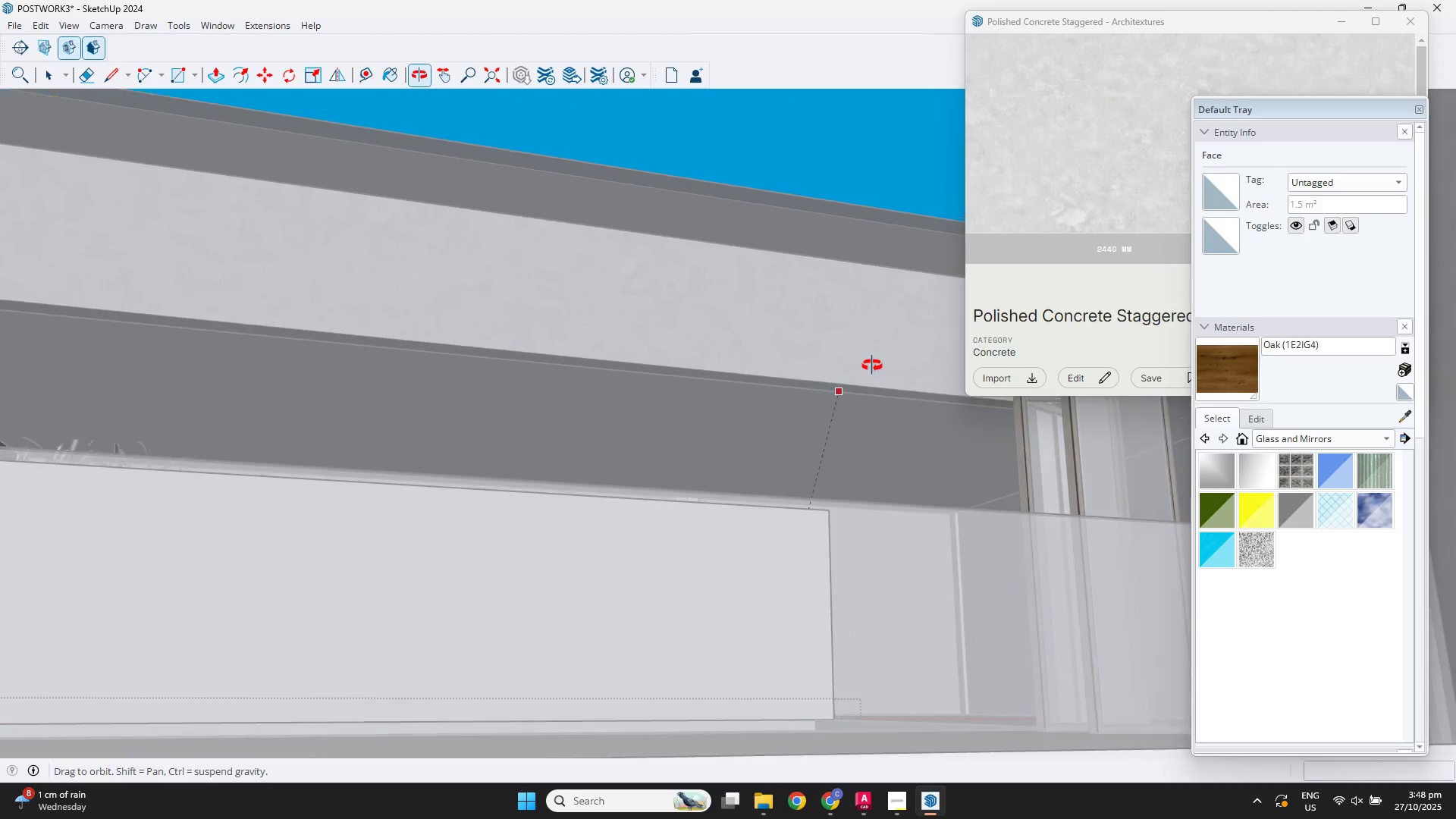 
wait(5.76)
 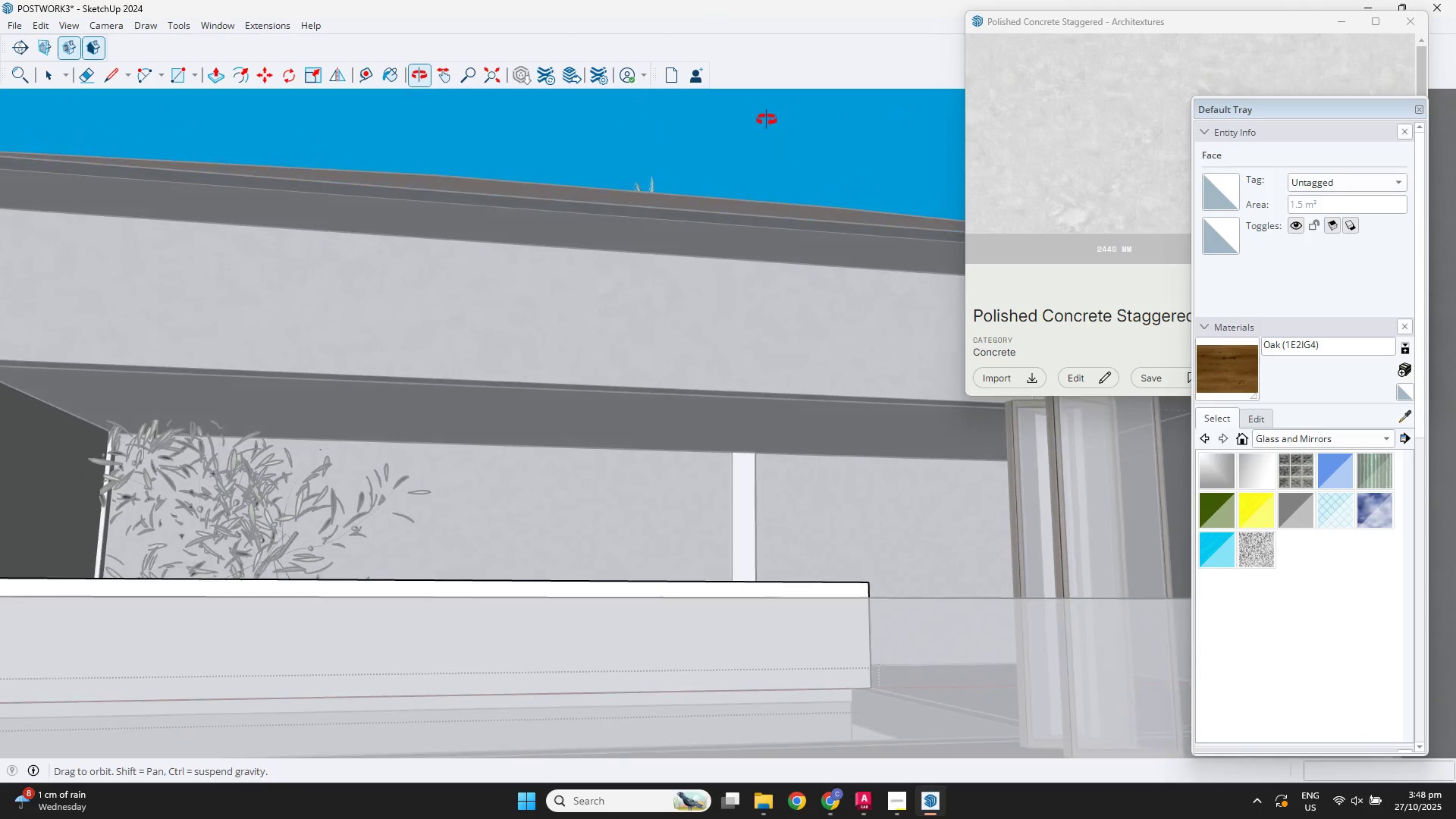 
left_click([728, 398])
 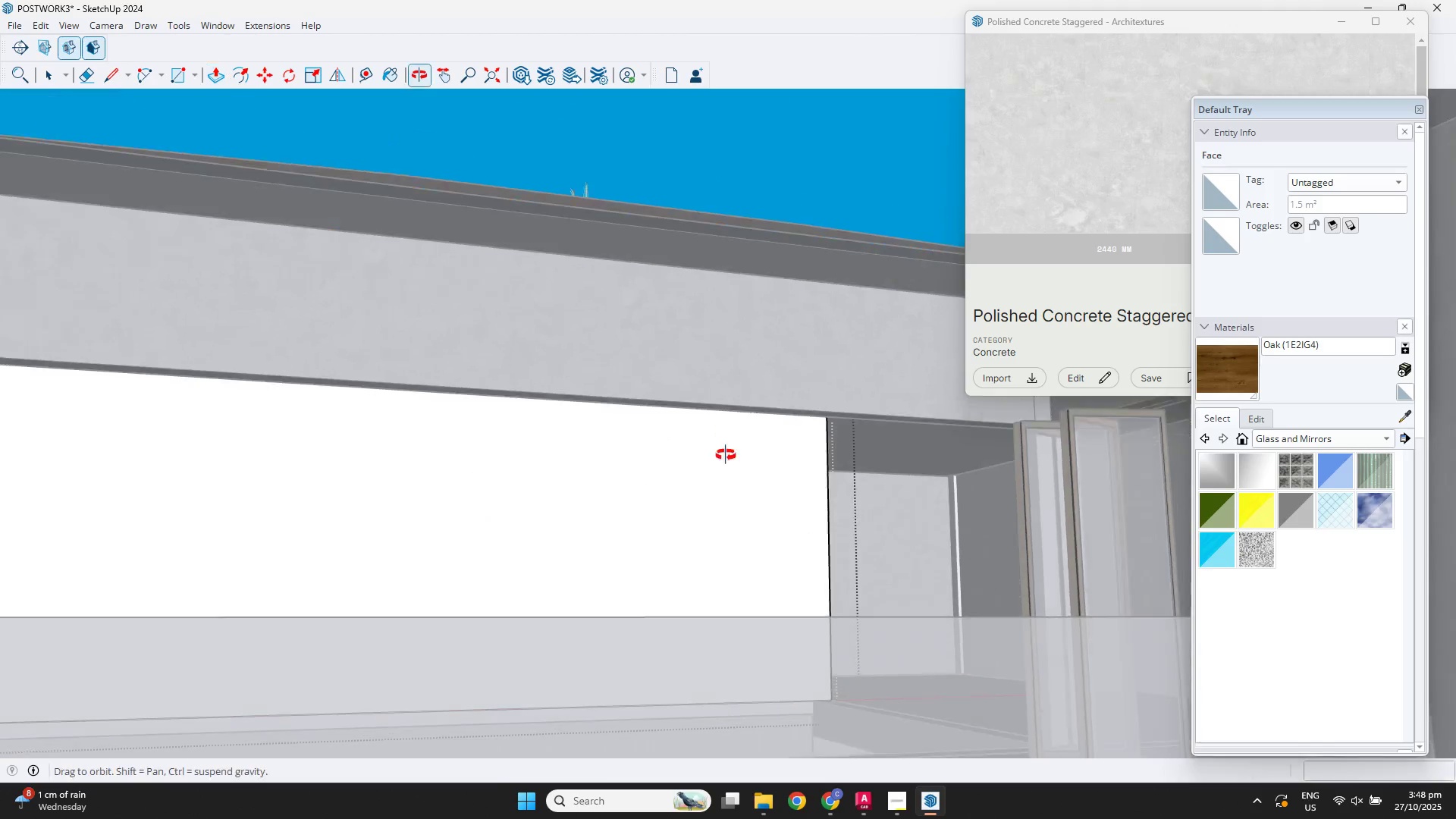 
scroll: coordinate [684, 463], scroll_direction: down, amount: 8.0
 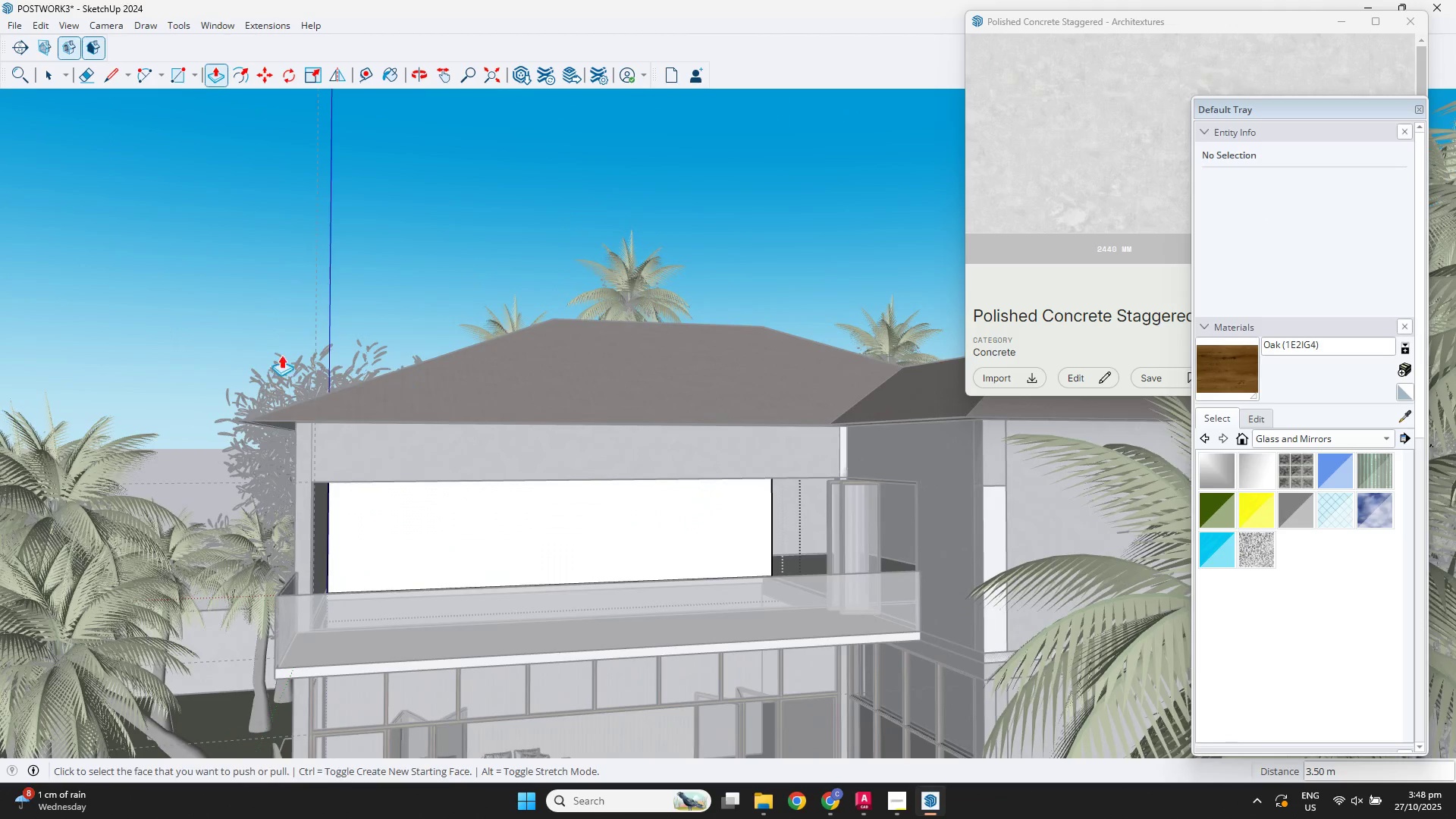 
key(Space)
 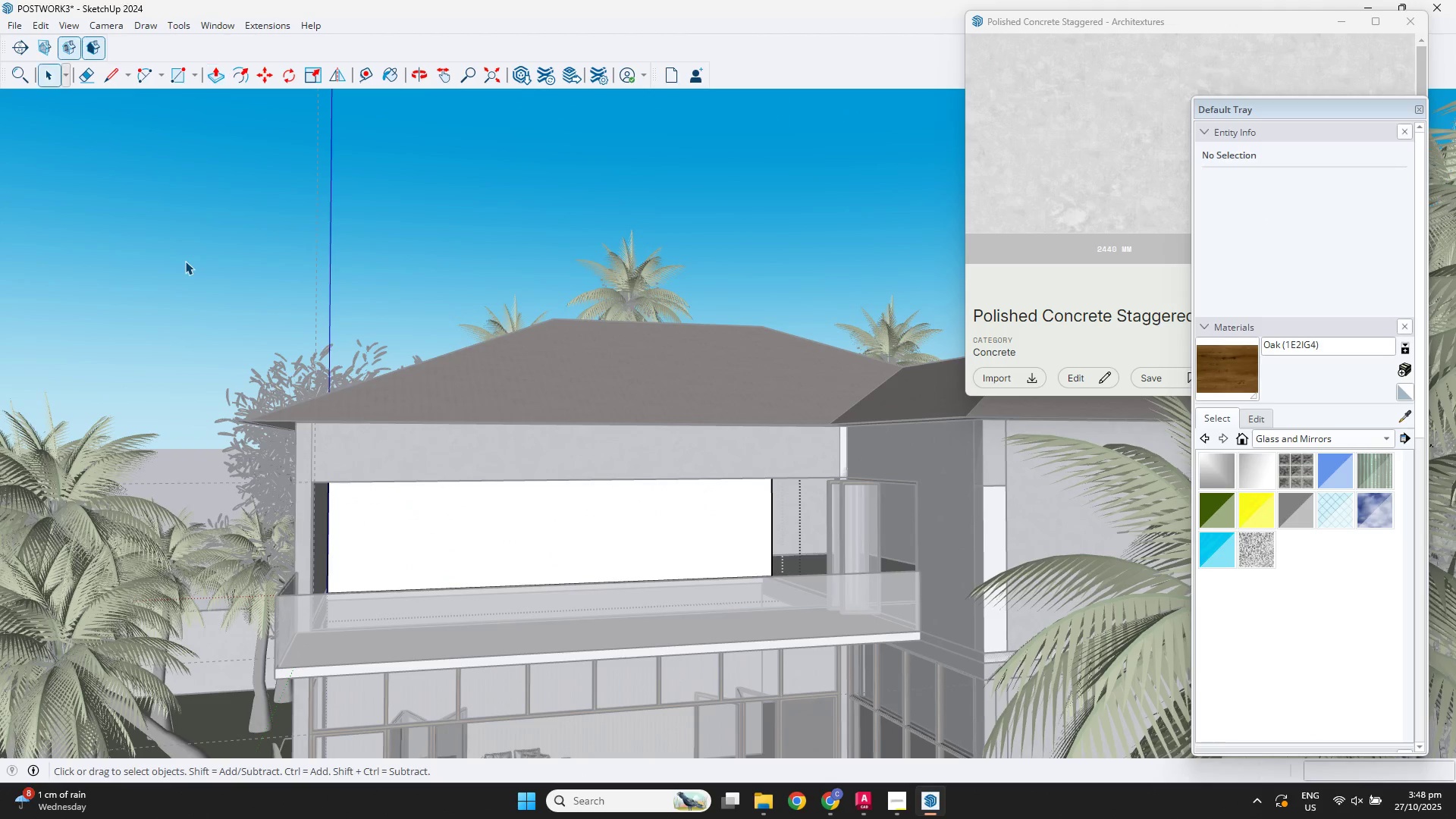 
double_click([186, 260])
 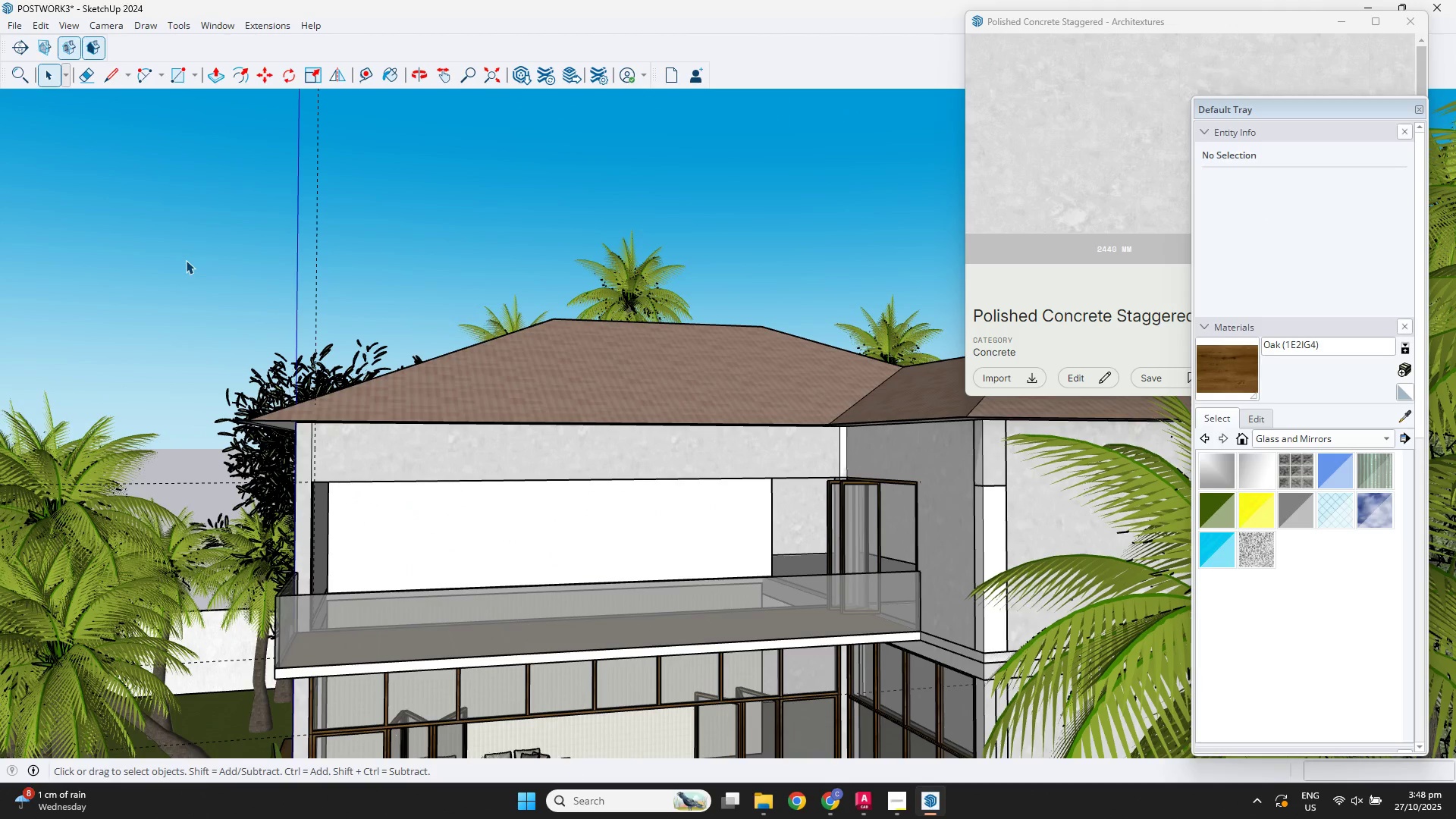 
triple_click([186, 260])
 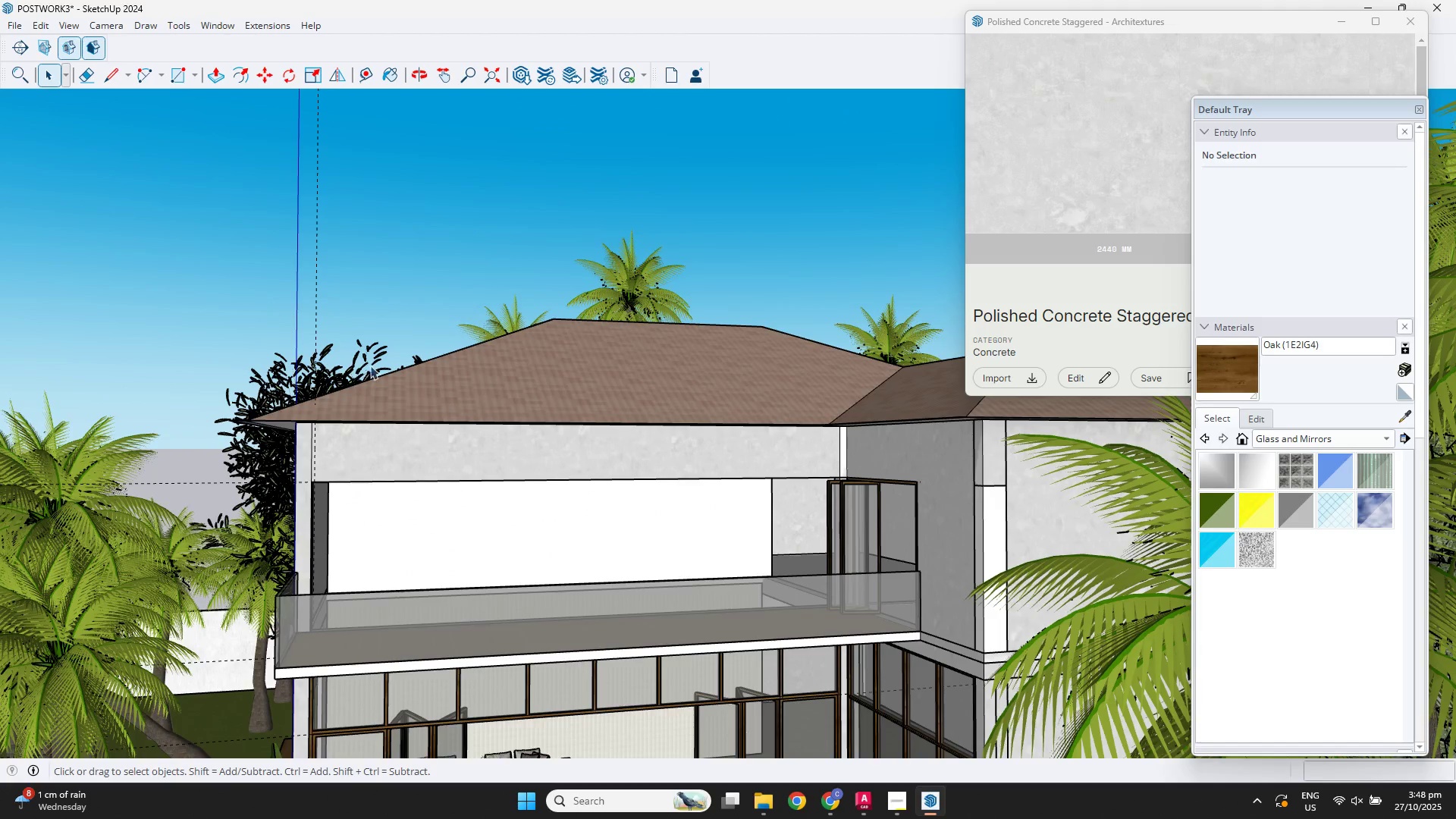 
scroll: coordinate [553, 407], scroll_direction: down, amount: 6.0
 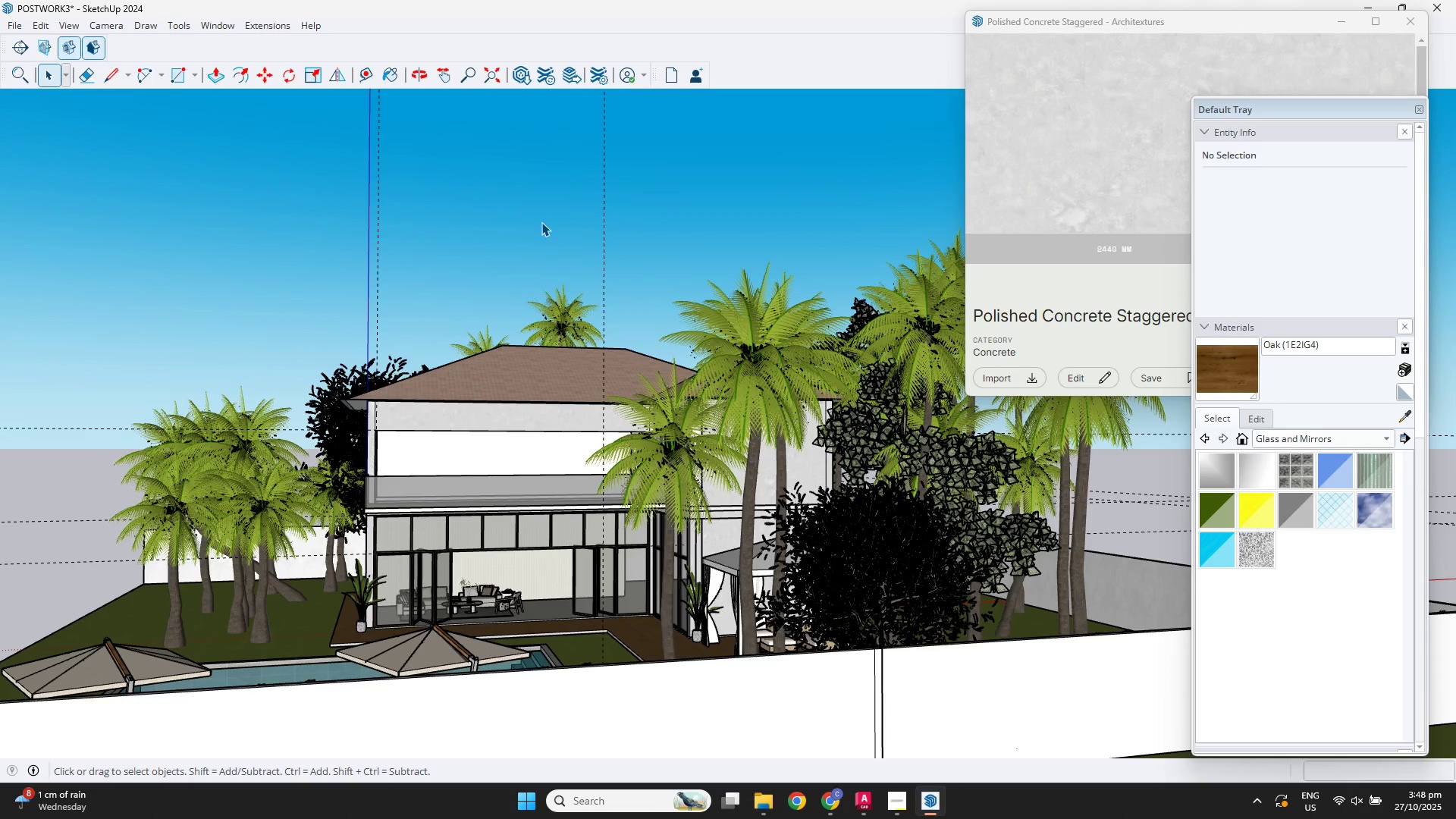 
left_click([541, 221])
 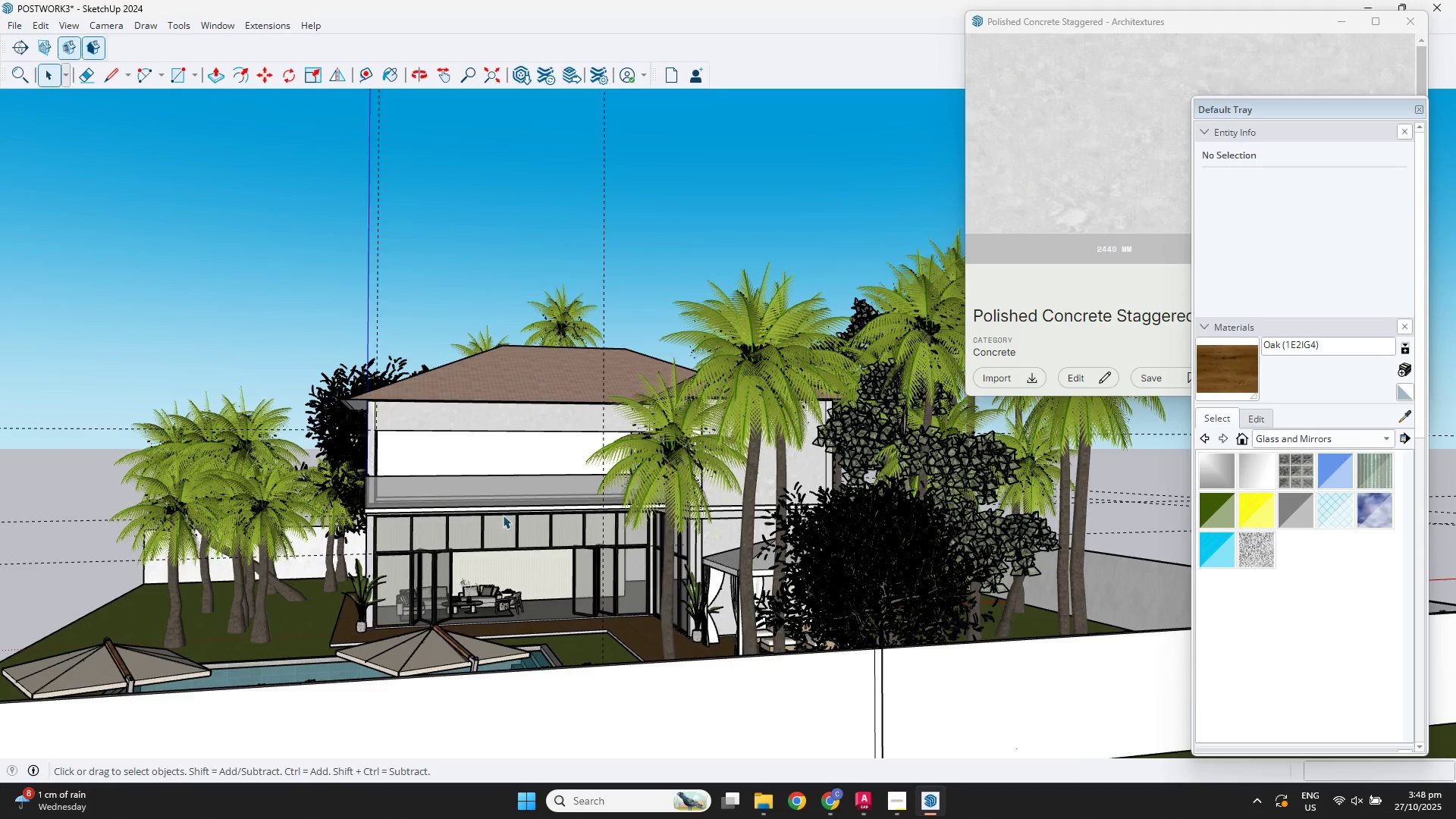 
scroll: coordinate [519, 549], scroll_direction: up, amount: 9.0
 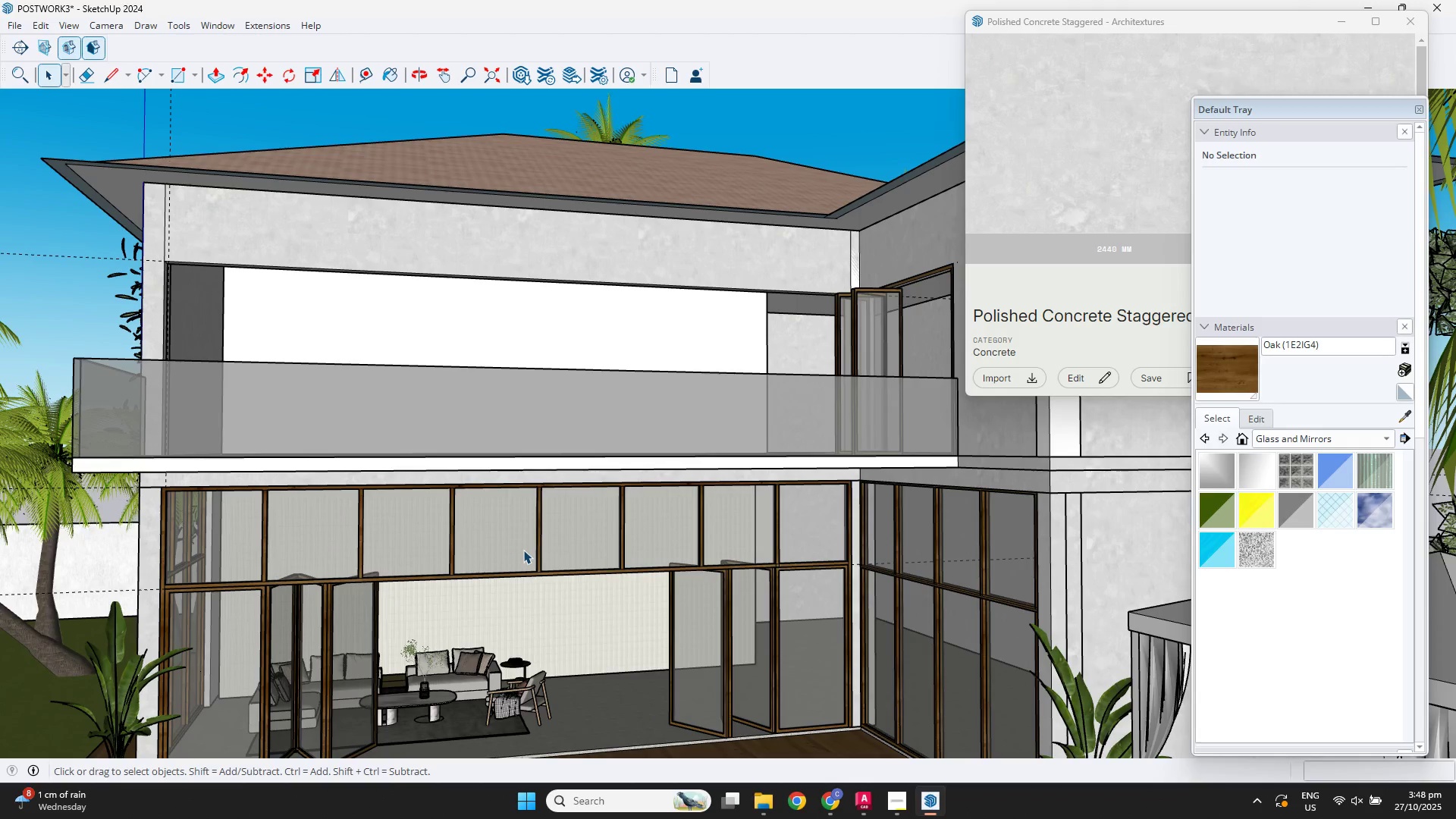 
key(B)
 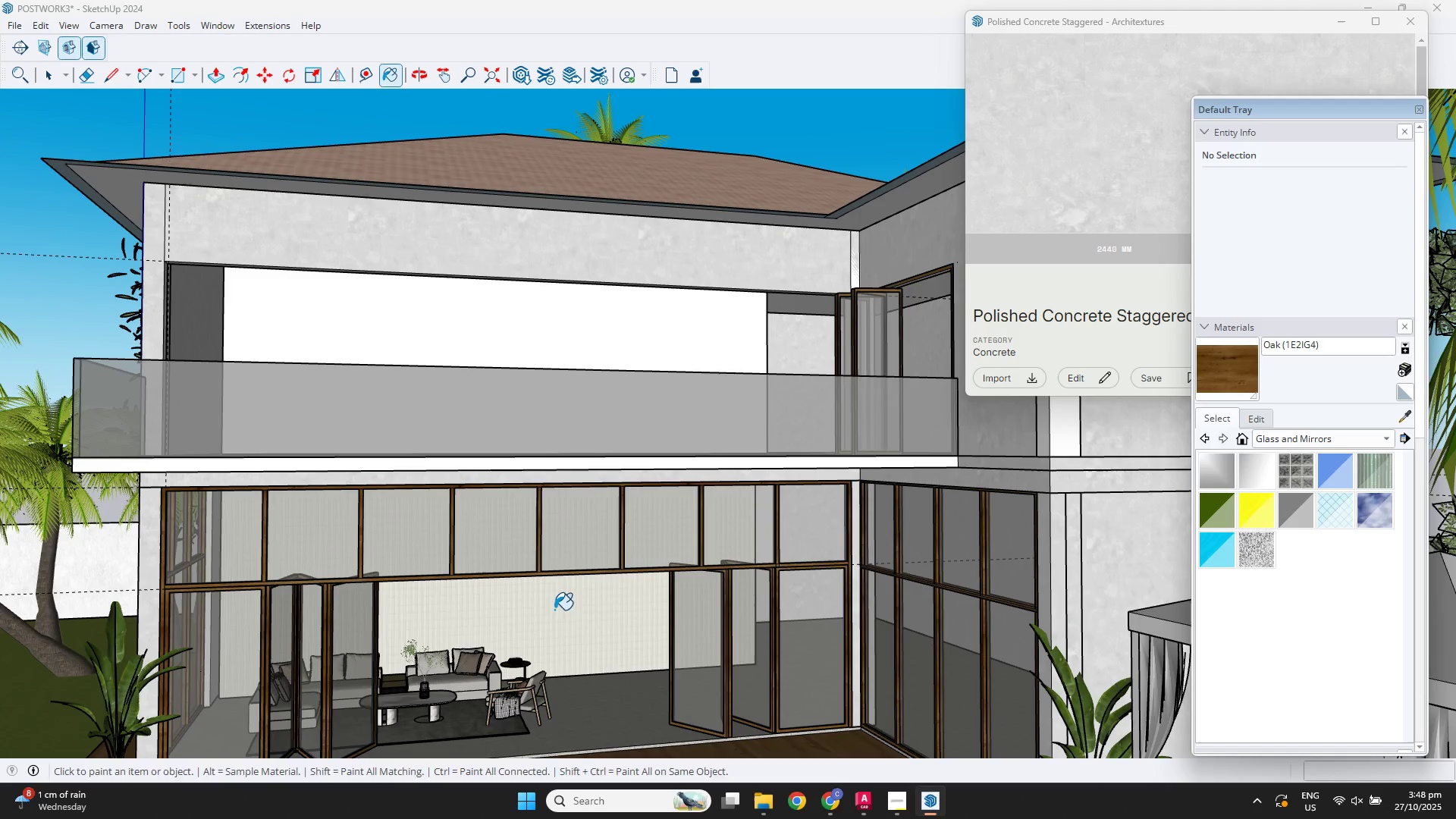 
key(Alt+AltLeft)
 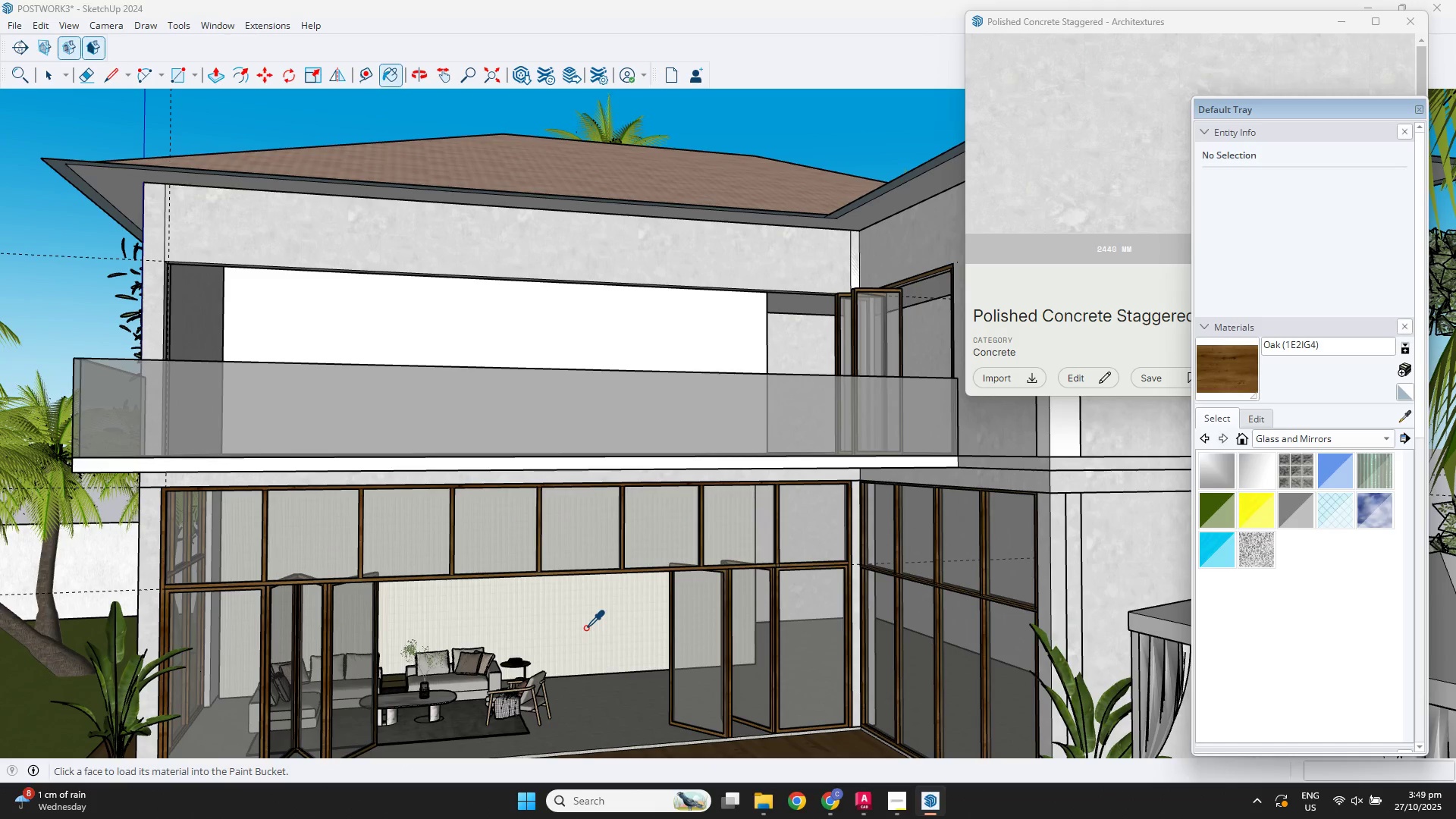 
left_click([585, 628])
 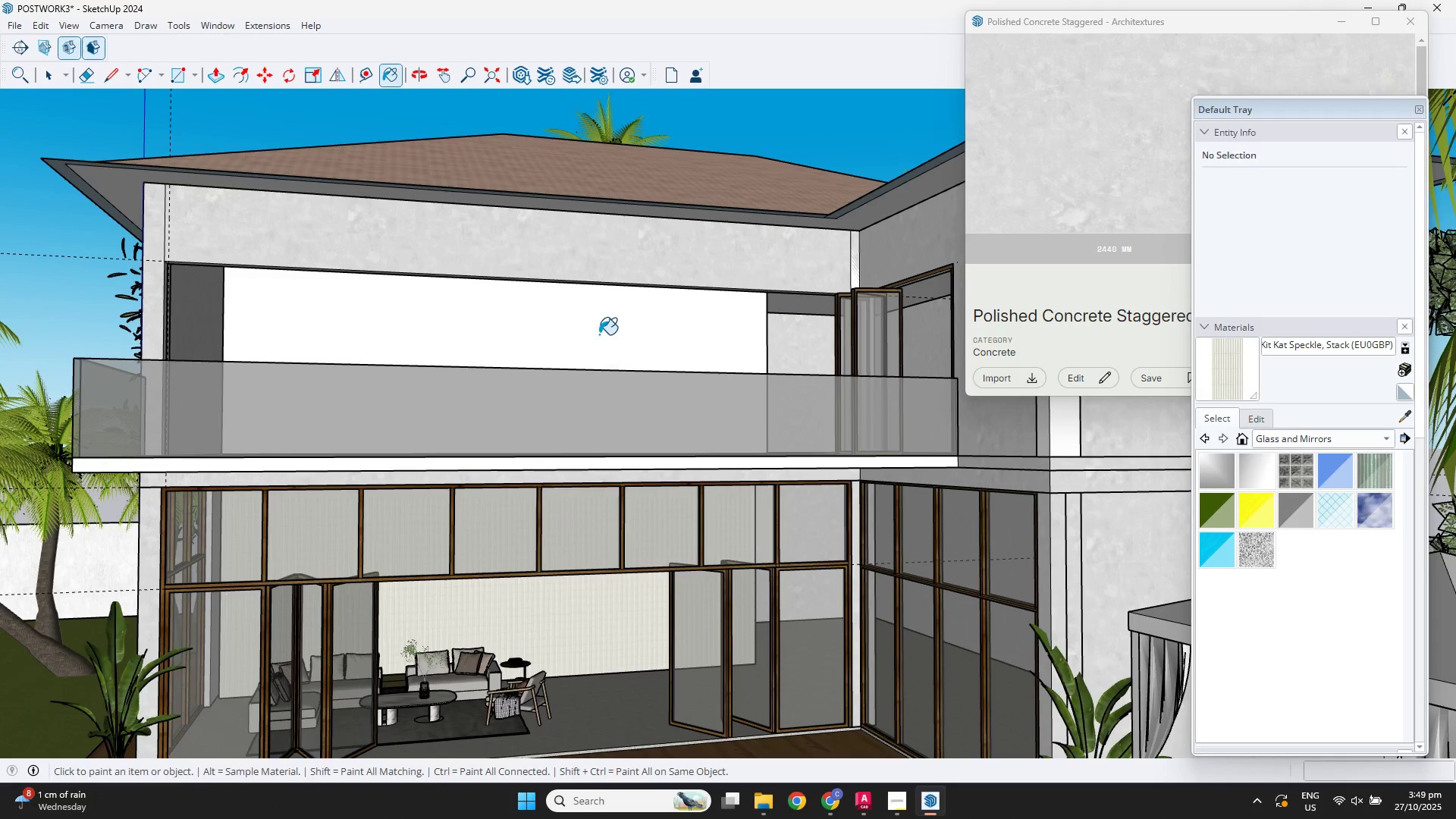 
left_click([596, 328])
 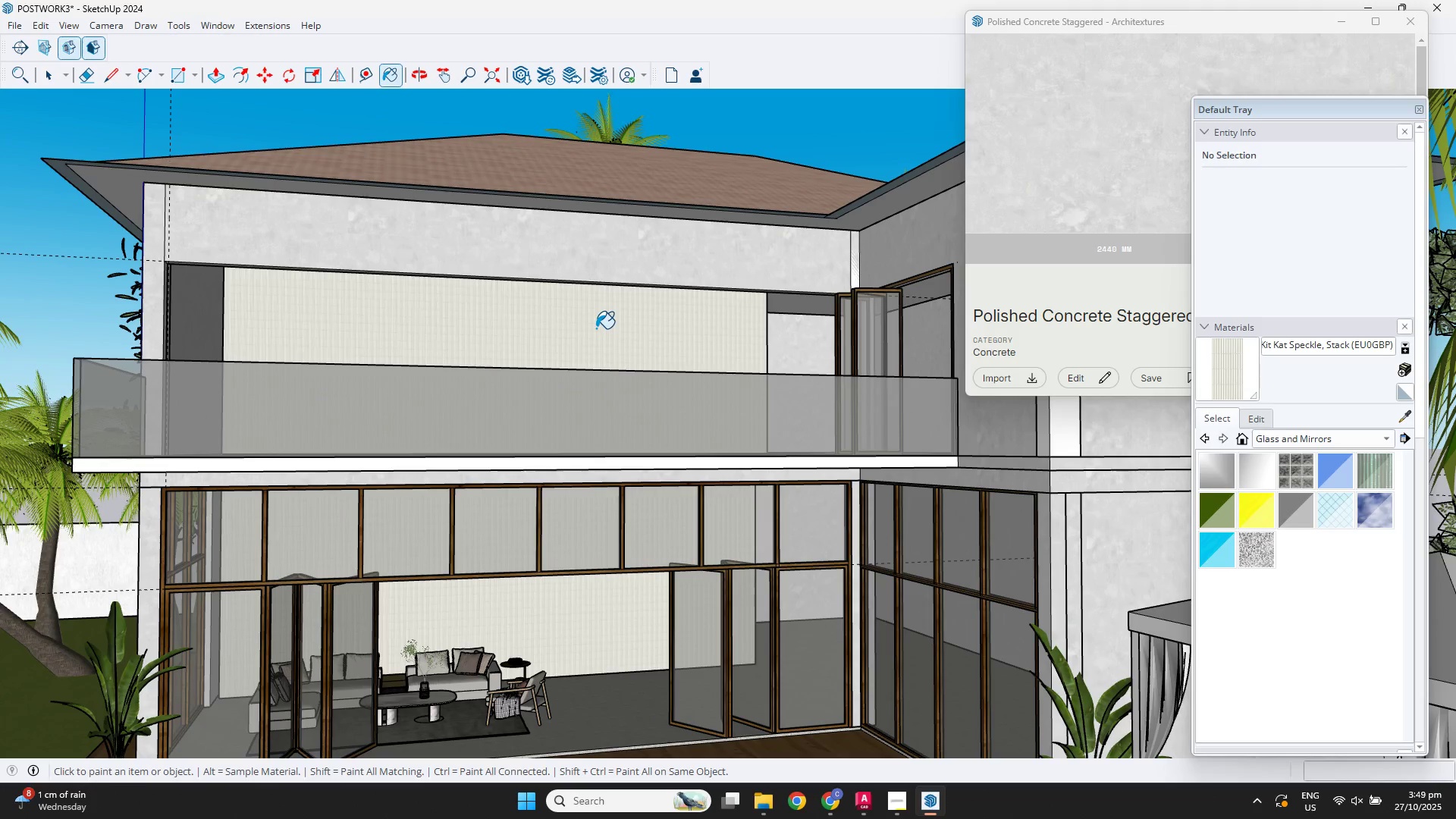 
key(Space)
 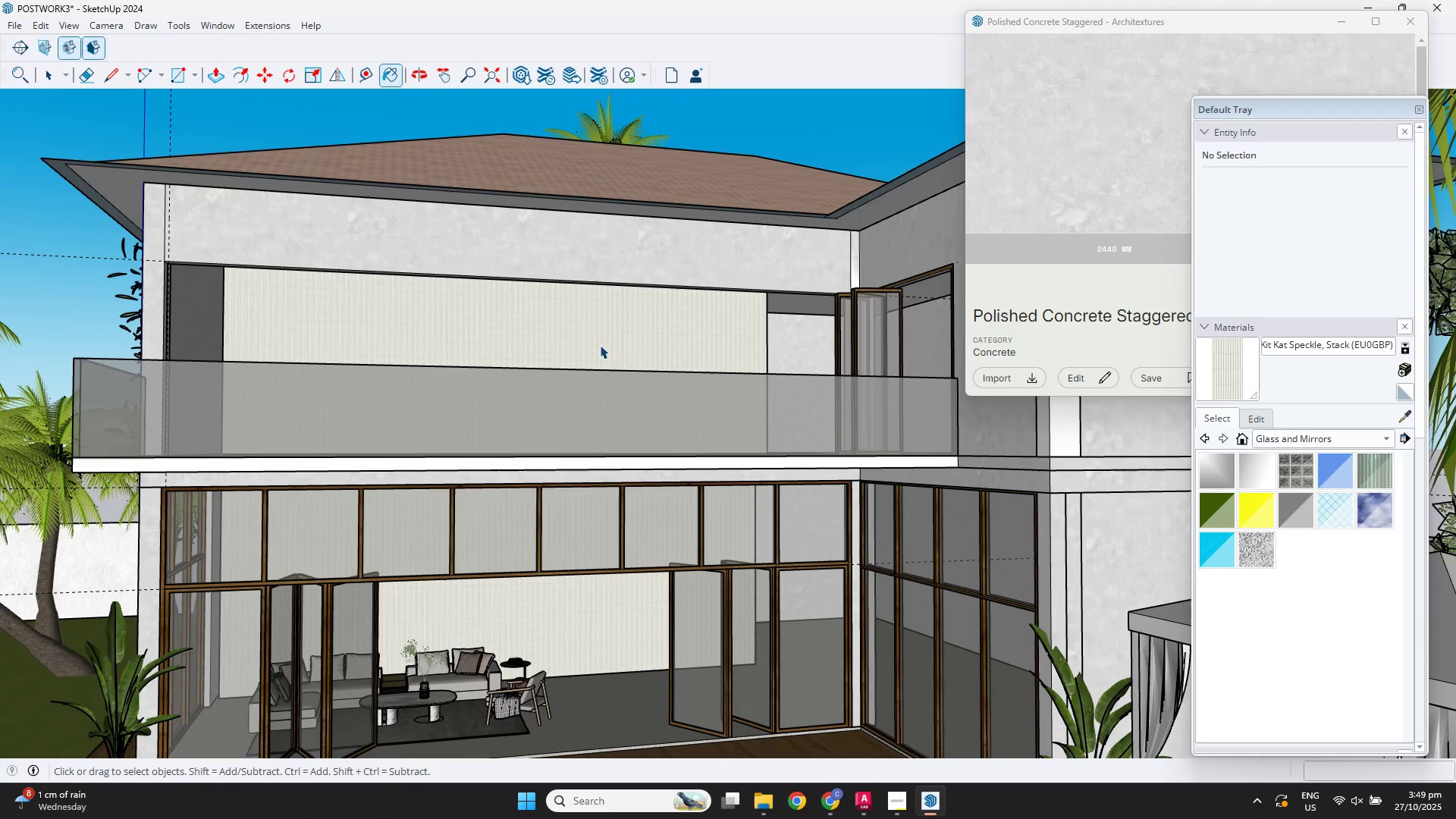 
scroll: coordinate [446, 418], scroll_direction: down, amount: 6.0
 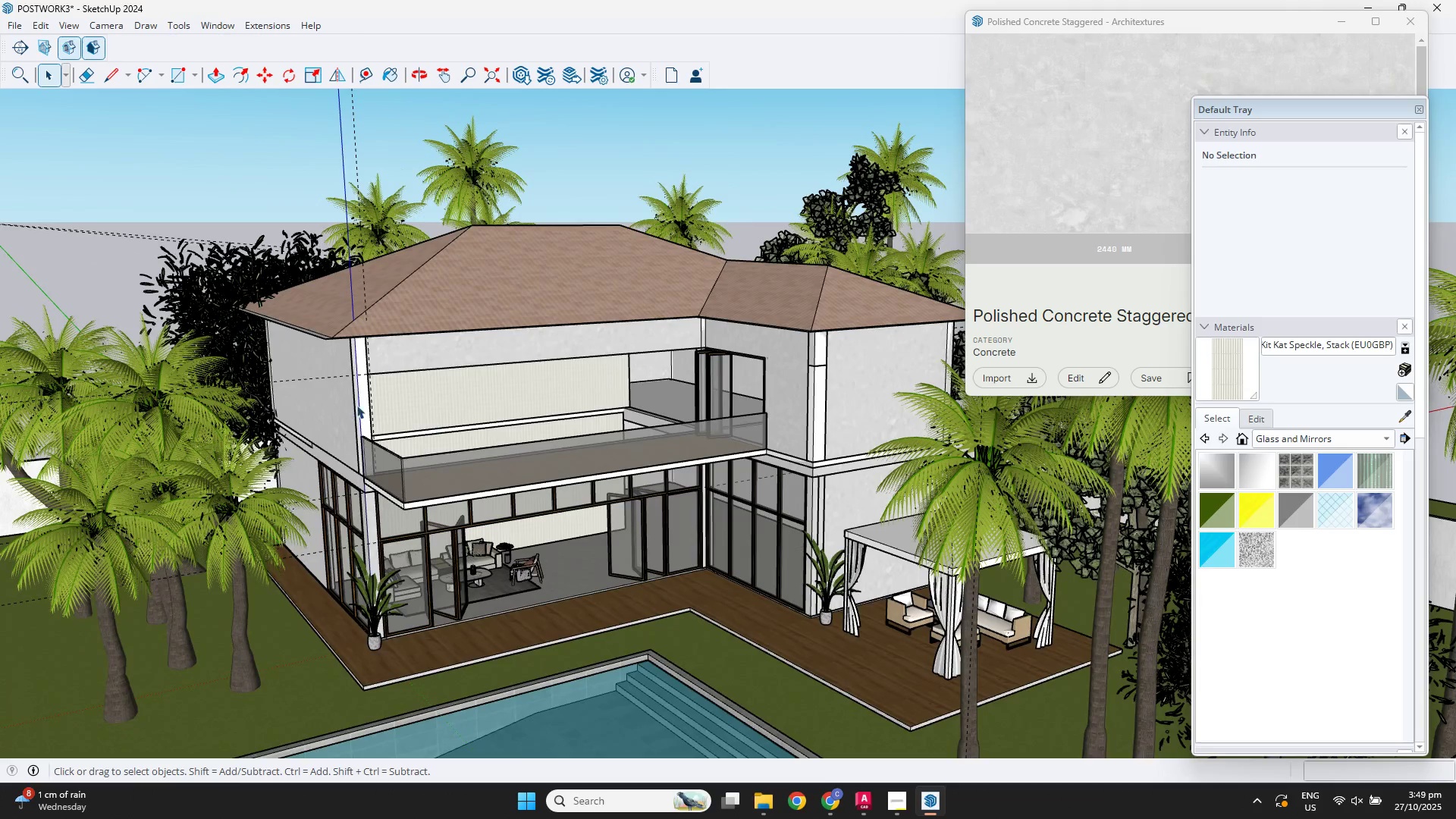 
key(Space)
 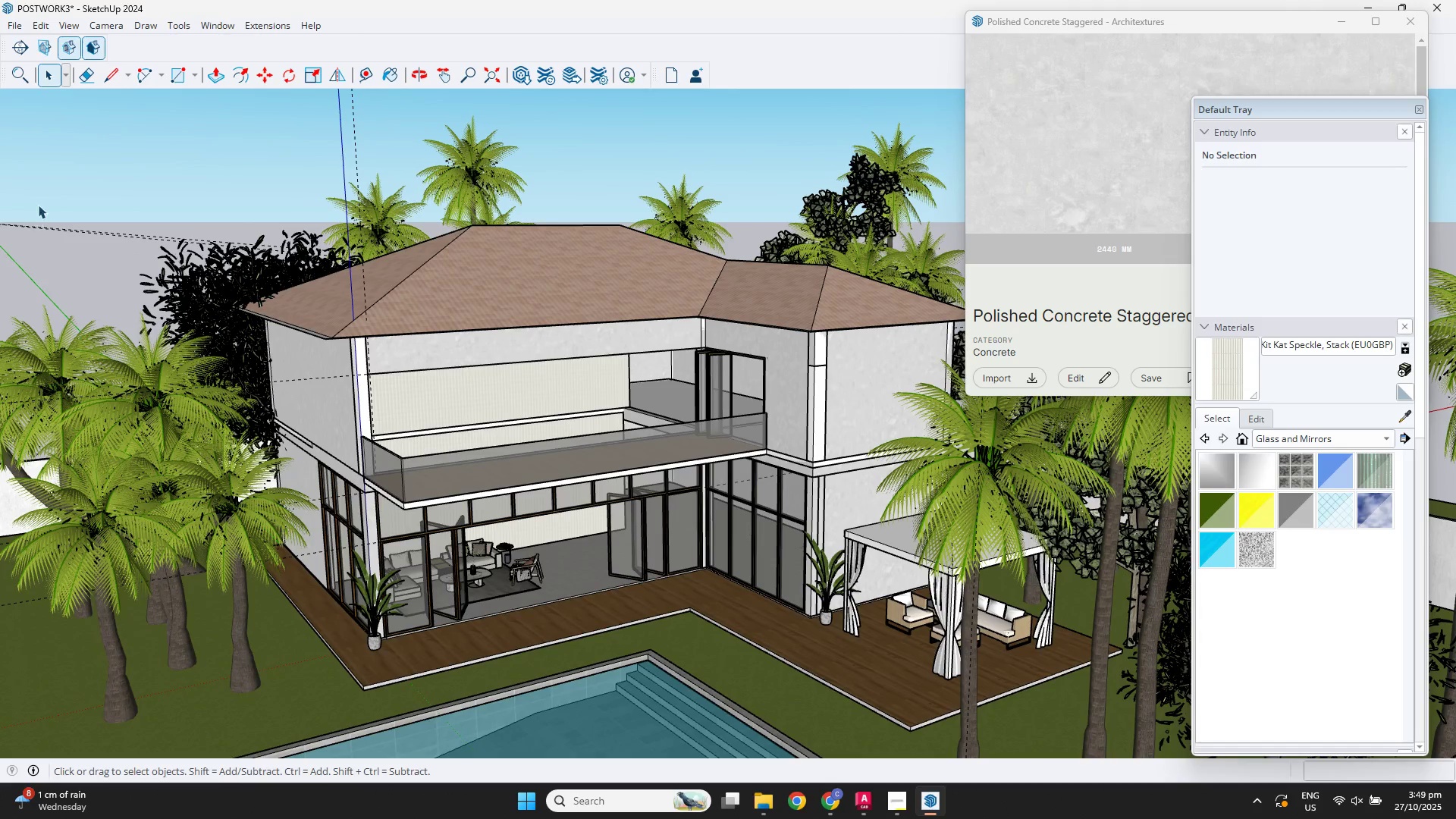 
double_click([79, 174])
 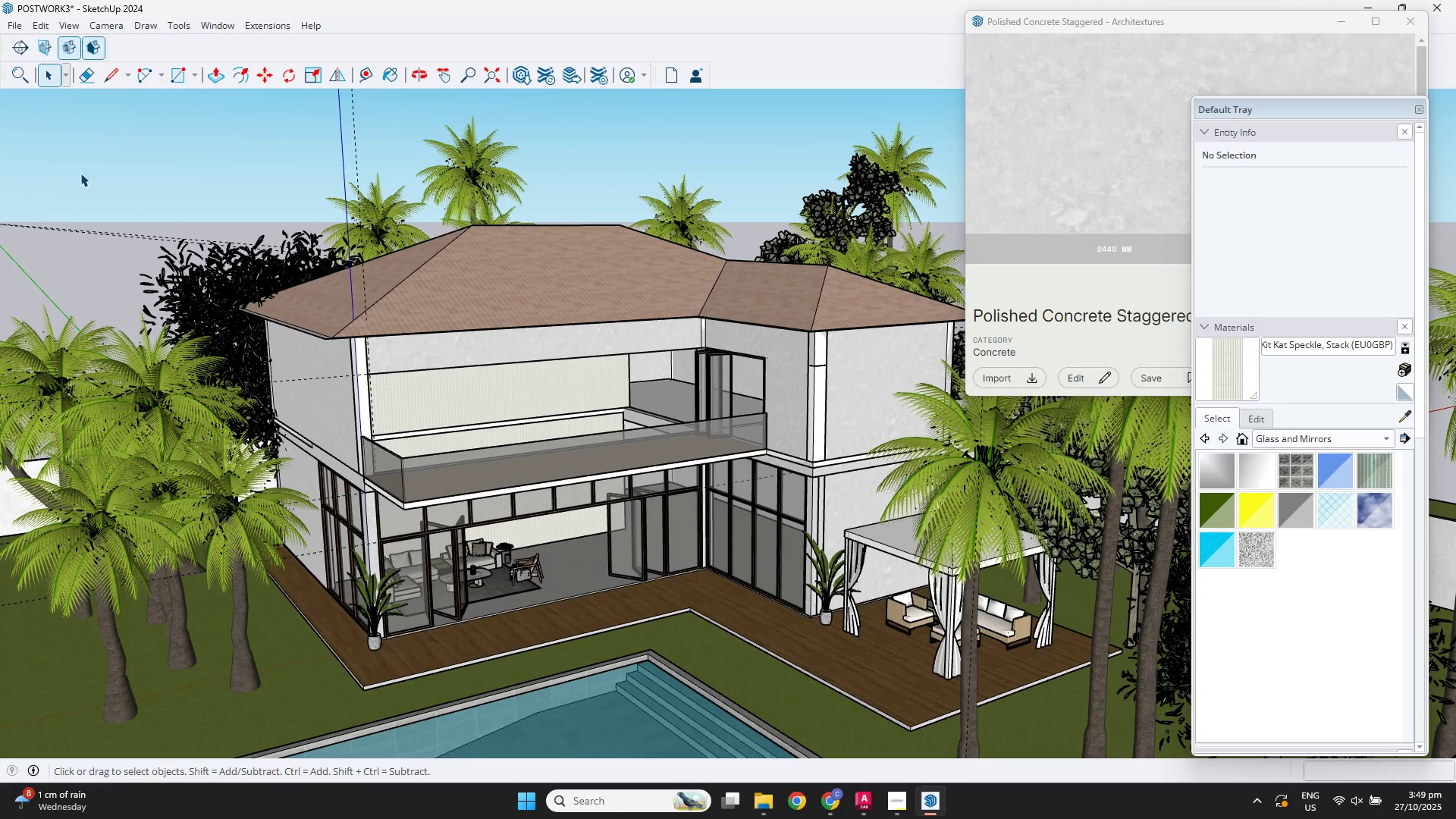 
triple_click([80, 173])
 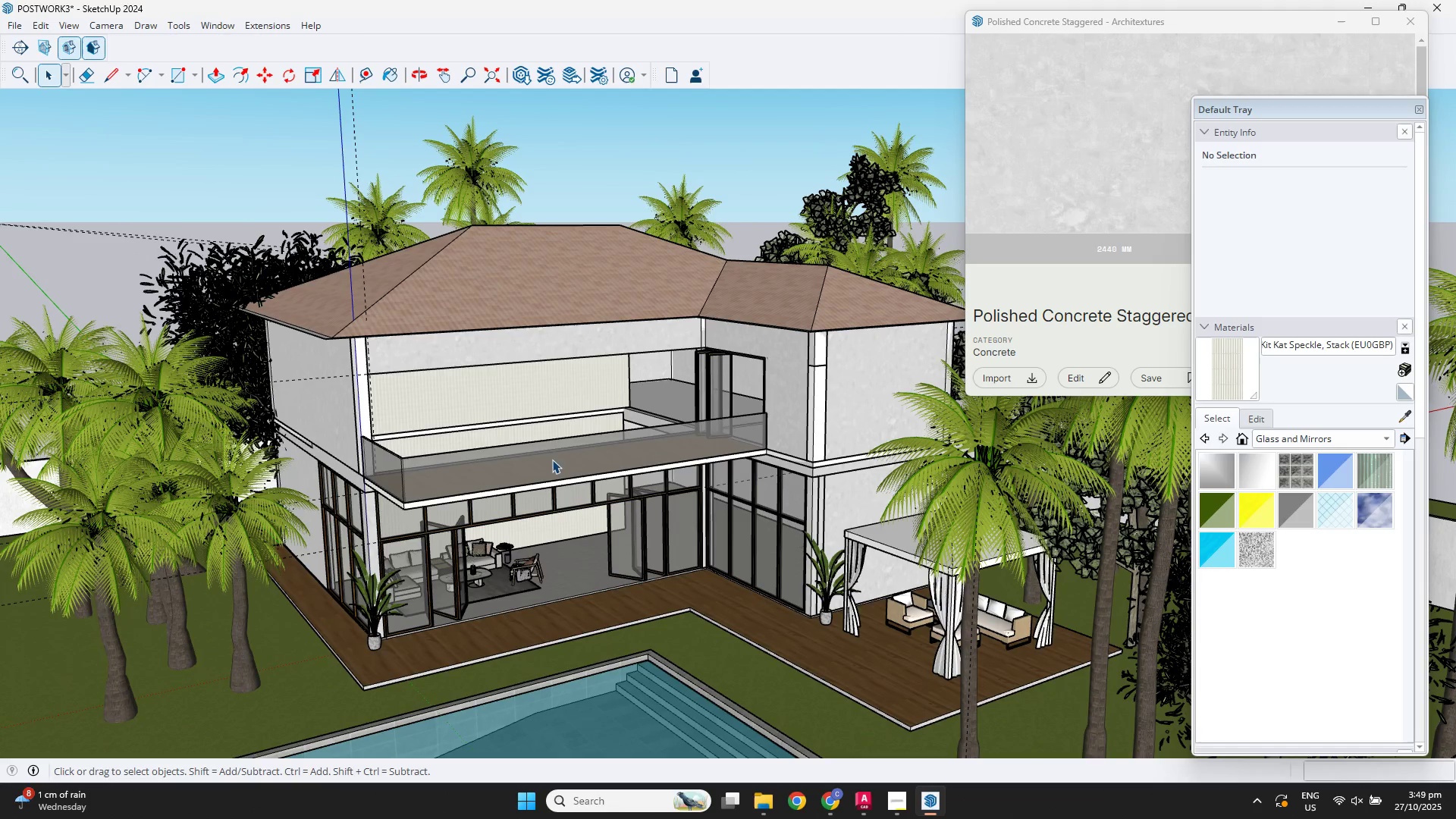 
scroll: coordinate [672, 297], scroll_direction: up, amount: 27.0
 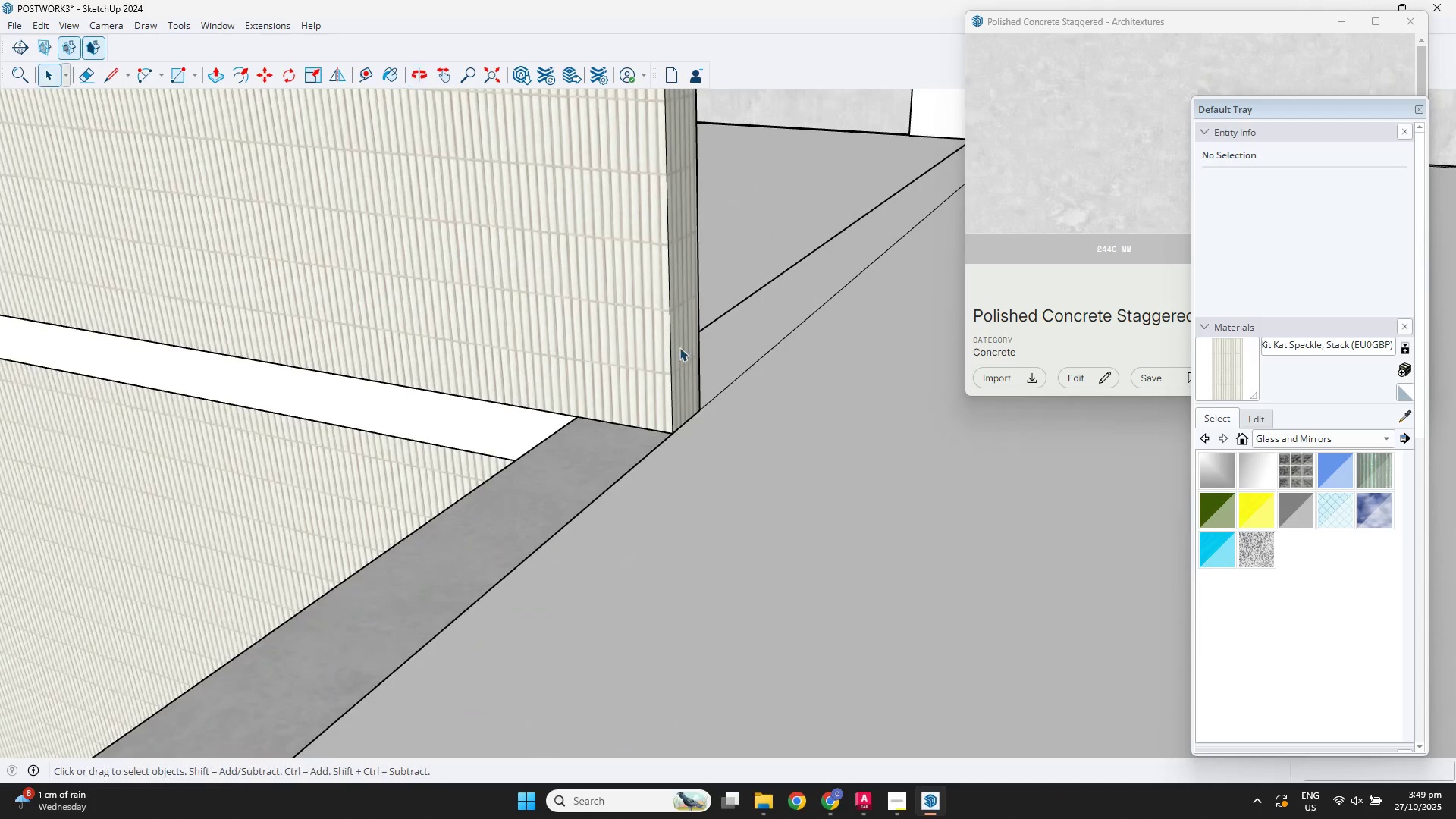 
double_click([691, 352])
 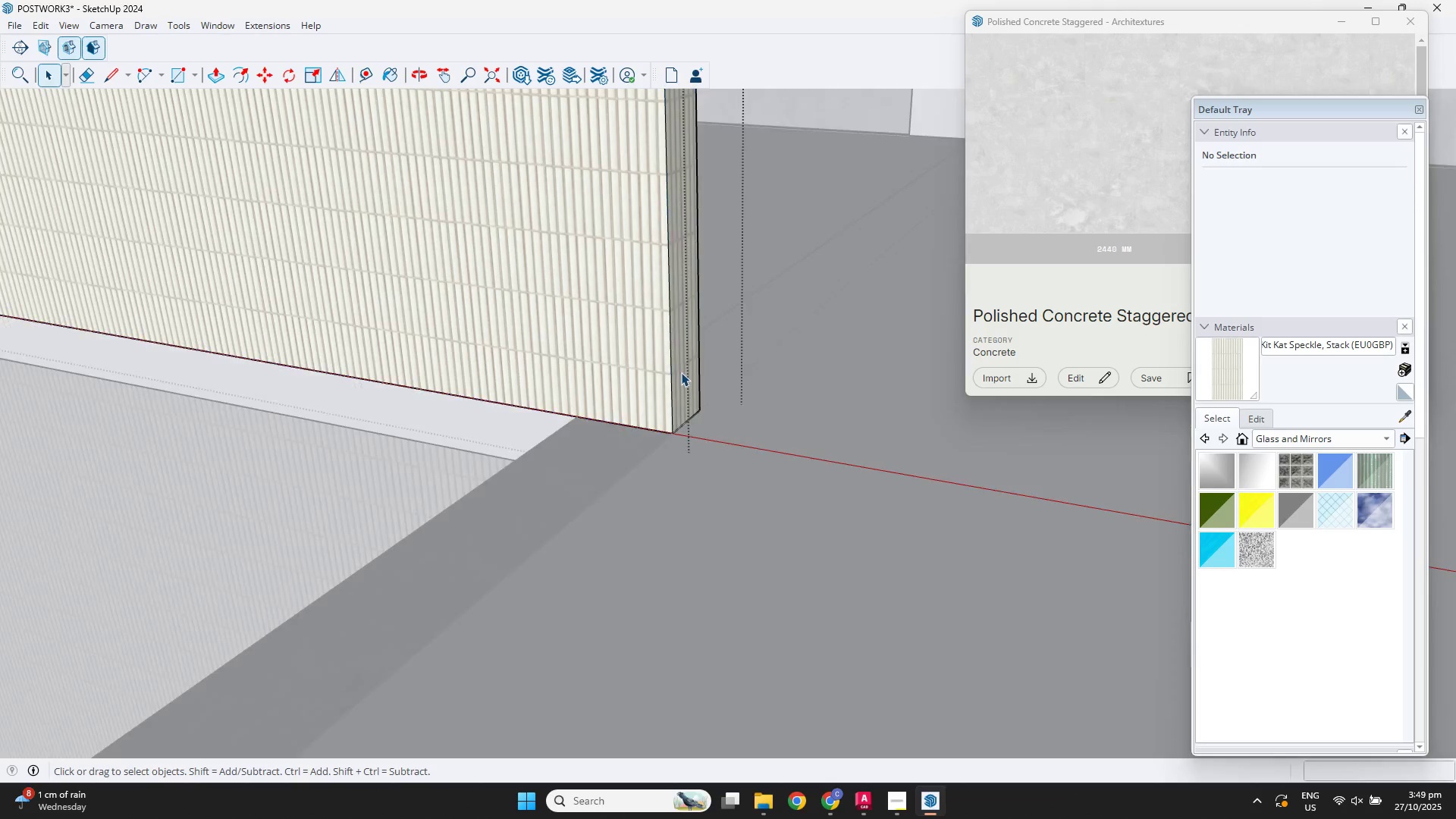 
triple_click([681, 372])
 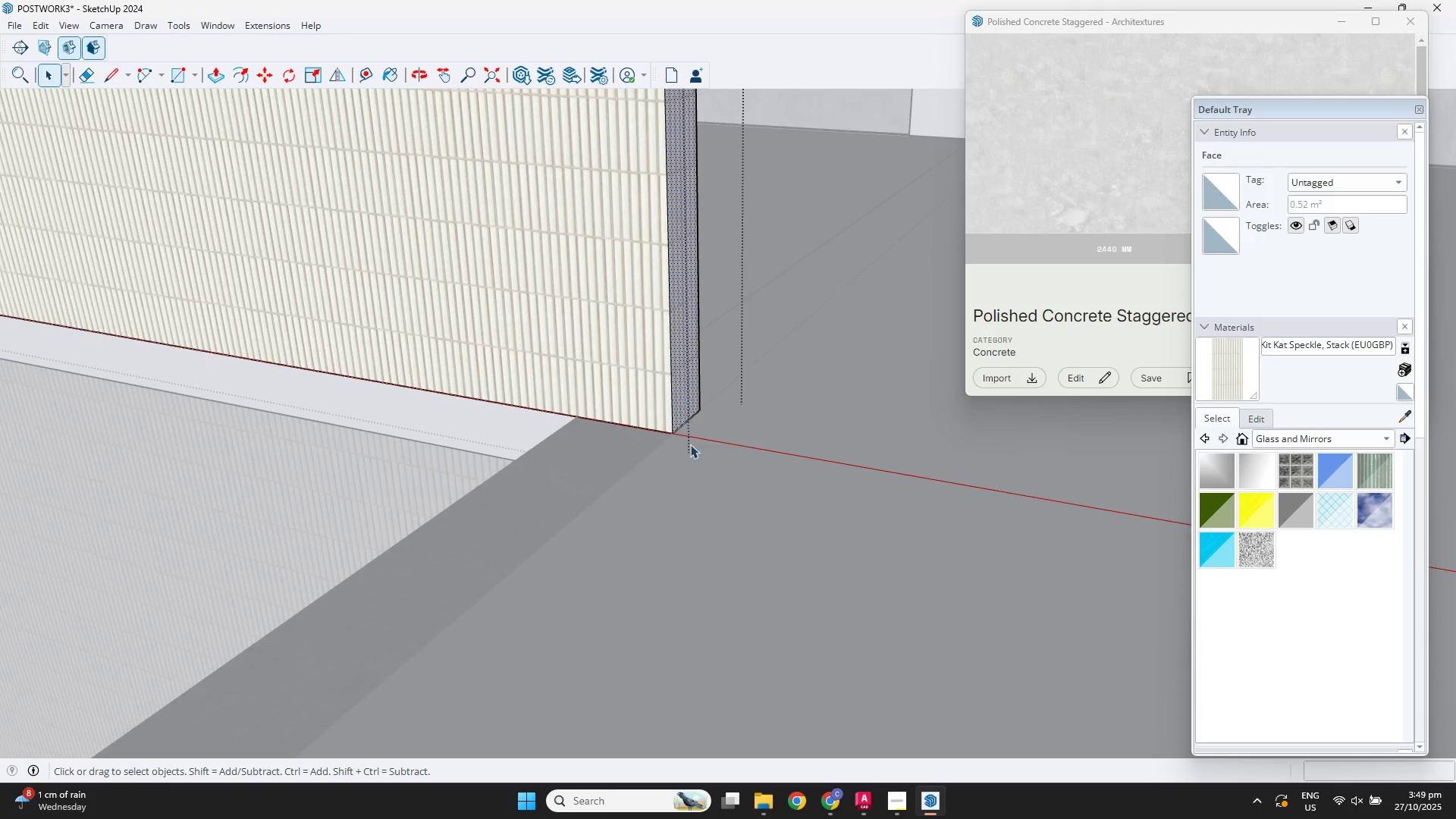 
key(P)
 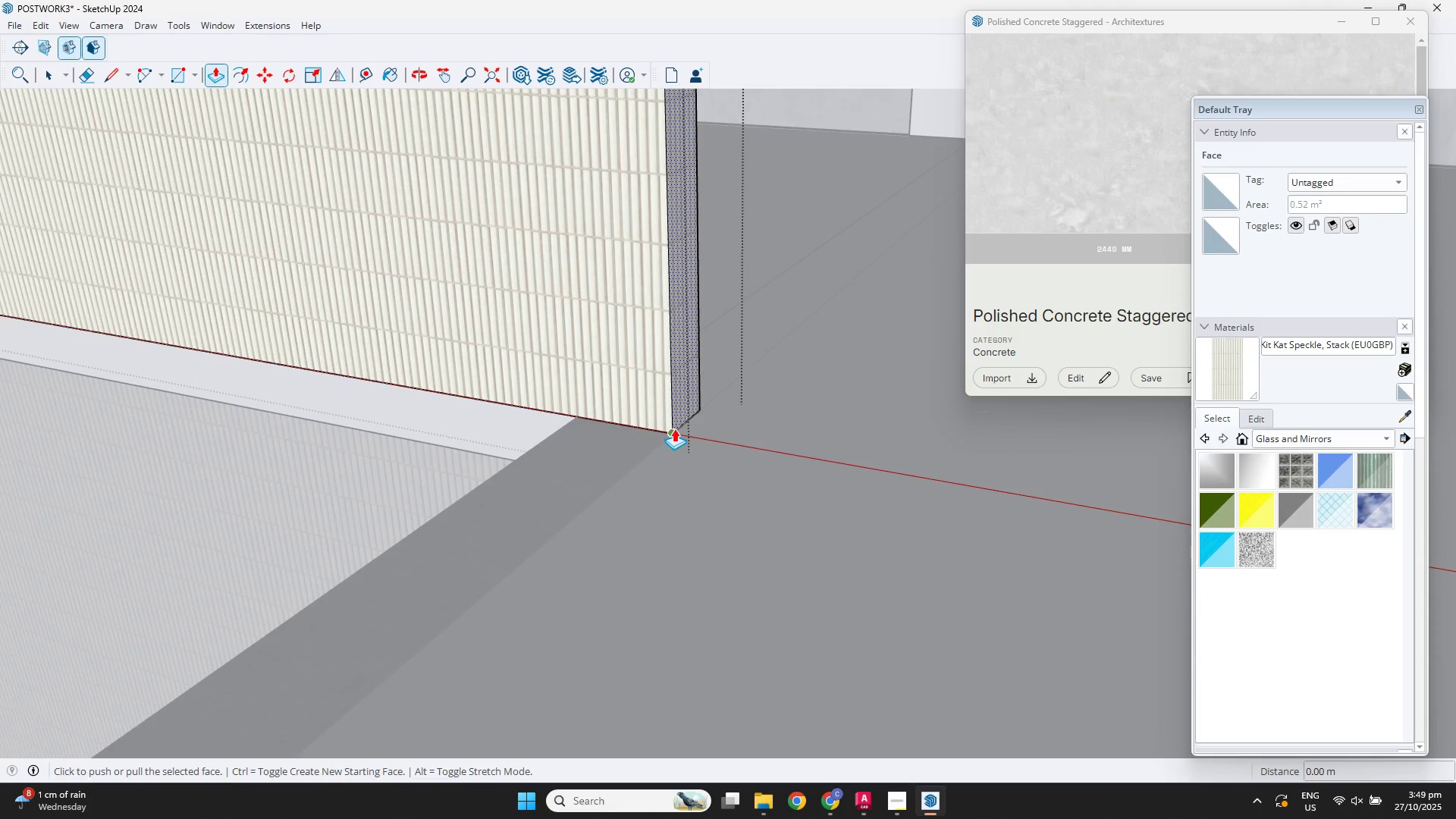 
left_click([673, 428])
 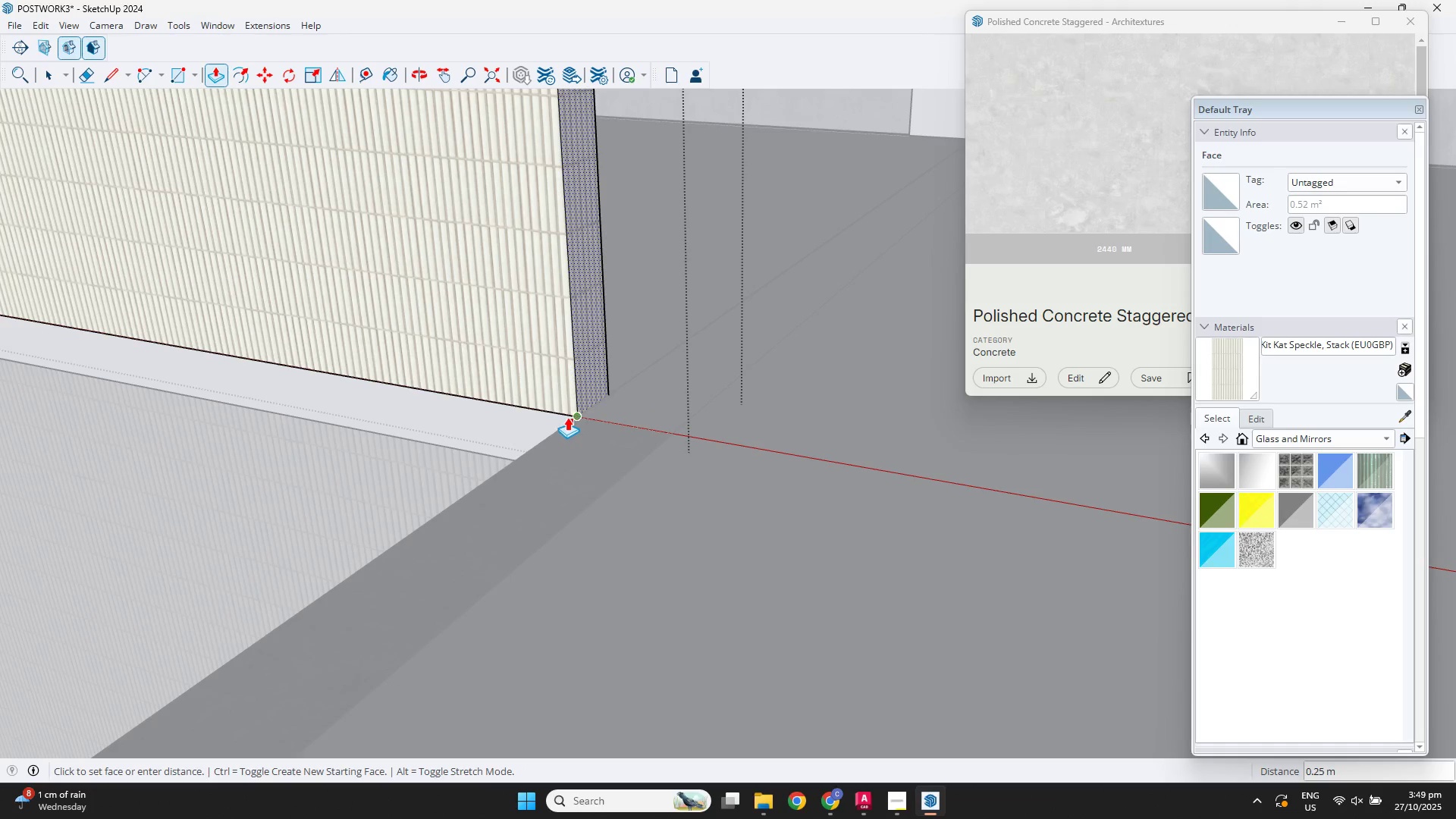 
left_click([566, 418])
 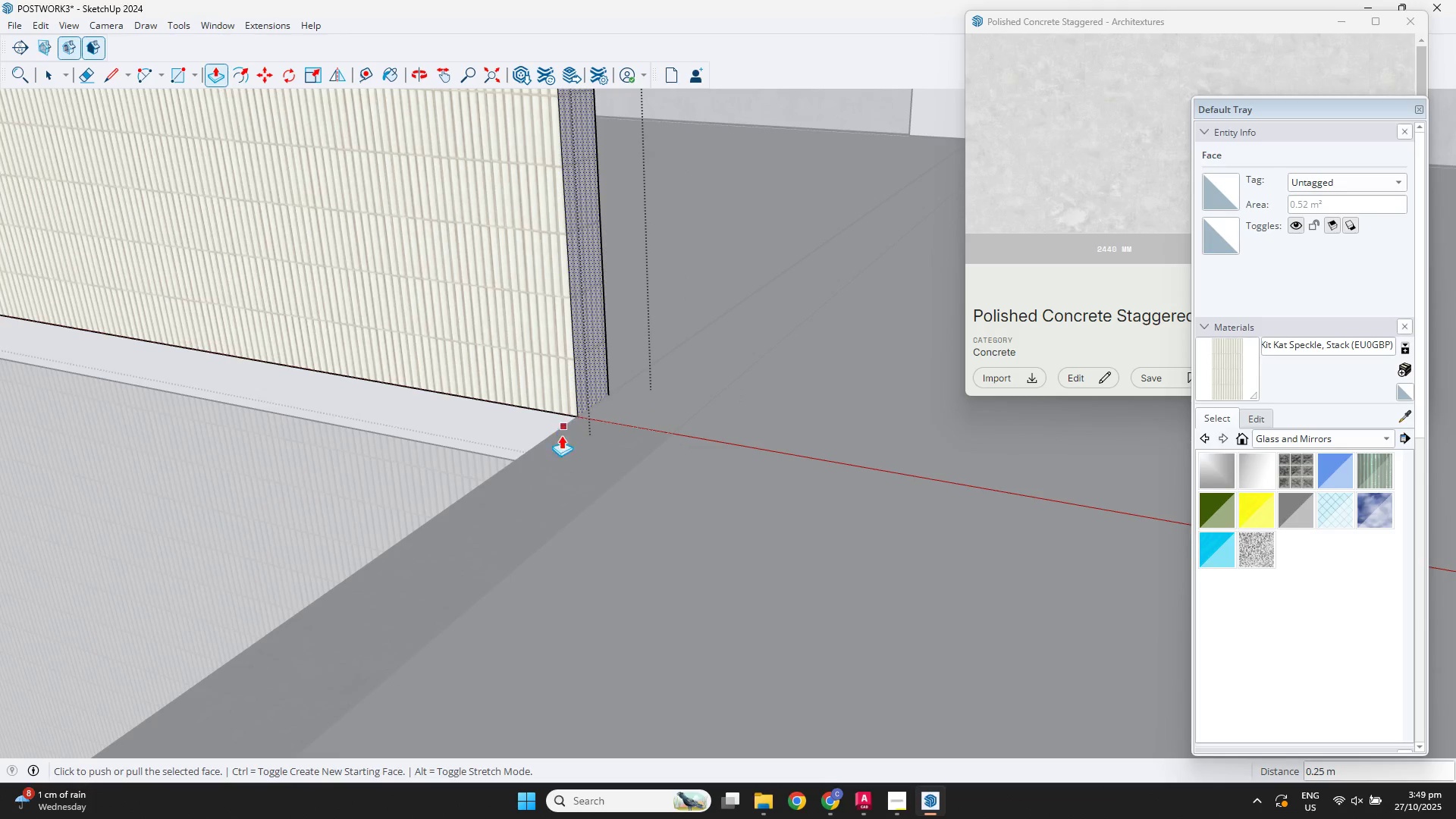 
scroll: coordinate [497, 466], scroll_direction: down, amount: 4.0
 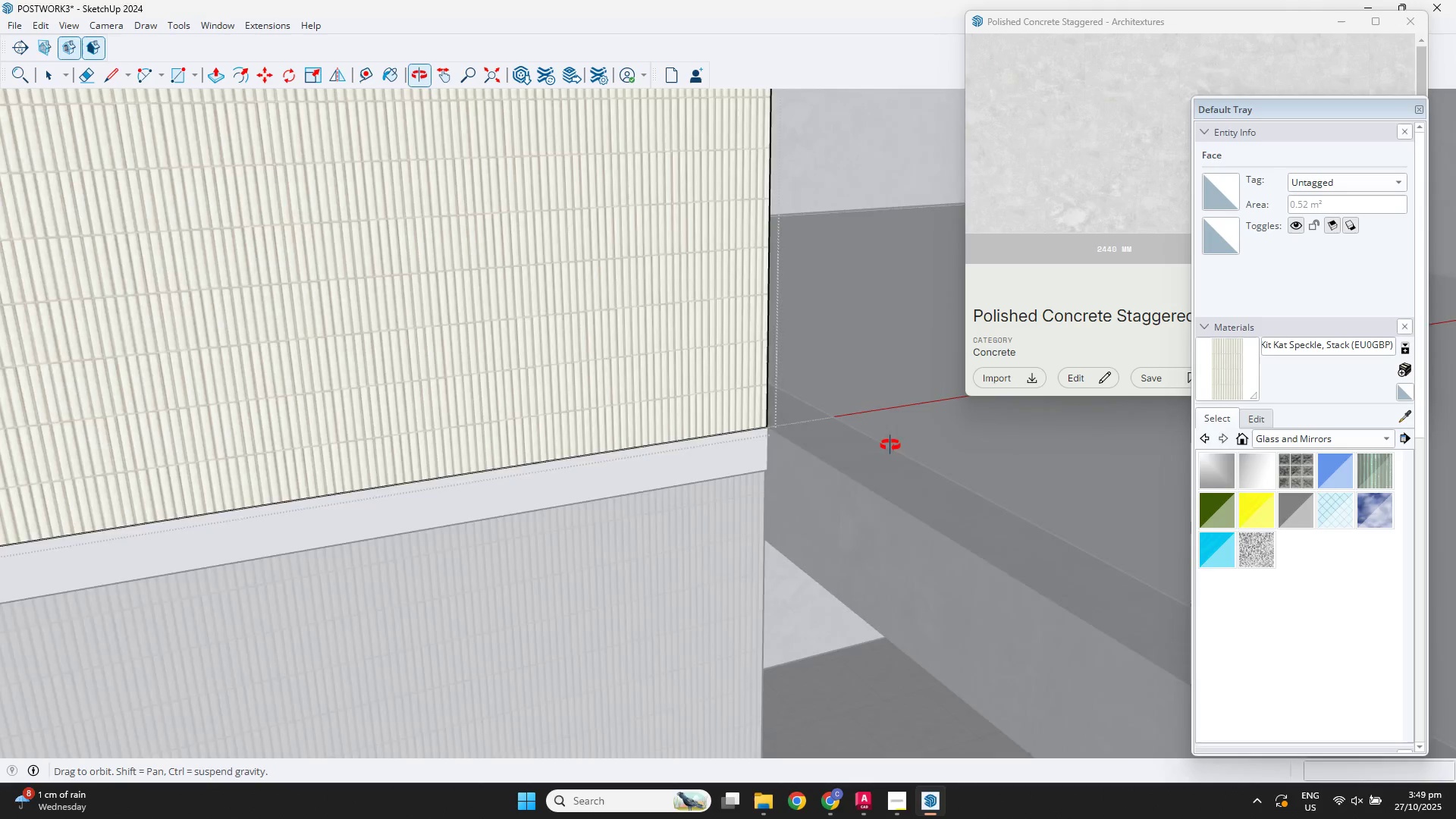 
key(Space)
 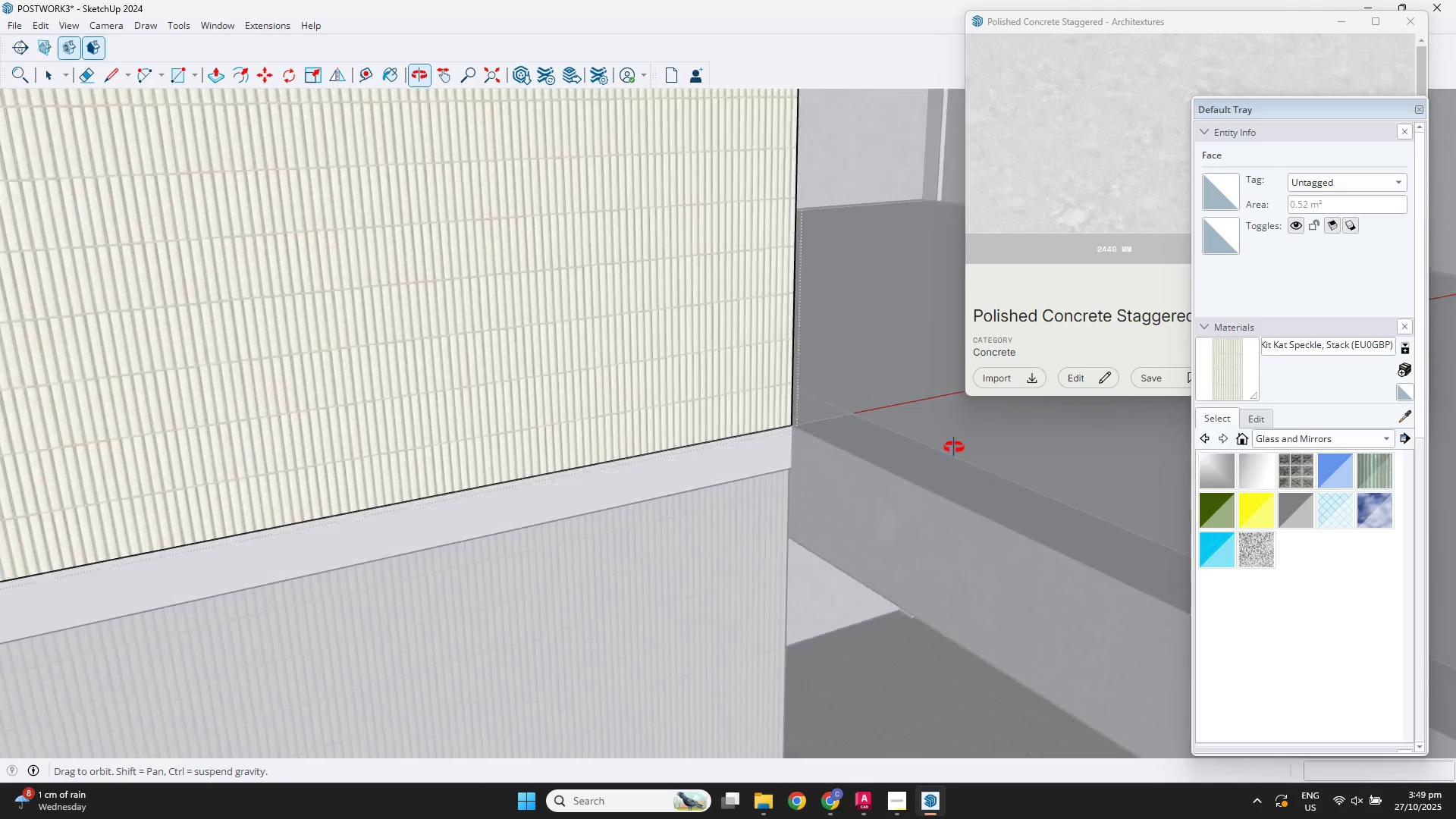 
scroll: coordinate [916, 466], scroll_direction: down, amount: 30.0
 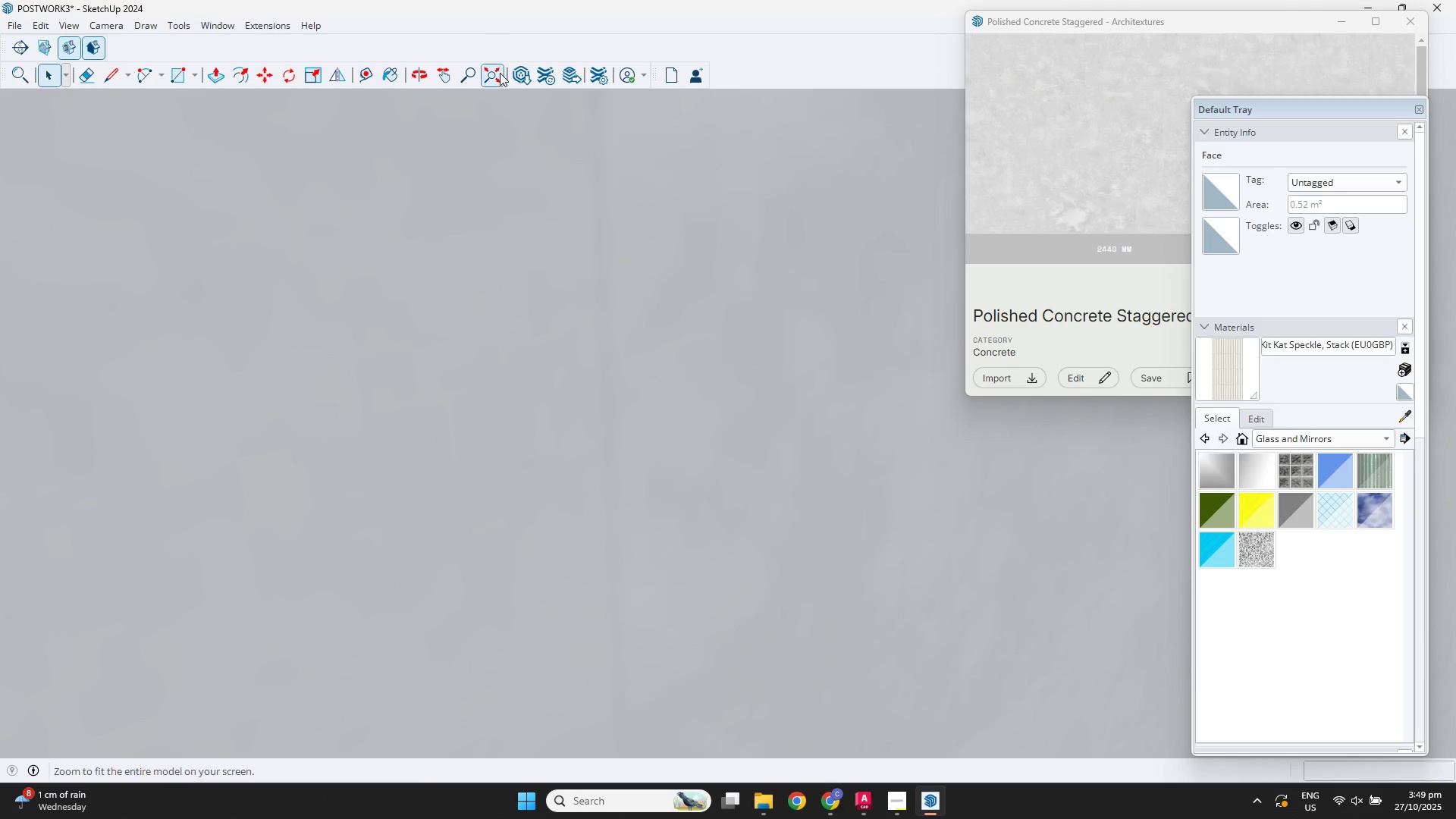 
left_click([500, 74])
 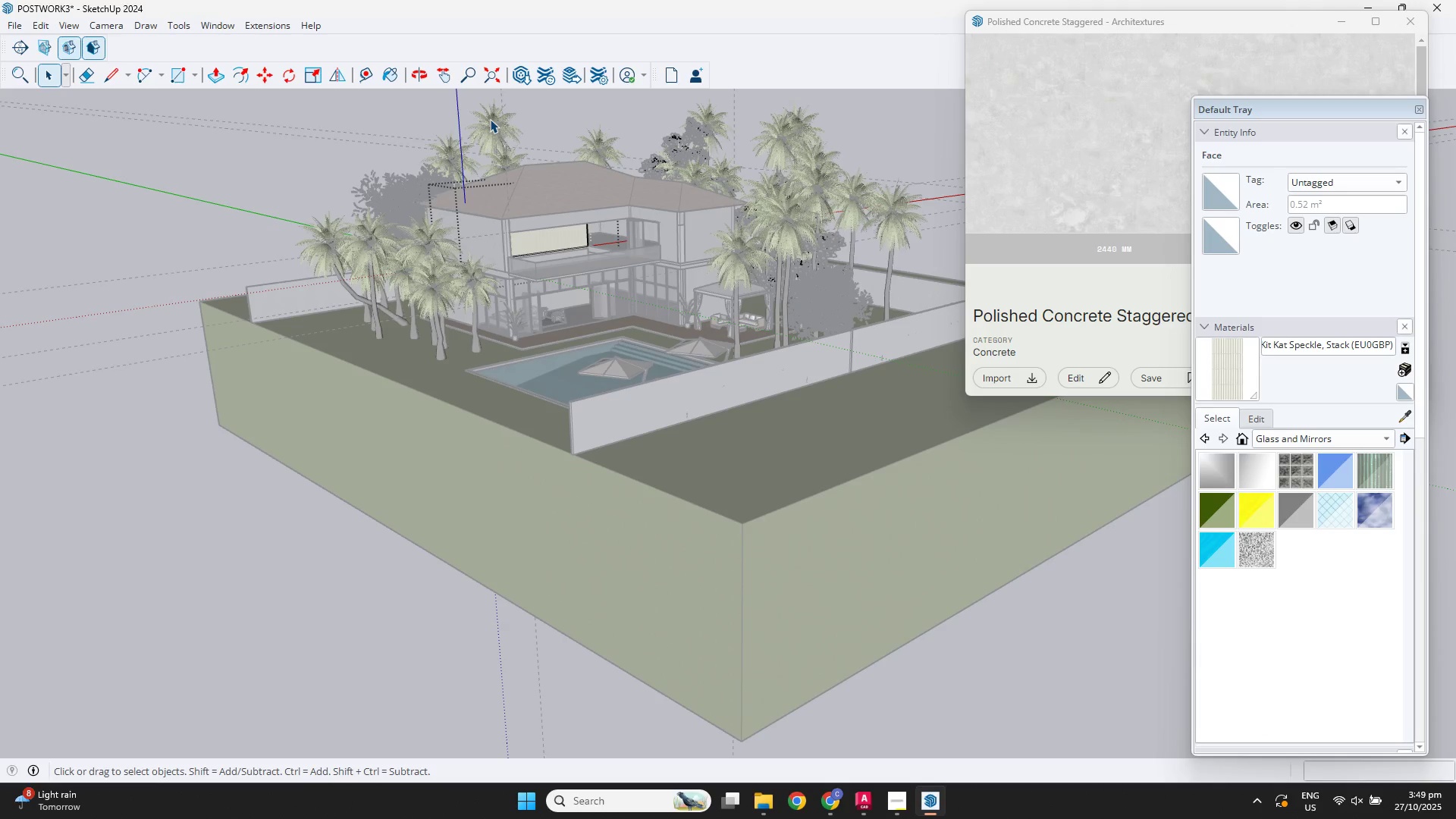 
key(Space)
 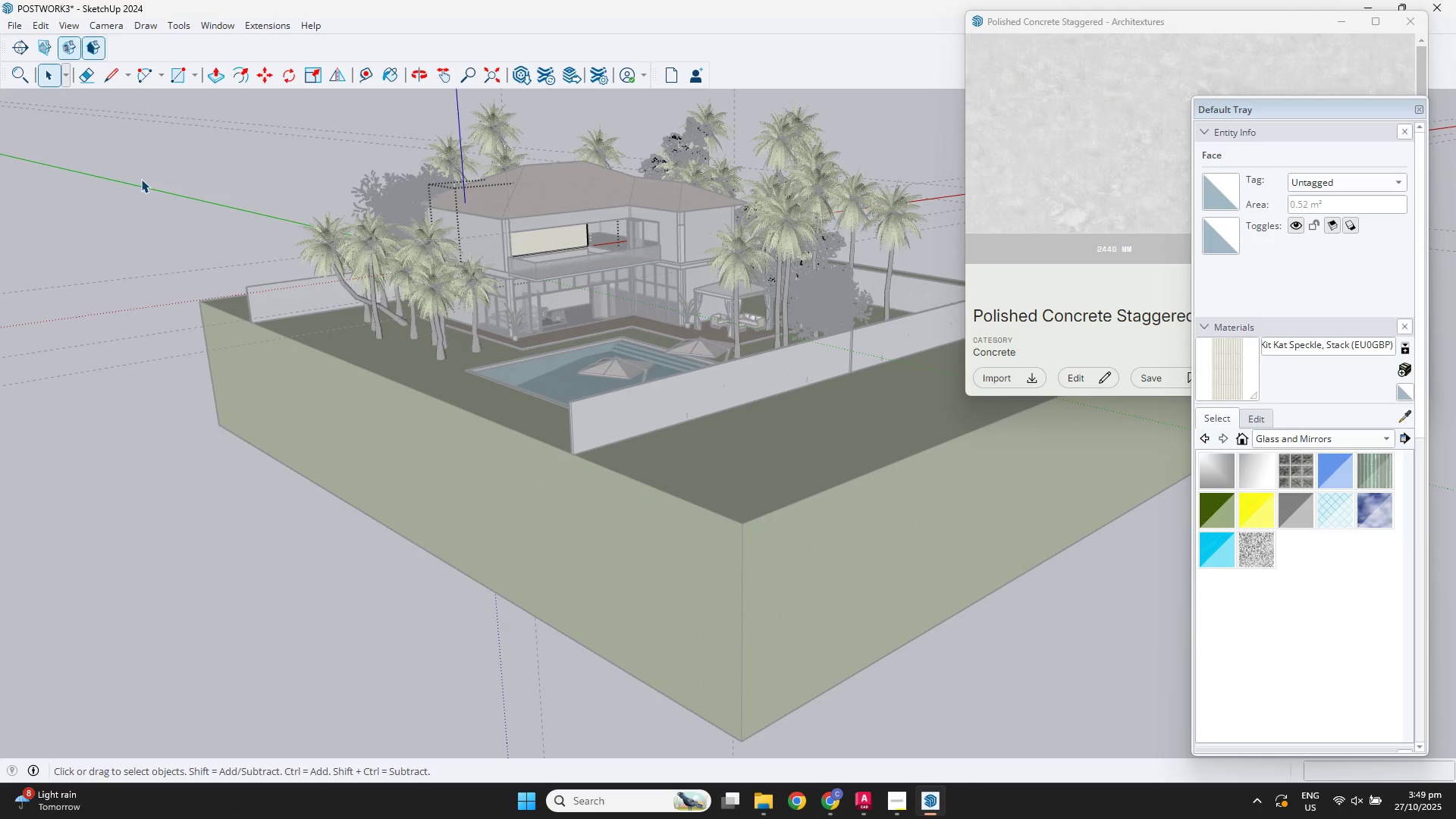 
double_click([141, 179])
 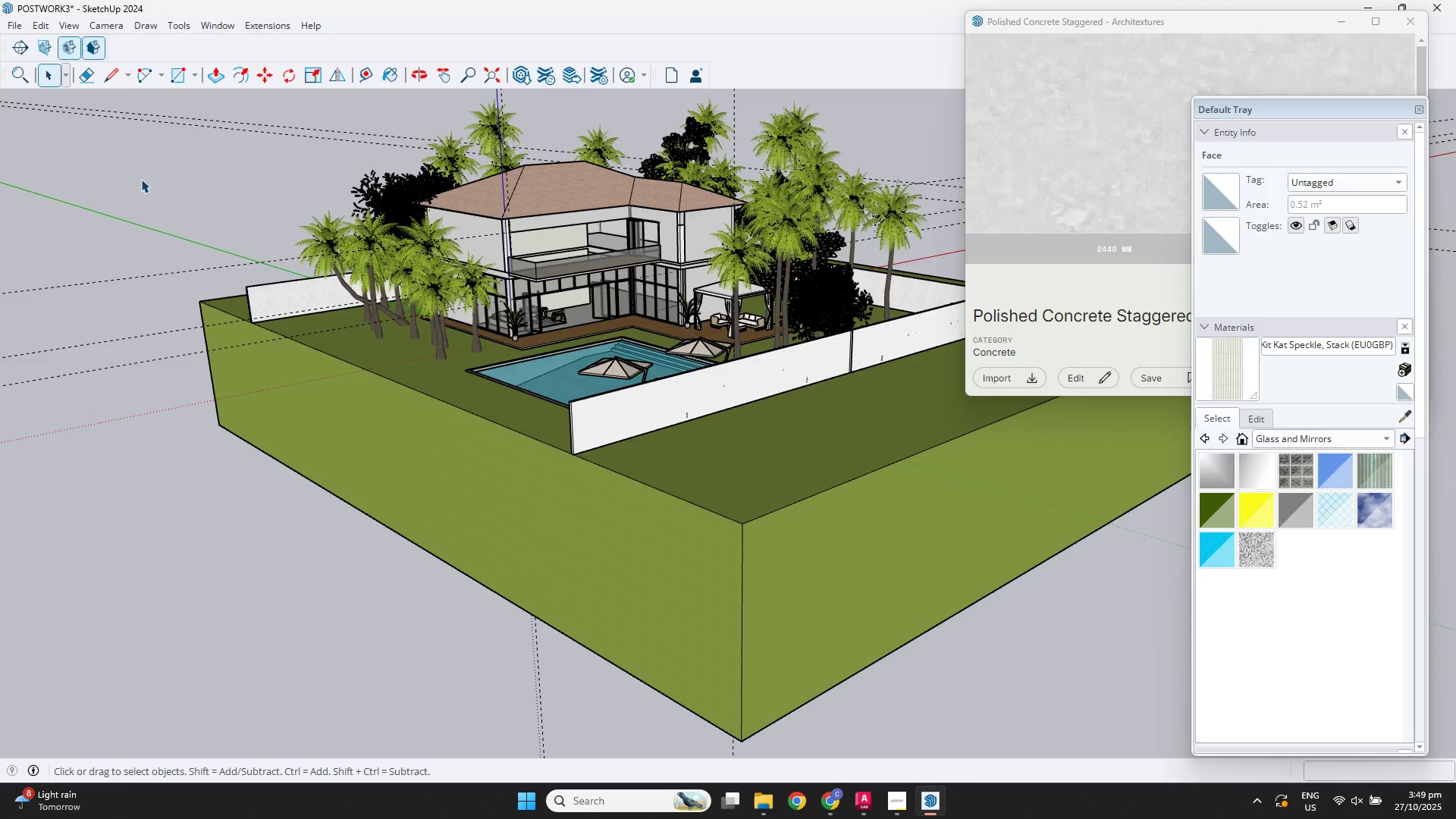 
triple_click([141, 179])
 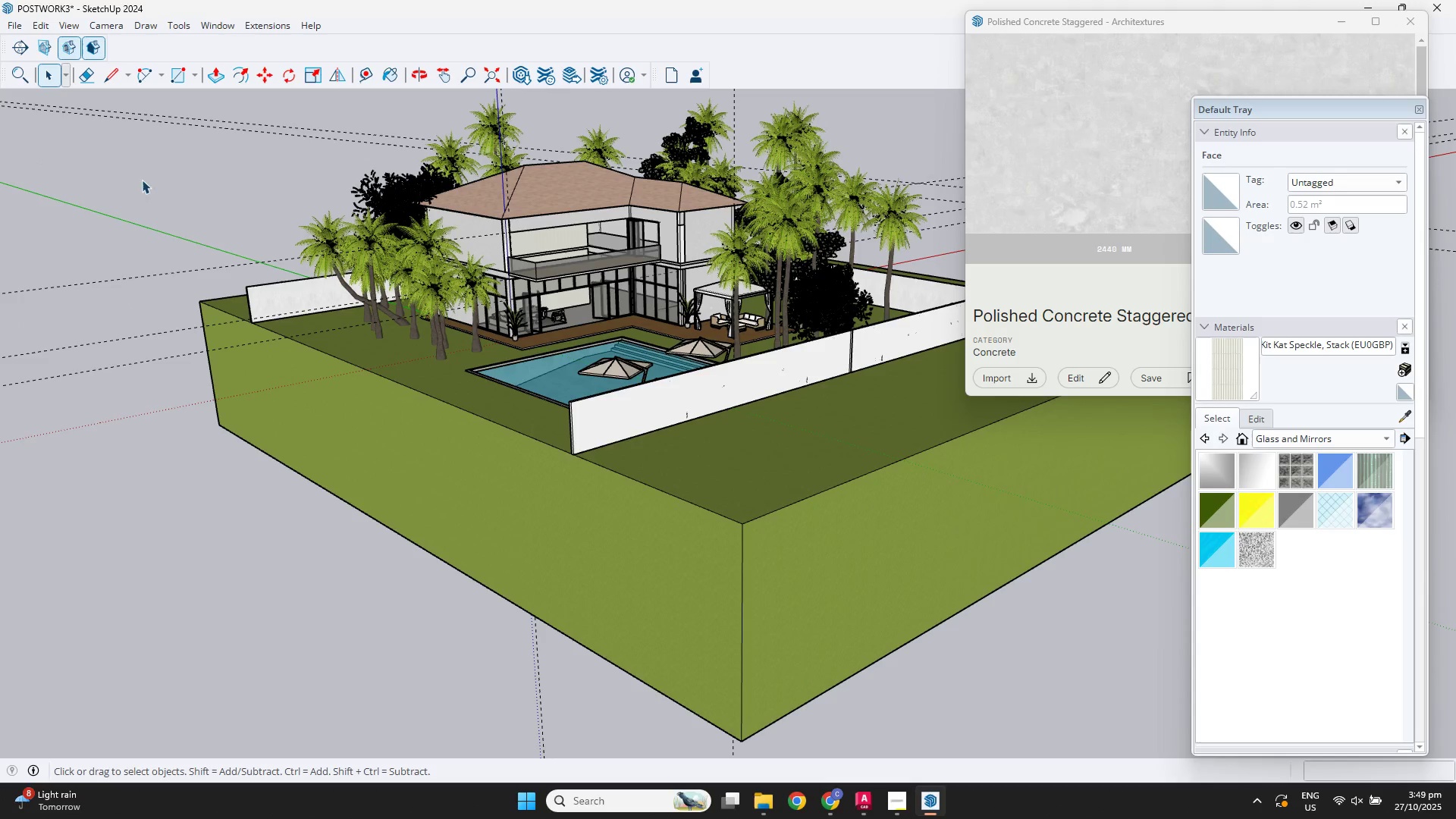 
triple_click([141, 179])
 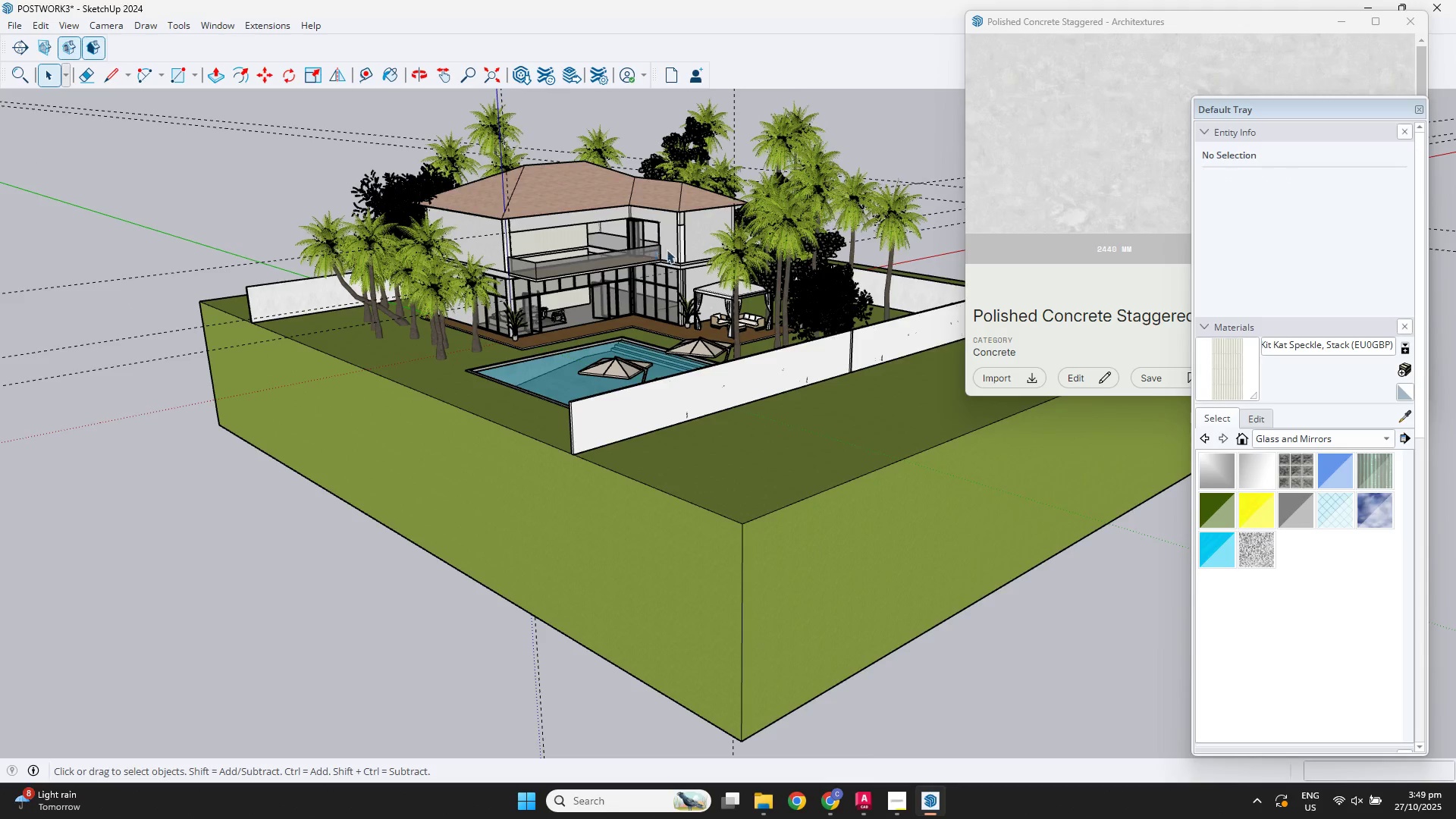 
scroll: coordinate [477, 231], scroll_direction: up, amount: 15.0
 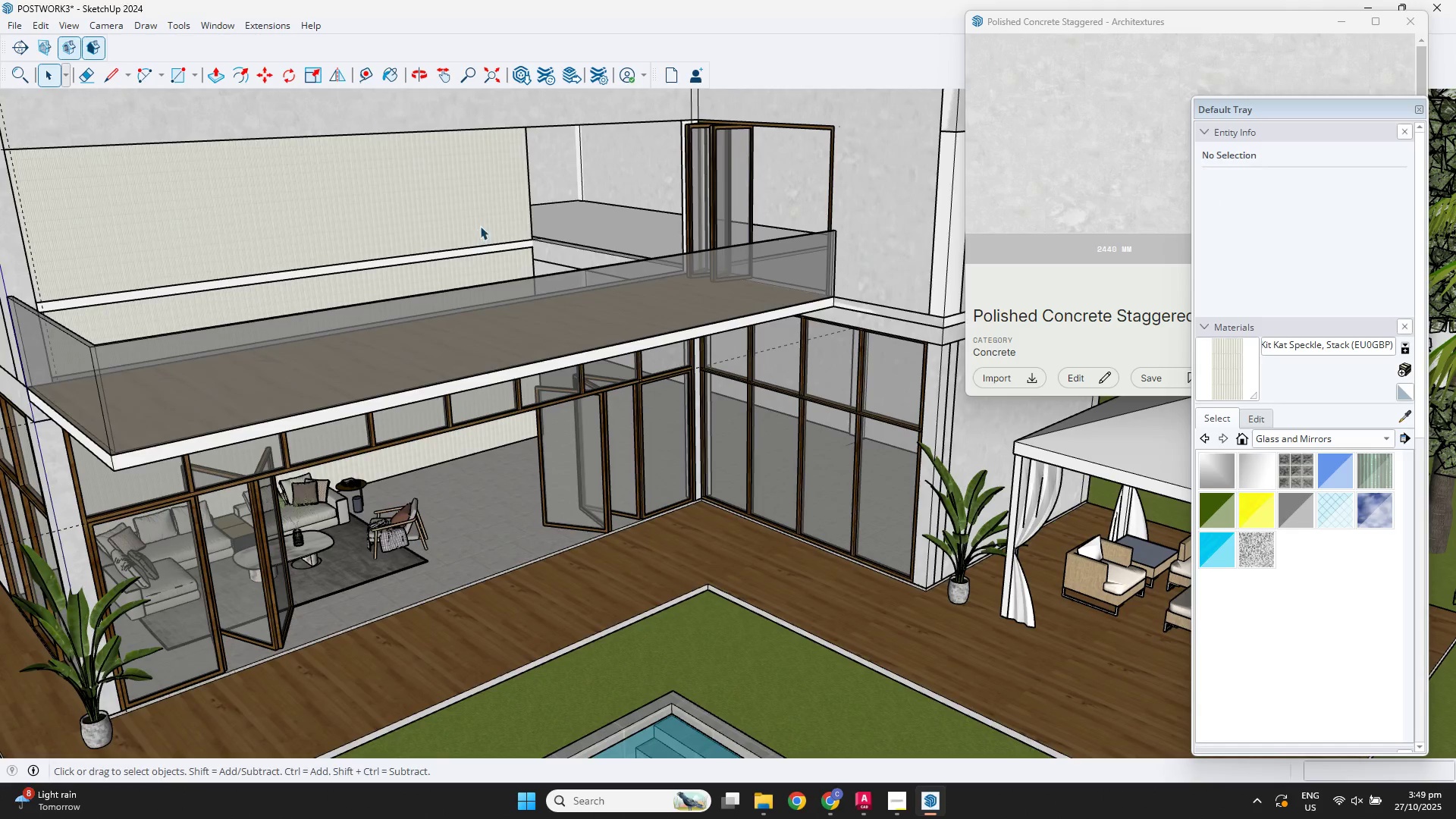 
key(Shift+ShiftLeft)
 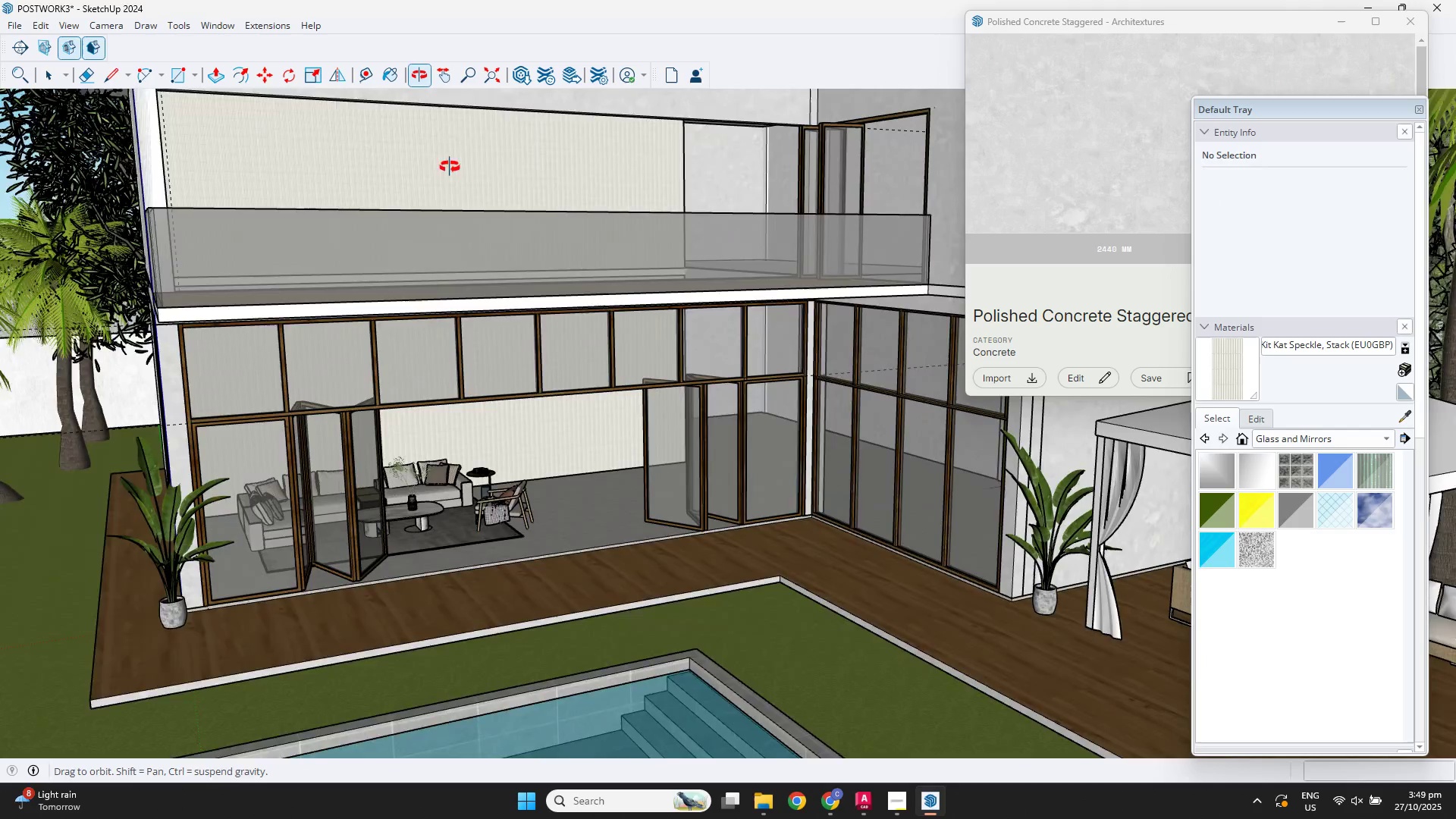 
scroll: coordinate [477, 224], scroll_direction: down, amount: 1.0
 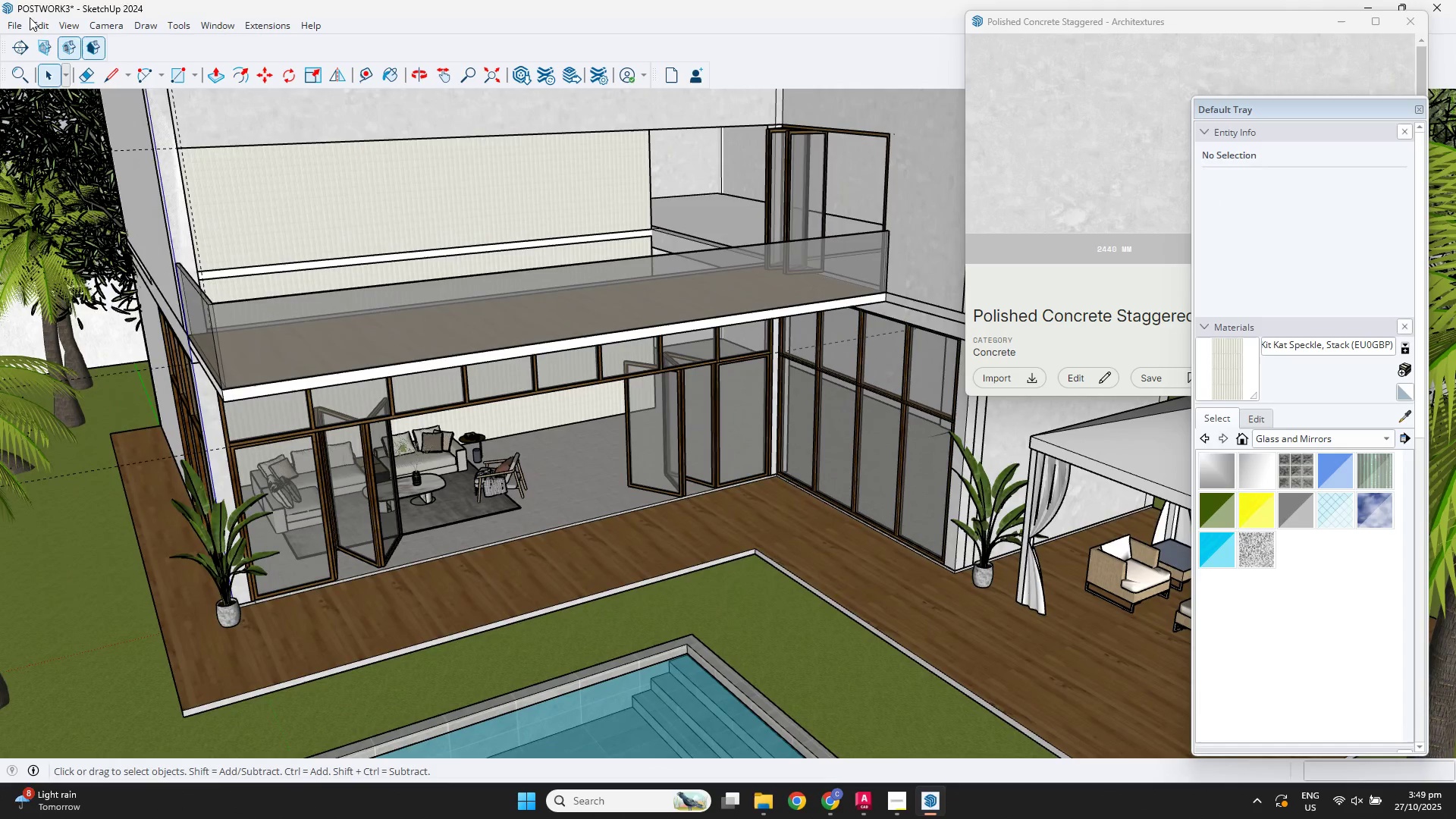 
left_click([33, 19])
 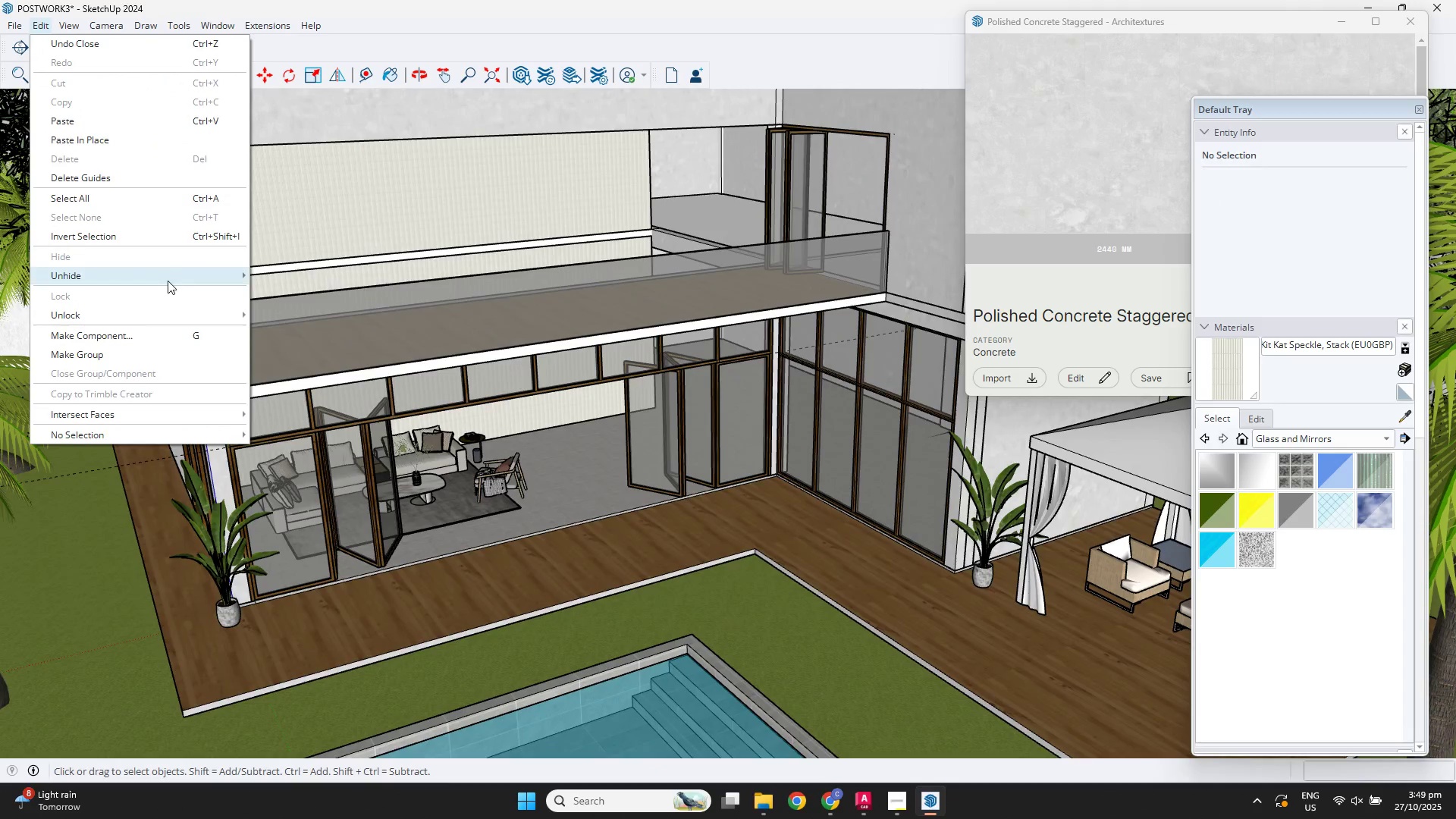 
left_click([168, 281])
 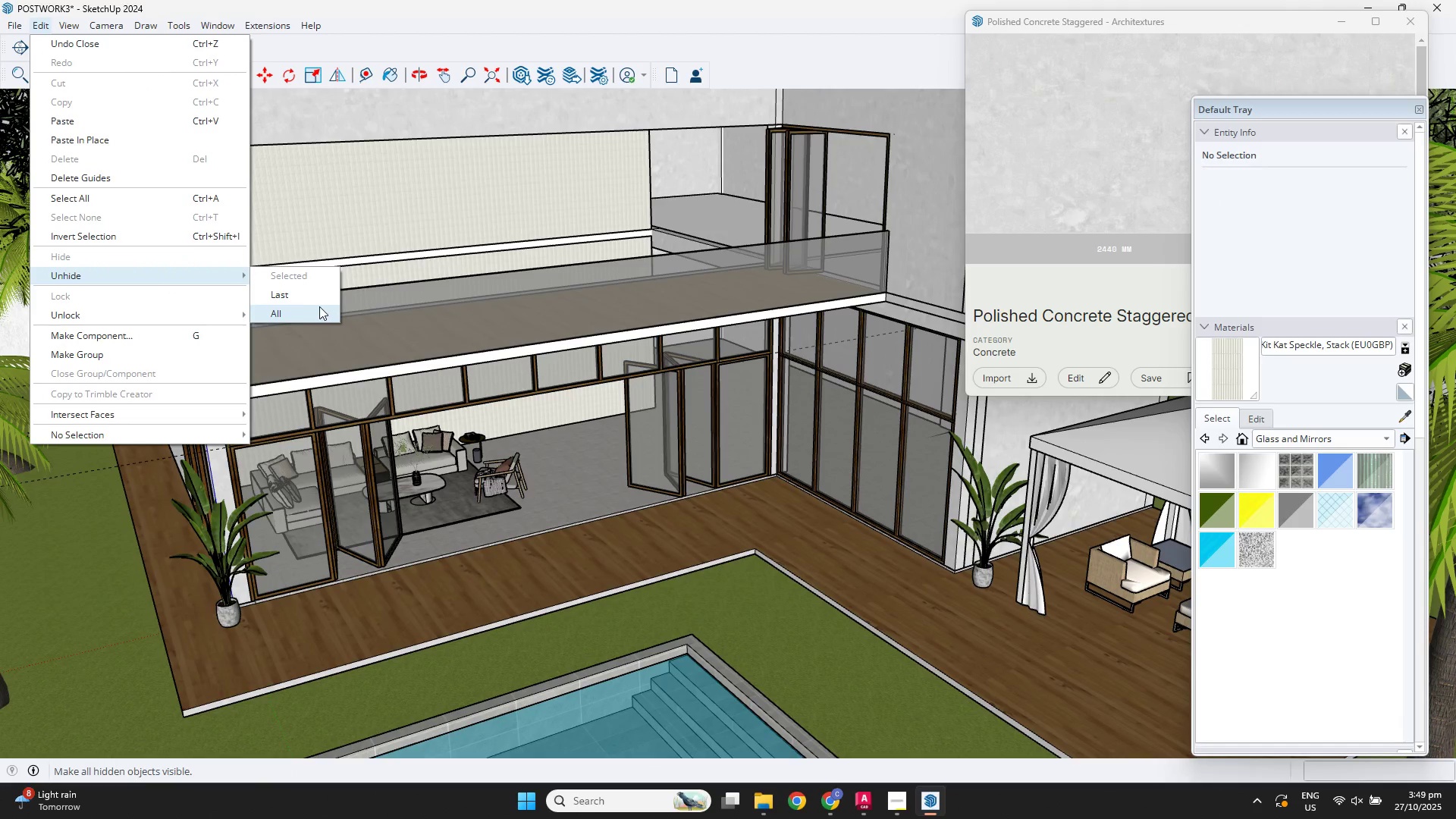 
left_click([319, 308])
 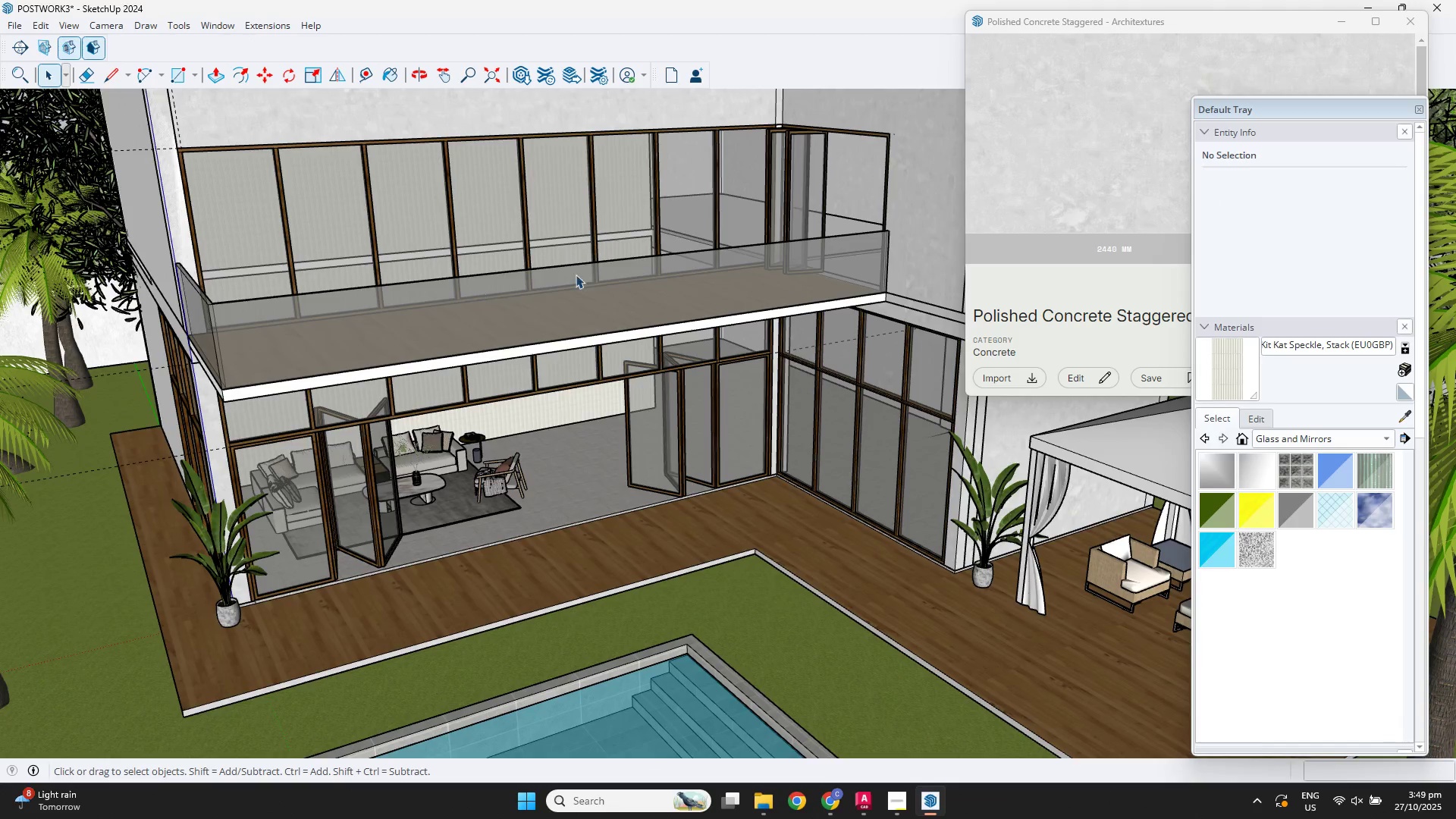 
scroll: coordinate [633, 259], scroll_direction: down, amount: 4.0
 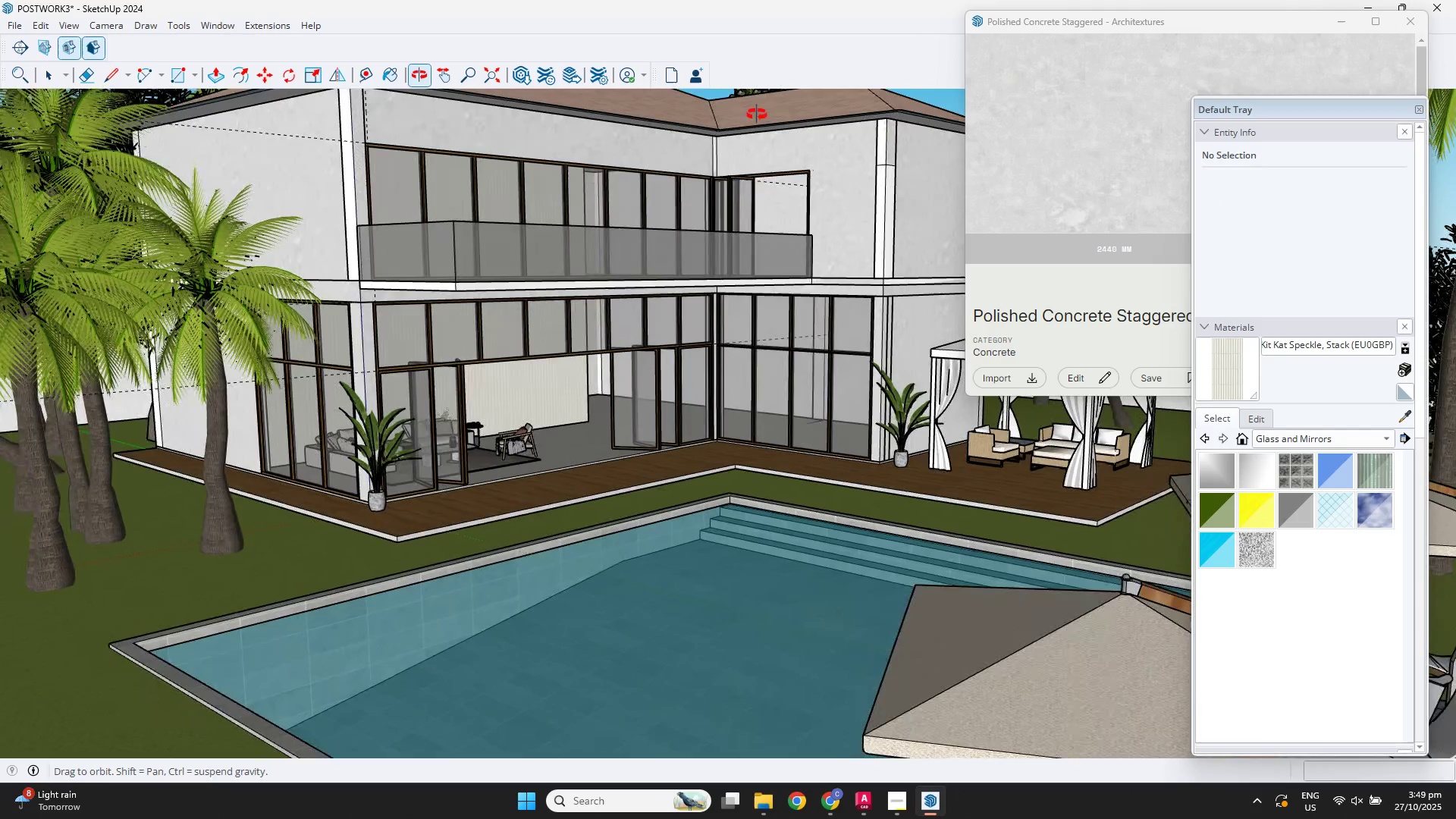 
scroll: coordinate [531, 341], scroll_direction: up, amount: 3.0
 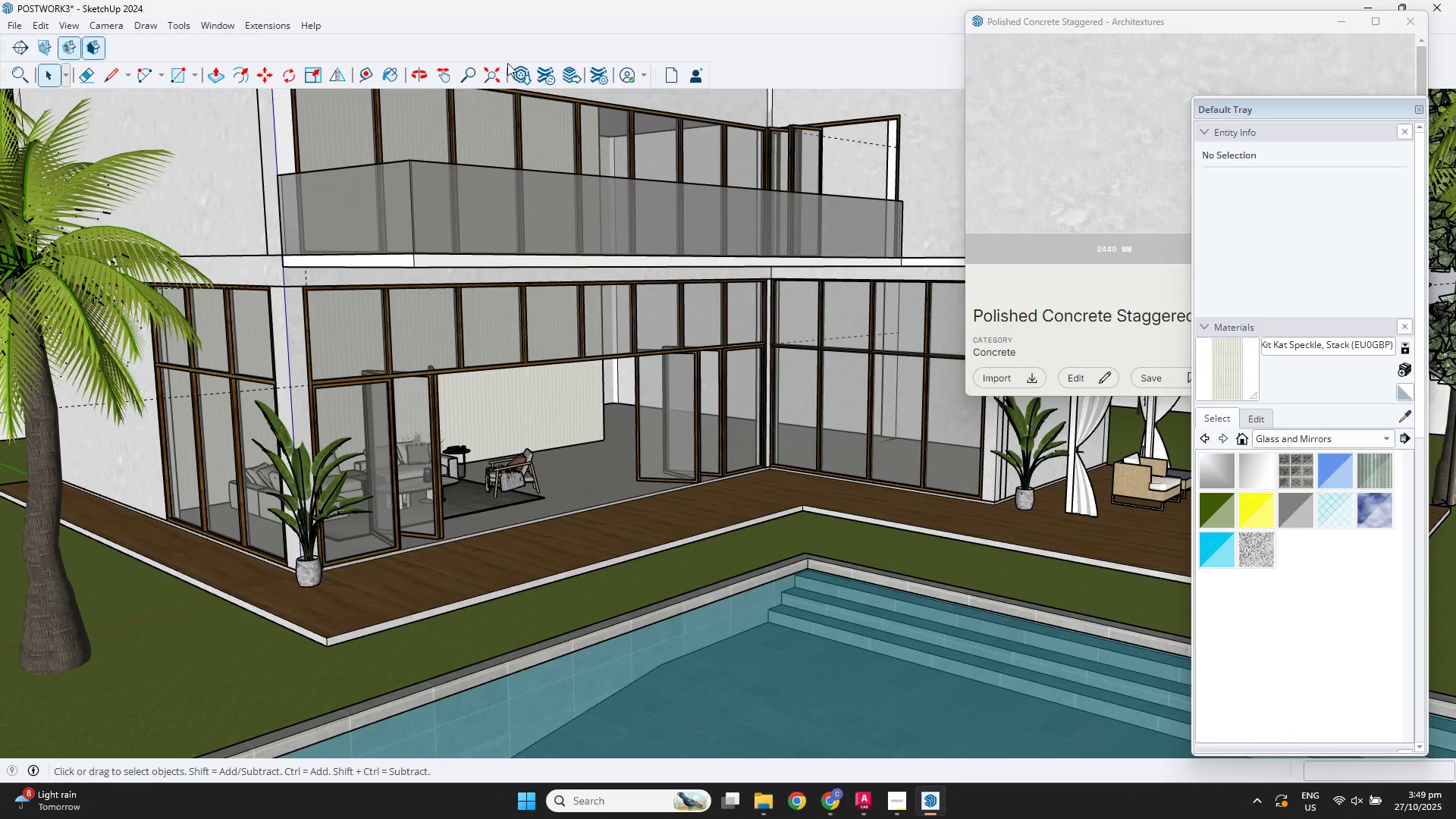 
left_click([519, 67])
 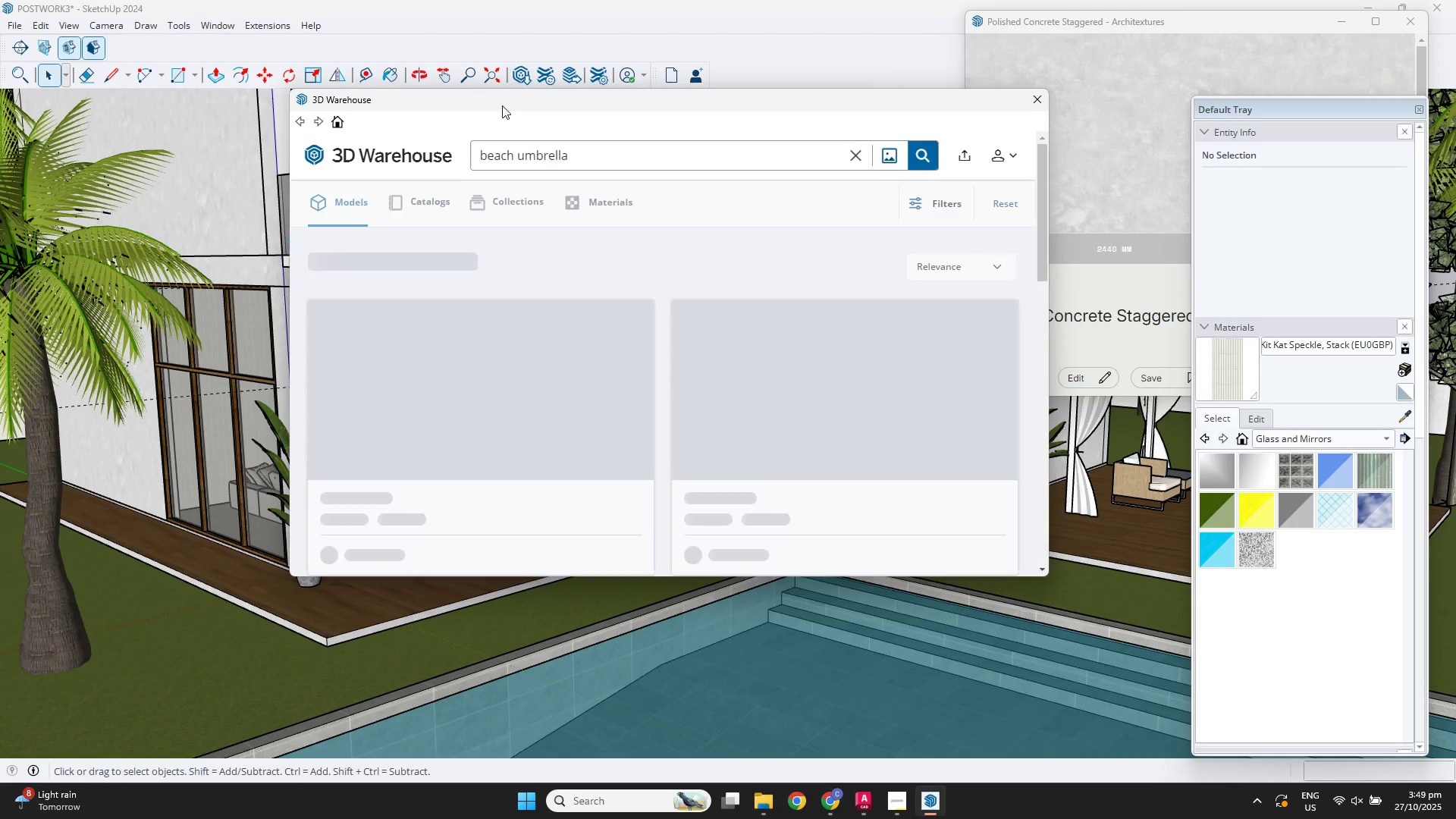 
left_click_drag(start_coordinate=[573, 152], to_coordinate=[399, 157])
 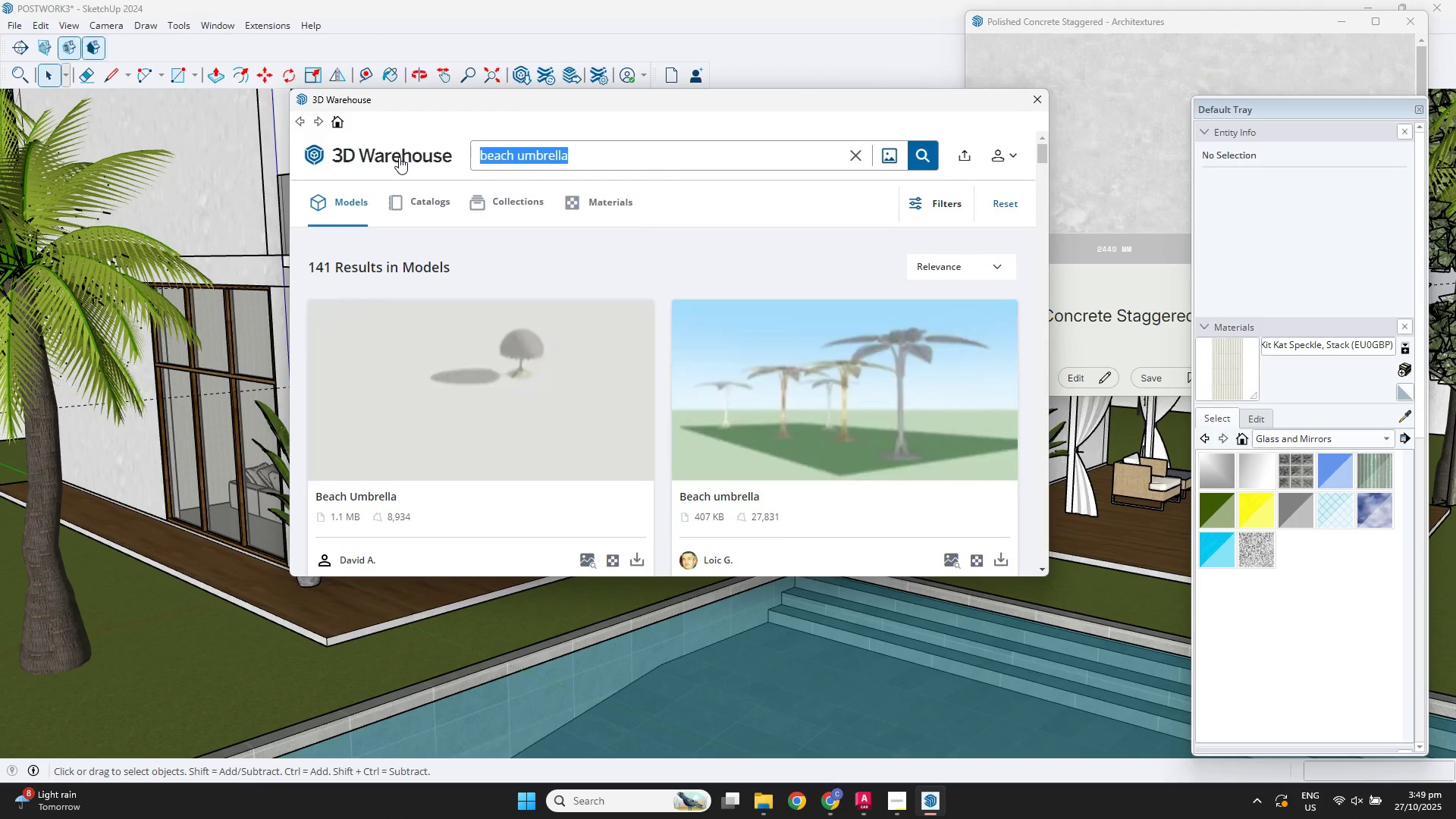 
type(curtain)
 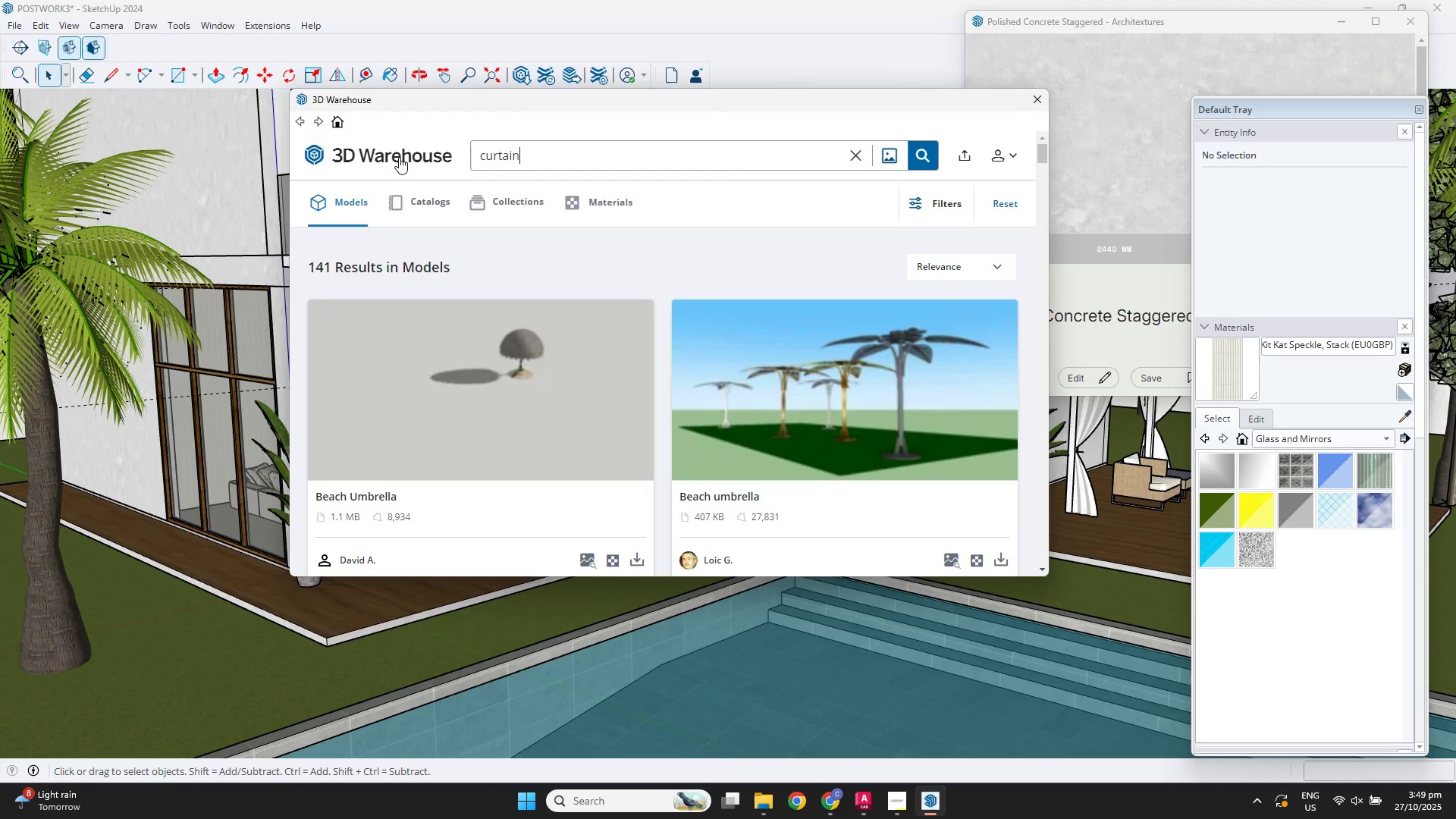 
key(Enter)
 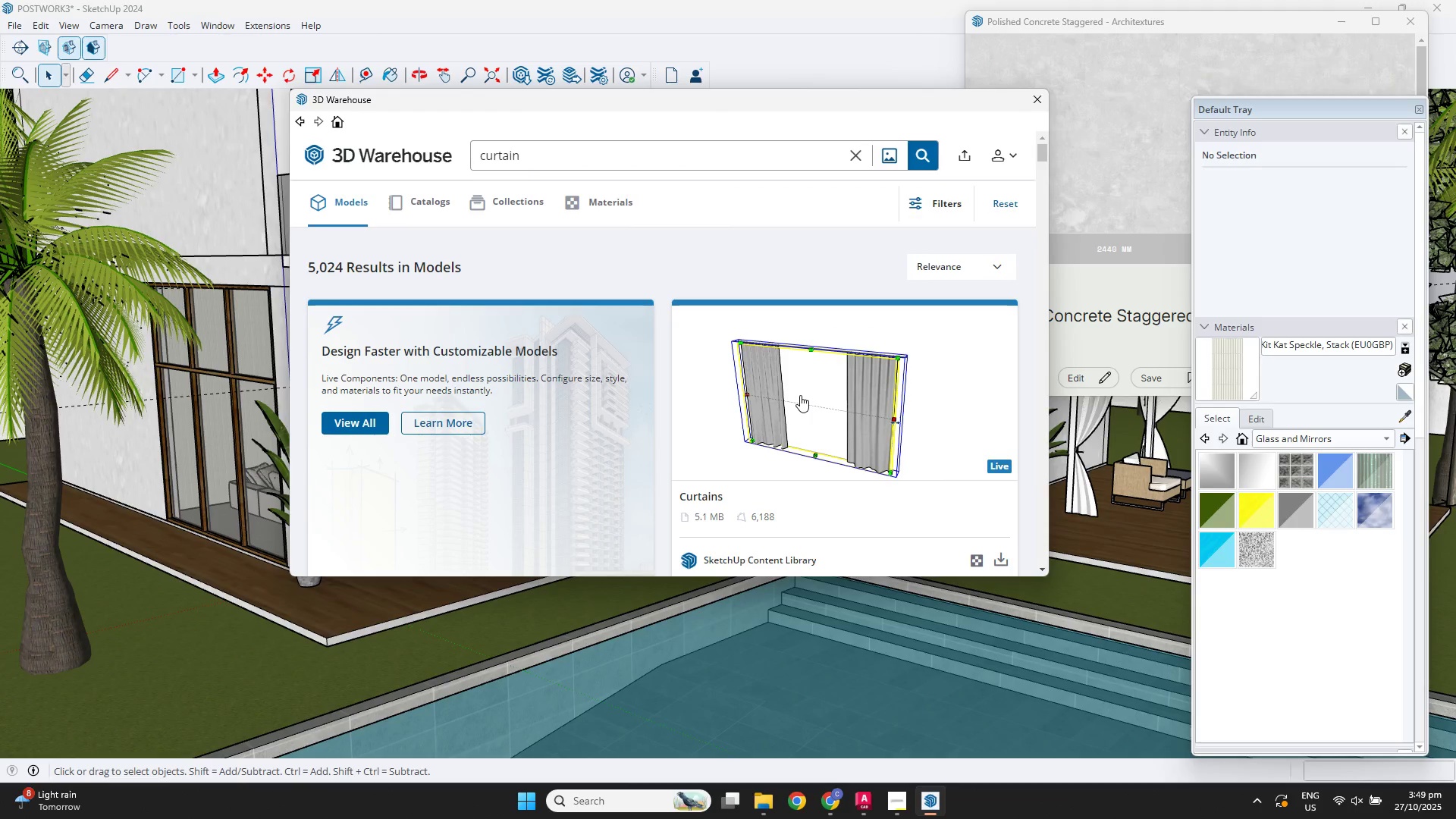 
wait(5.5)
 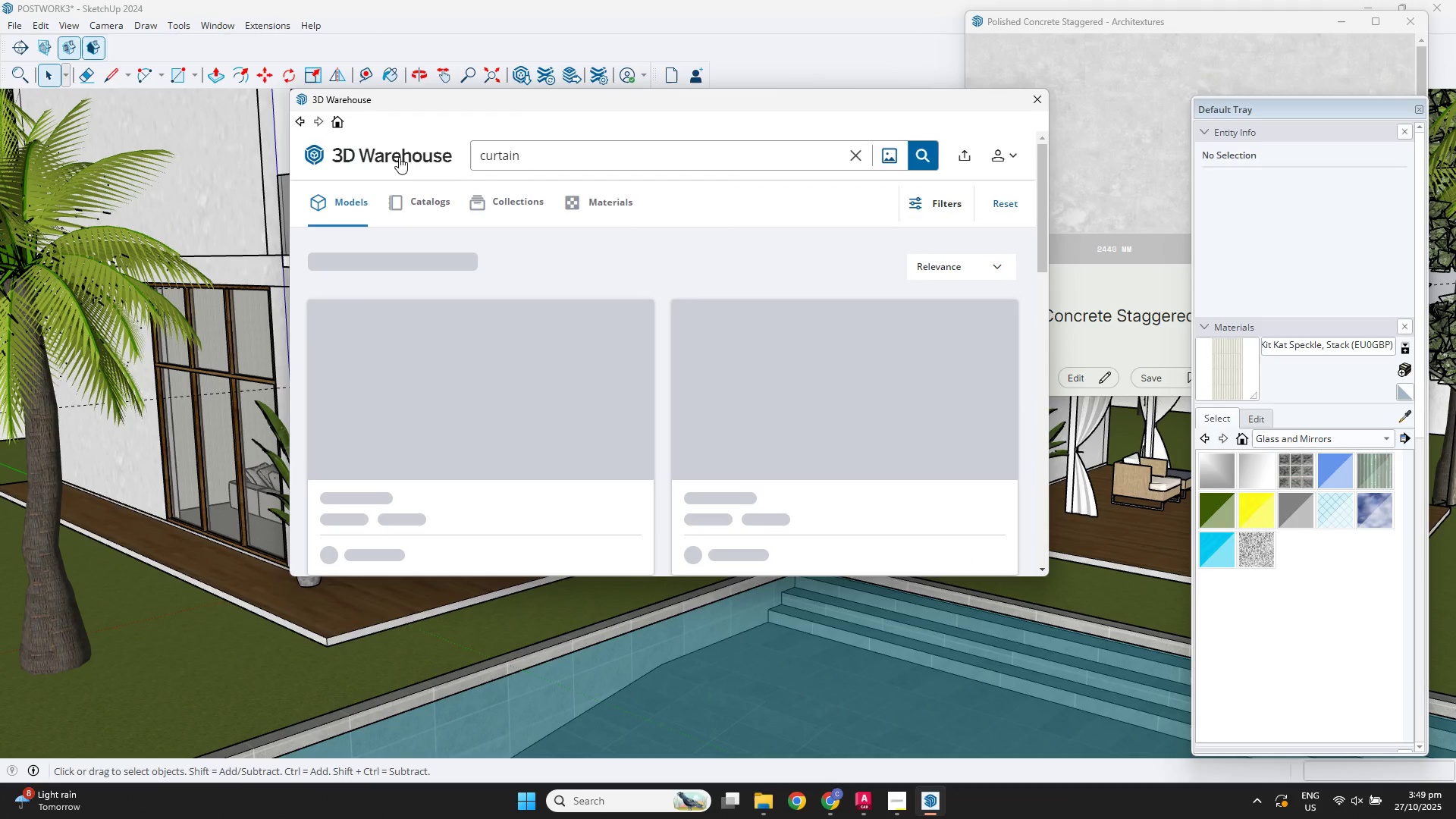 
scroll: coordinate [858, 457], scroll_direction: down, amount: 10.0
 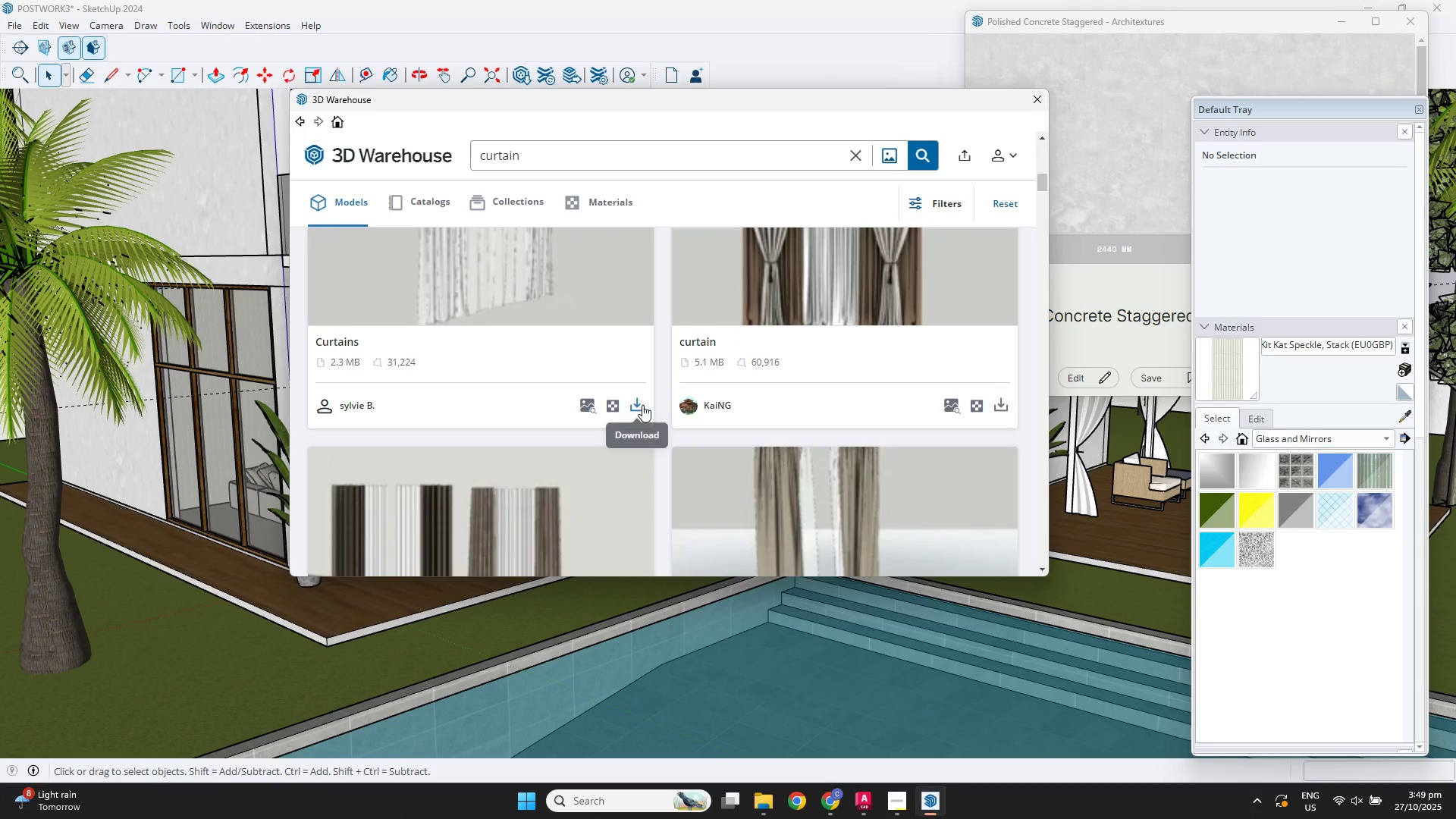 
left_click([642, 405])
 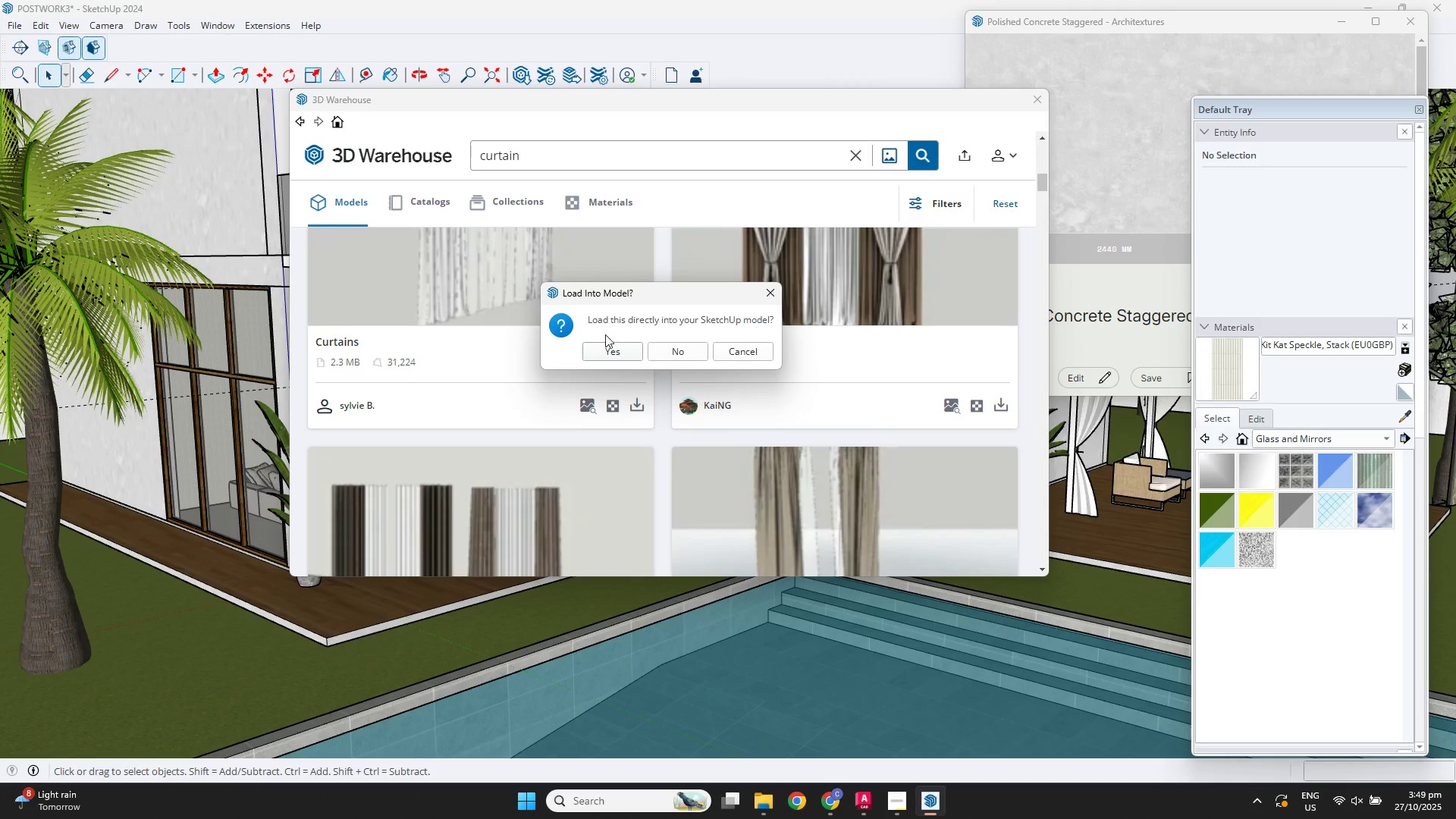 
left_click([615, 351])
 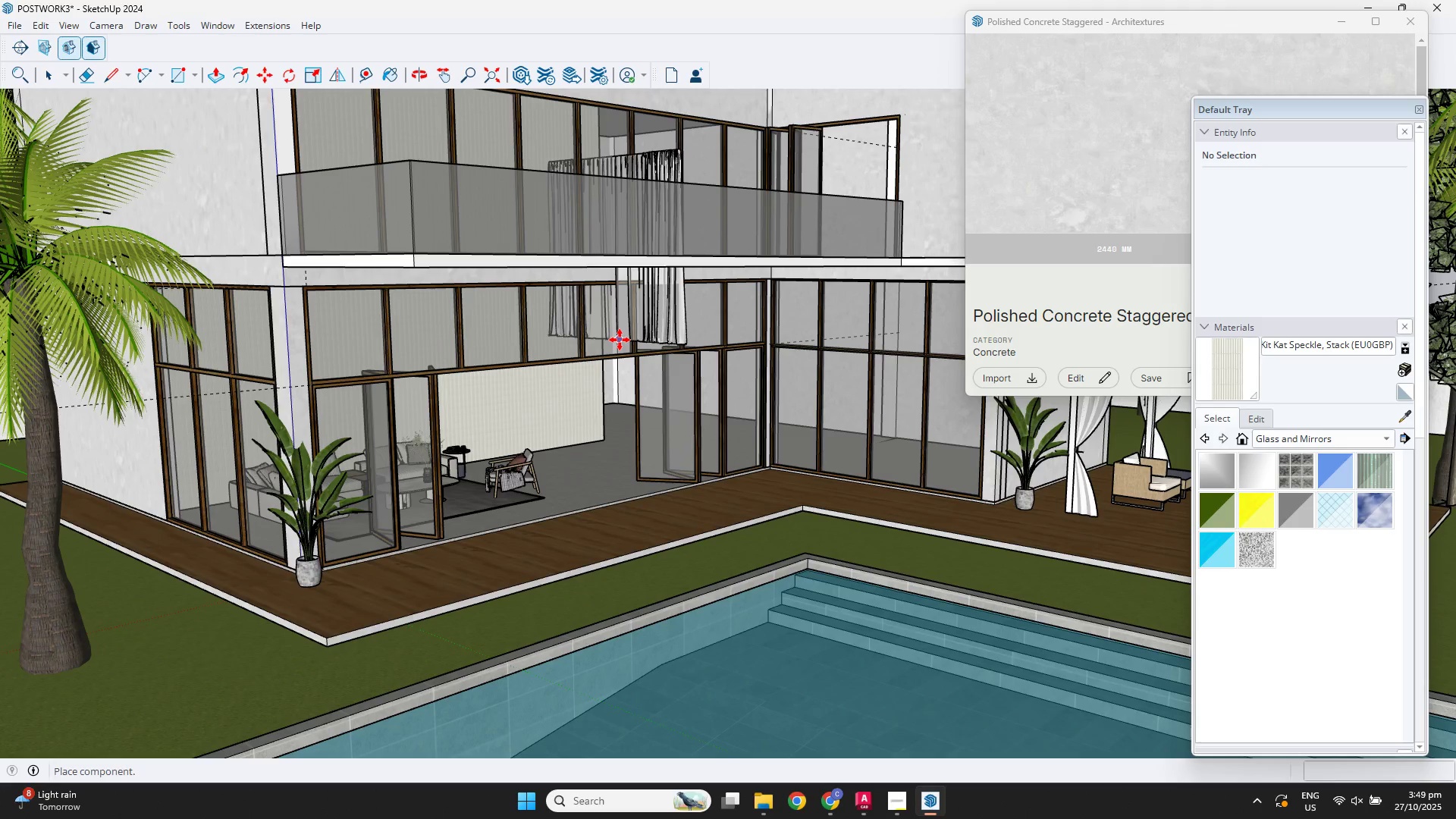 
wait(16.02)
 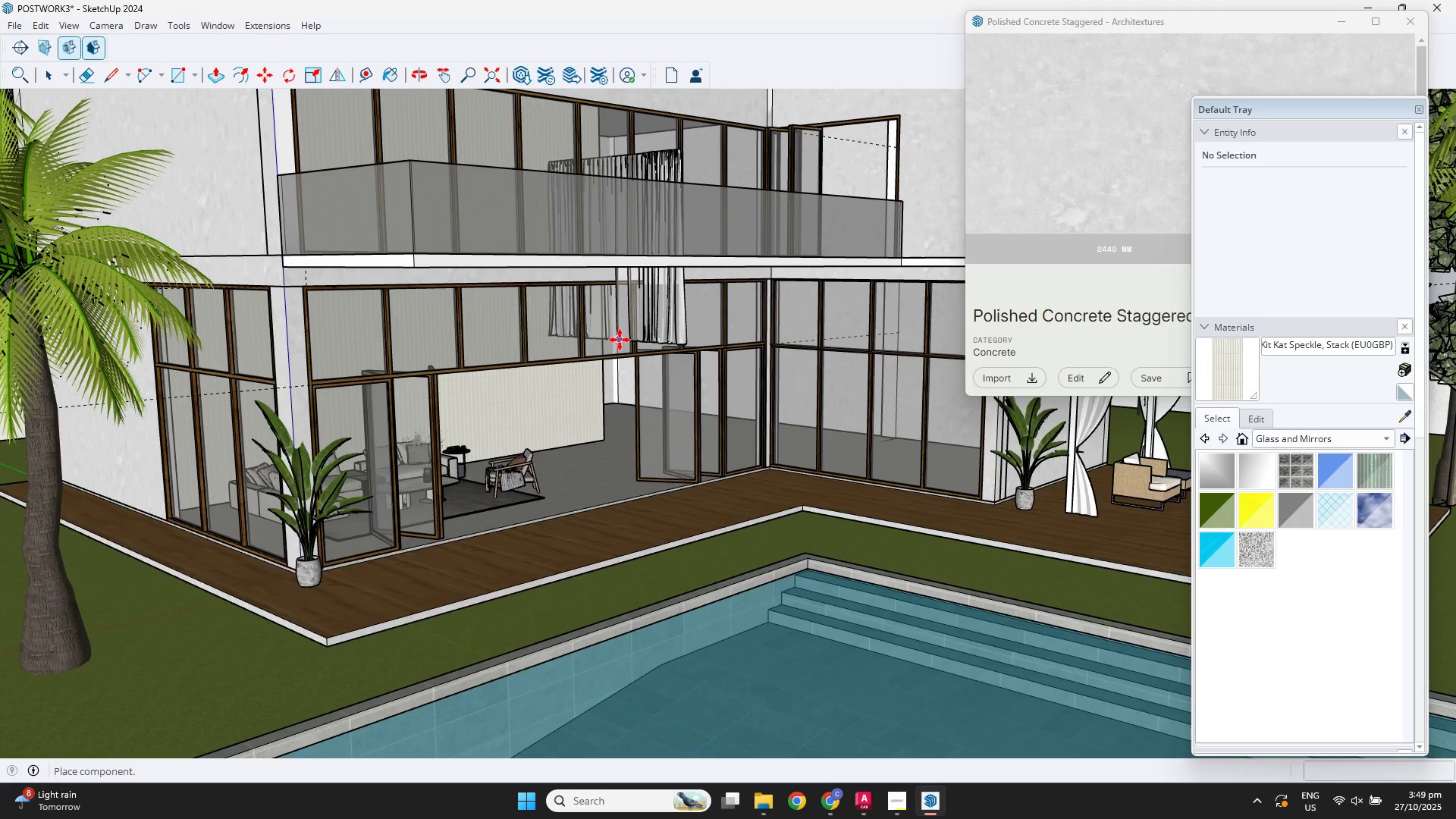 
left_click([579, 546])
 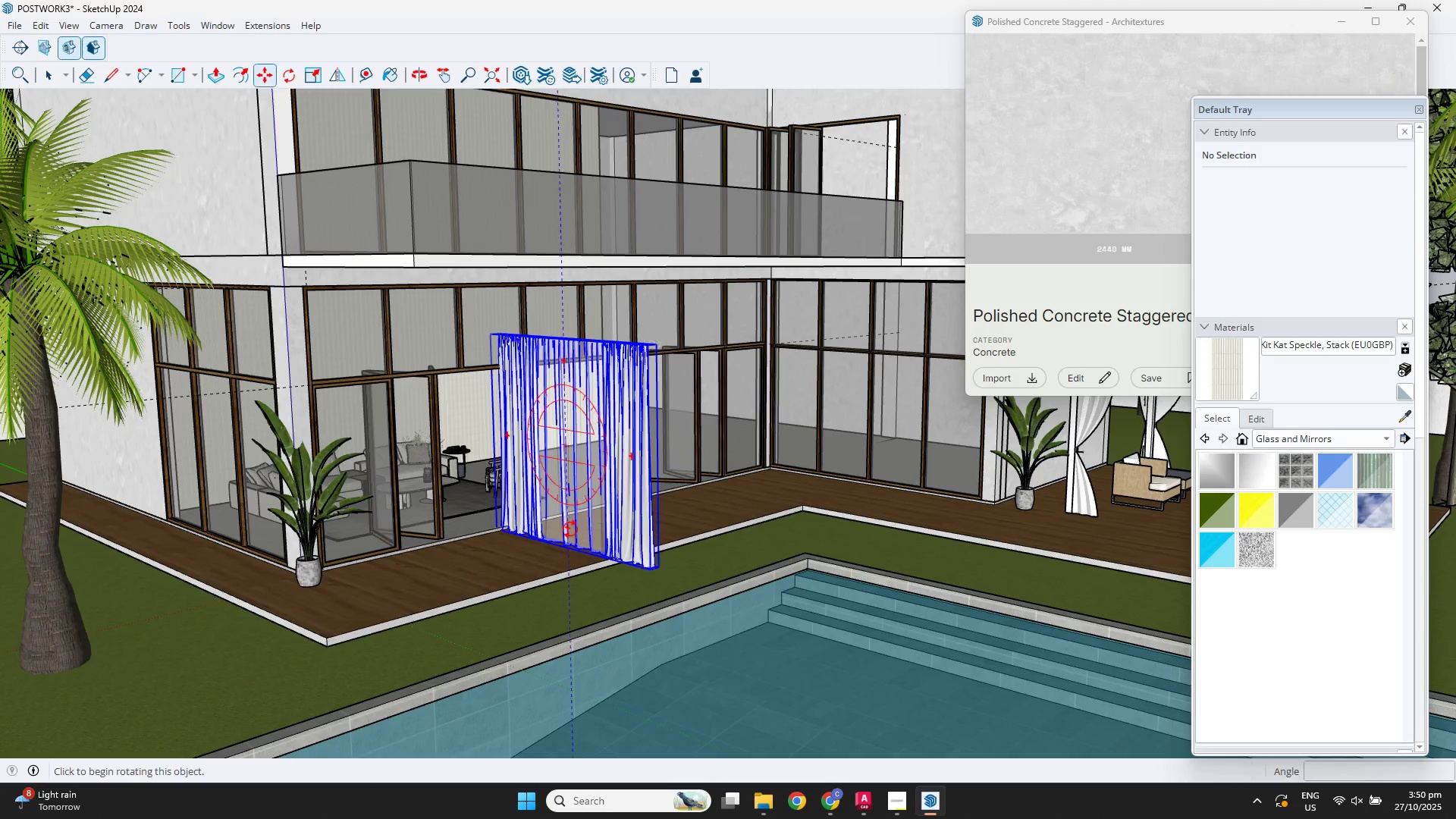 
scroll: coordinate [577, 541], scroll_direction: up, amount: 1.0
 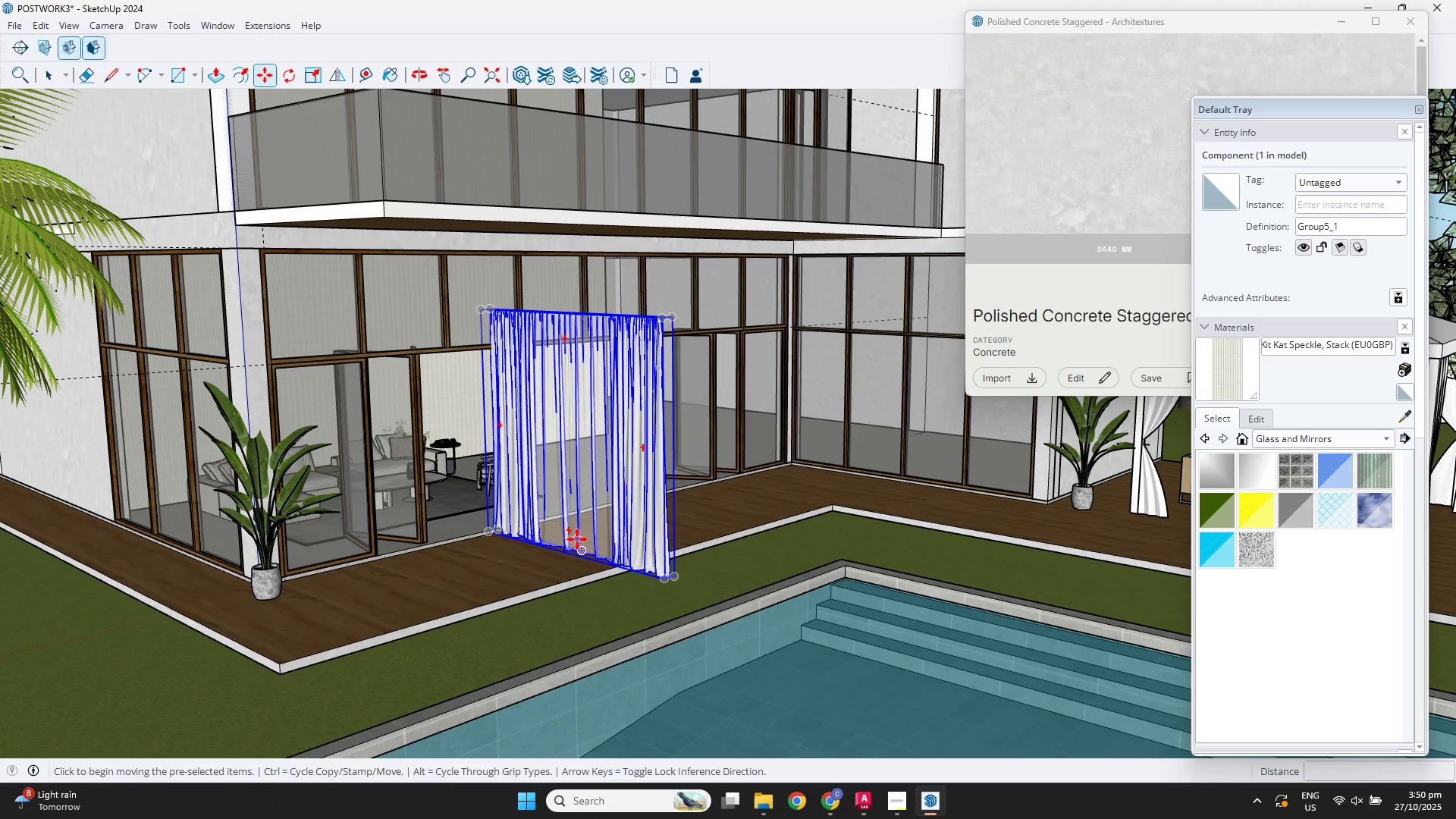 
hold_key(key=ShiftLeft, duration=0.42)
 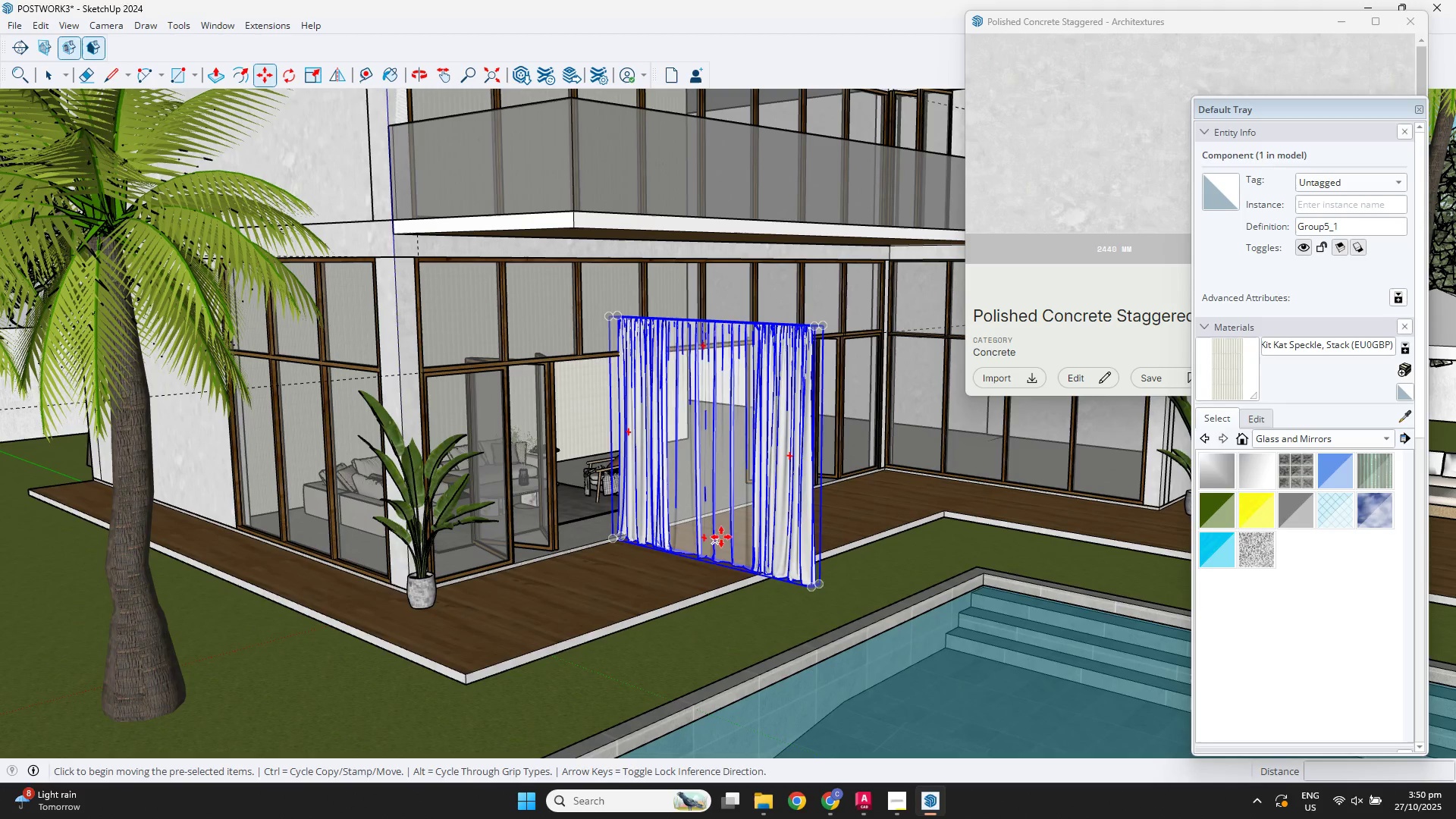 
key(M)
 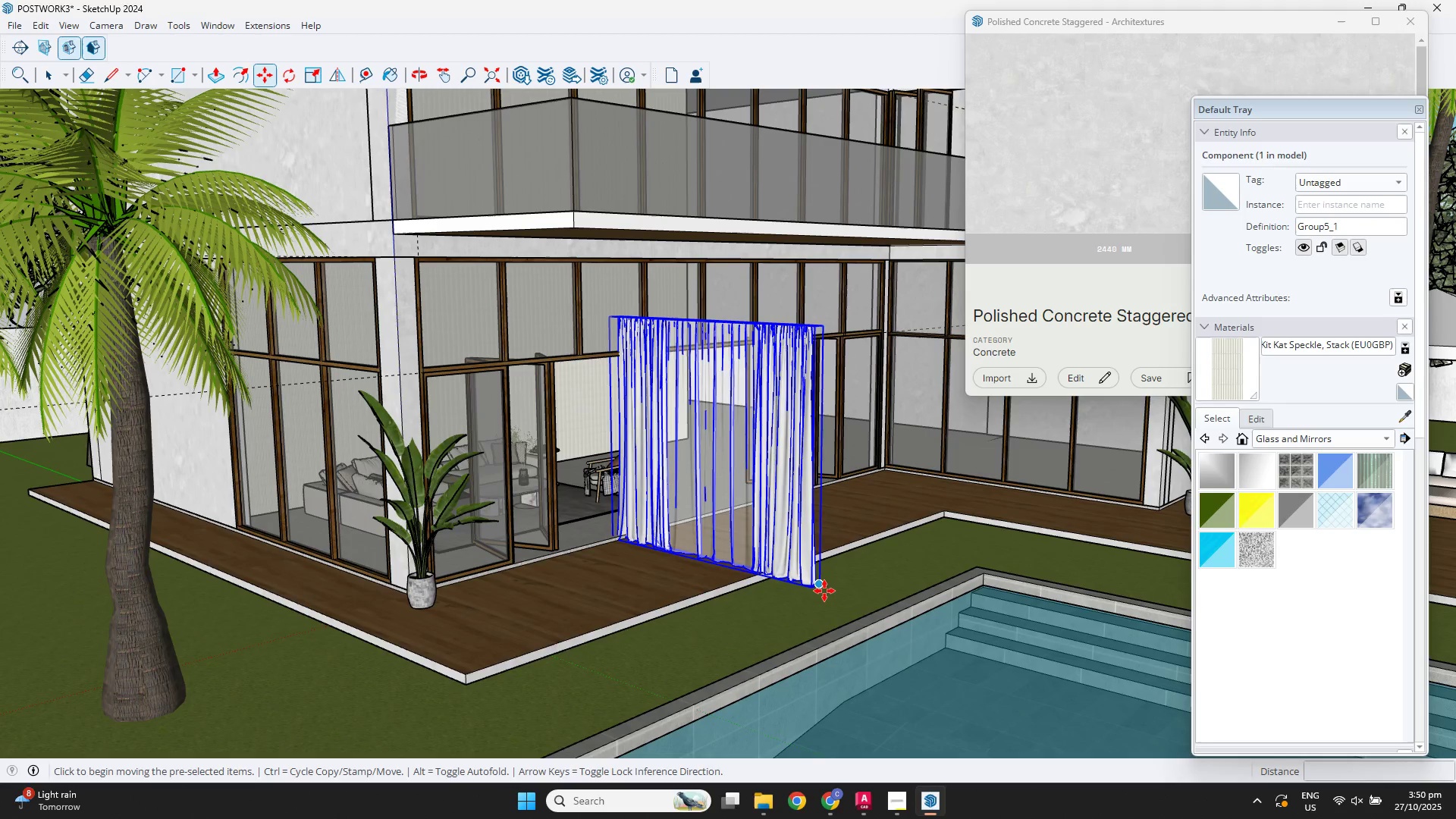 
left_click_drag(start_coordinate=[824, 591], to_coordinate=[772, 585])
 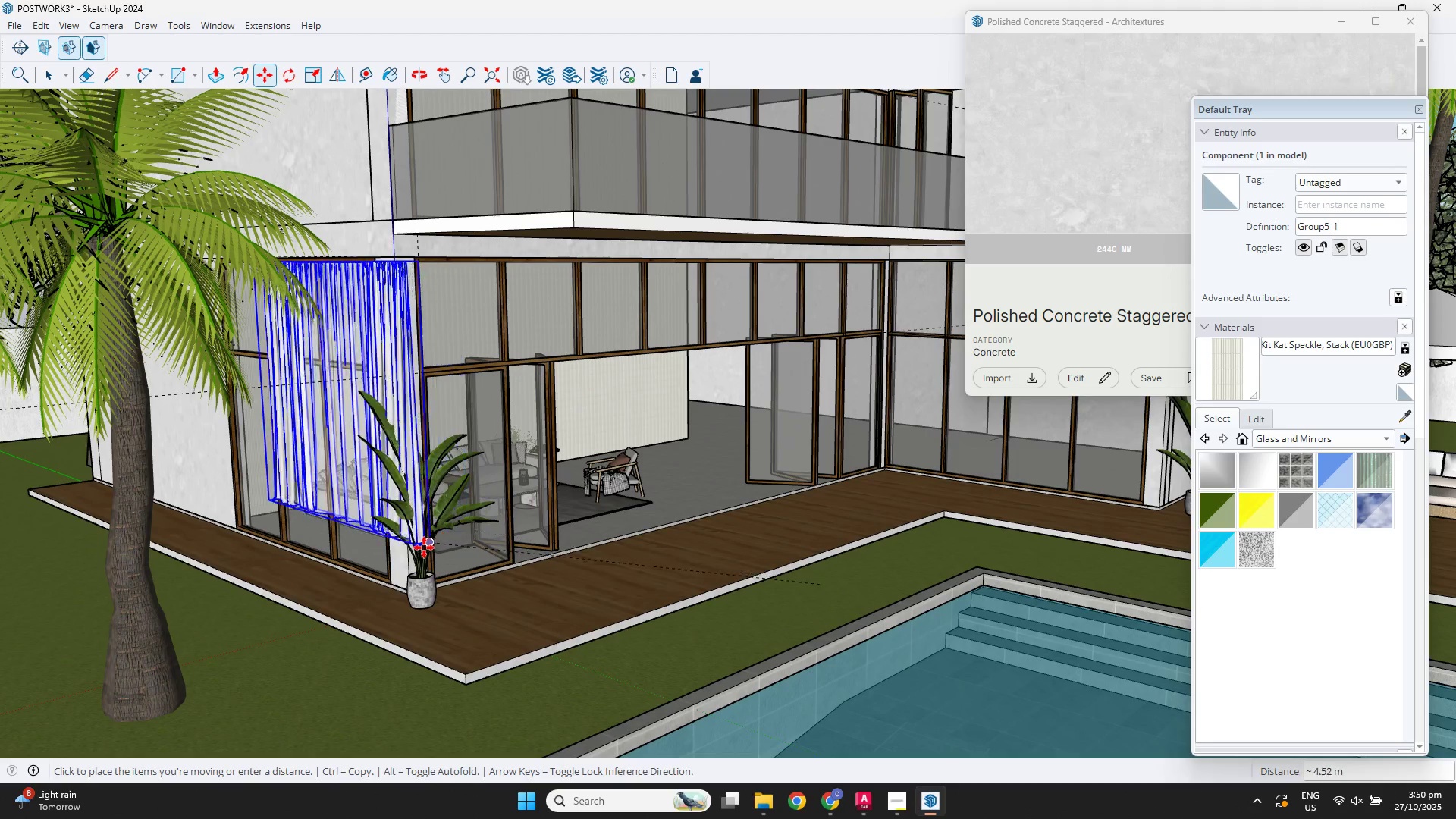 
scroll: coordinate [381, 573], scroll_direction: up, amount: 13.0
 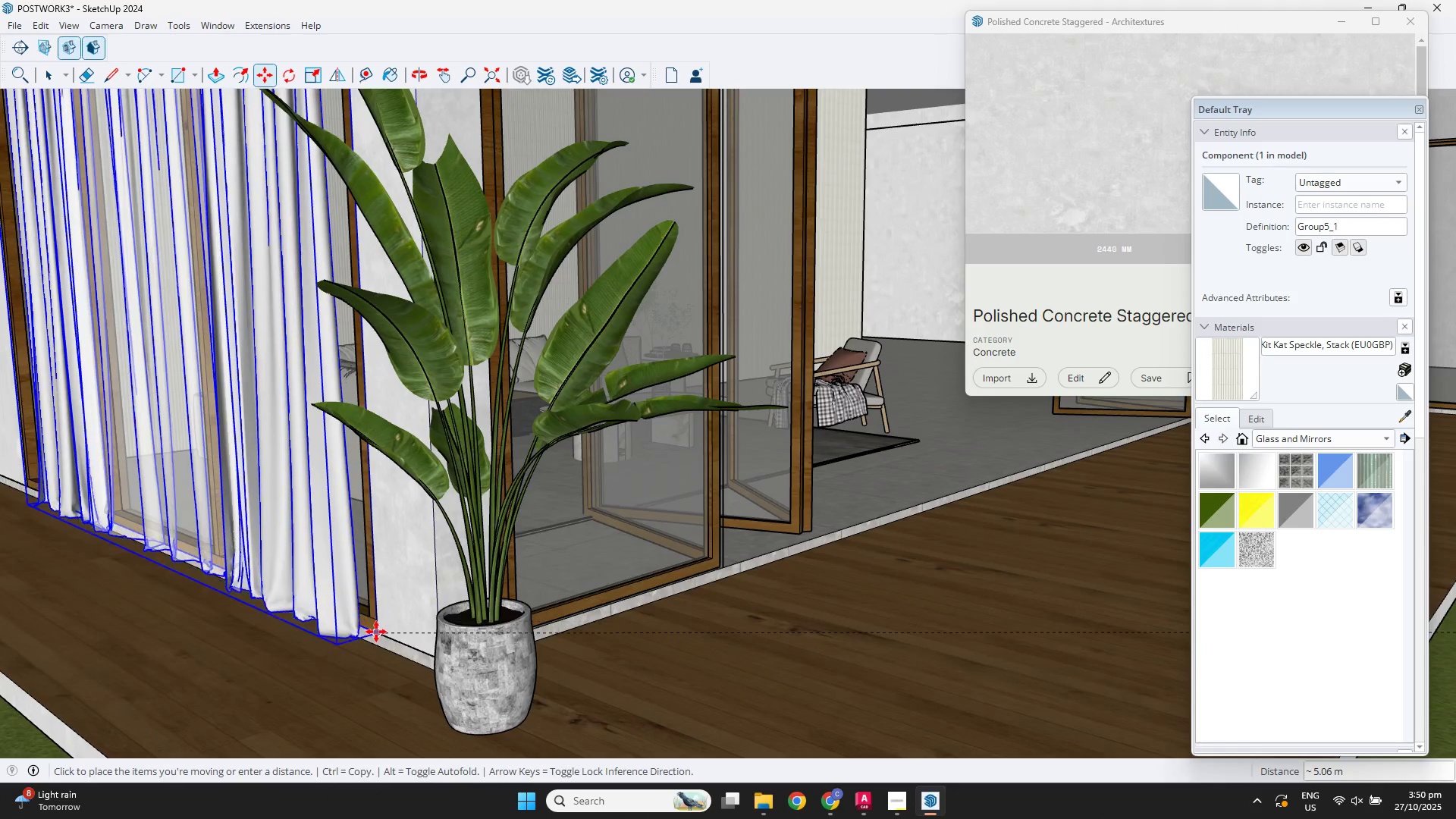 
left_click([376, 634])
 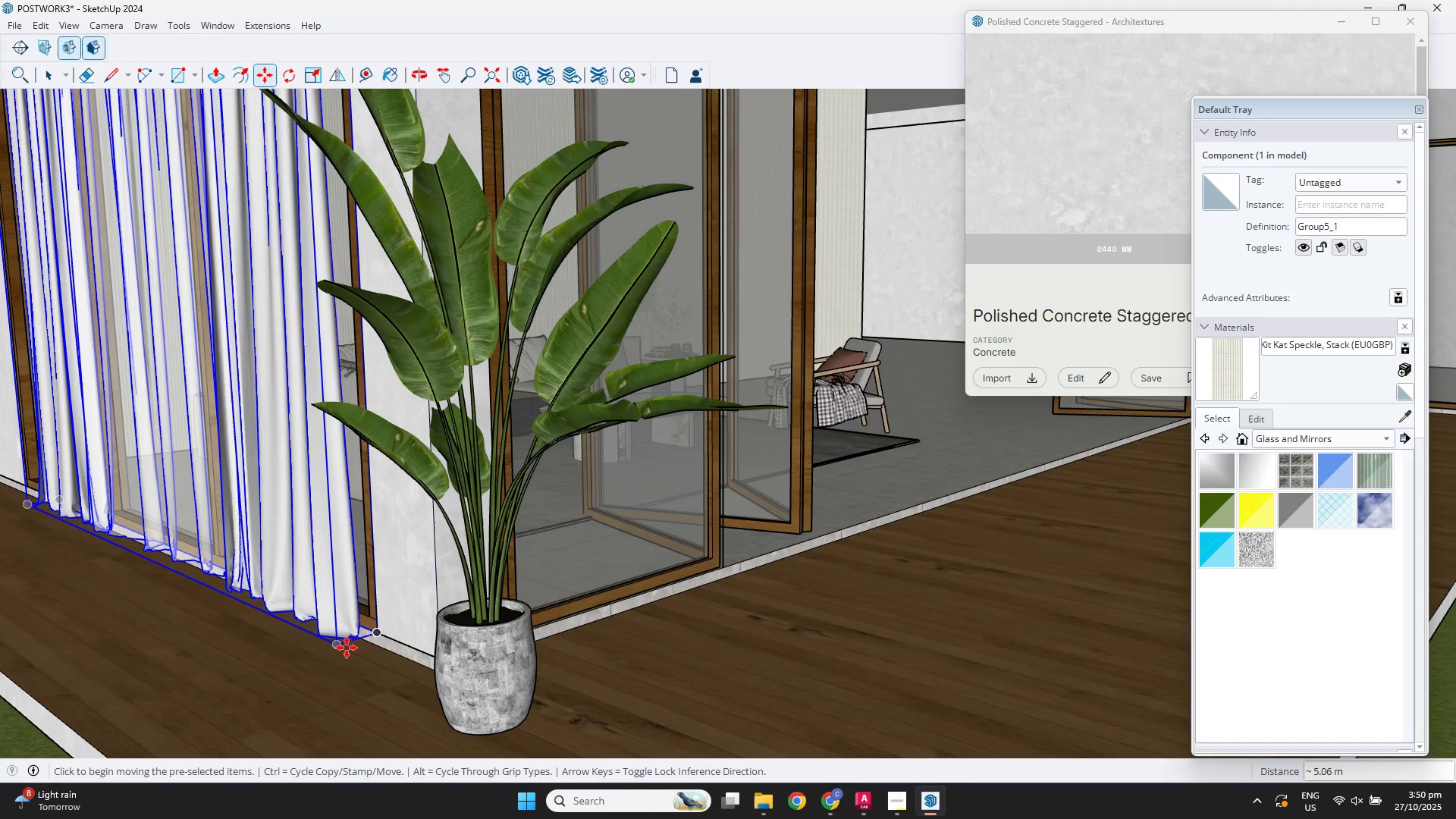 
left_click([346, 649])
 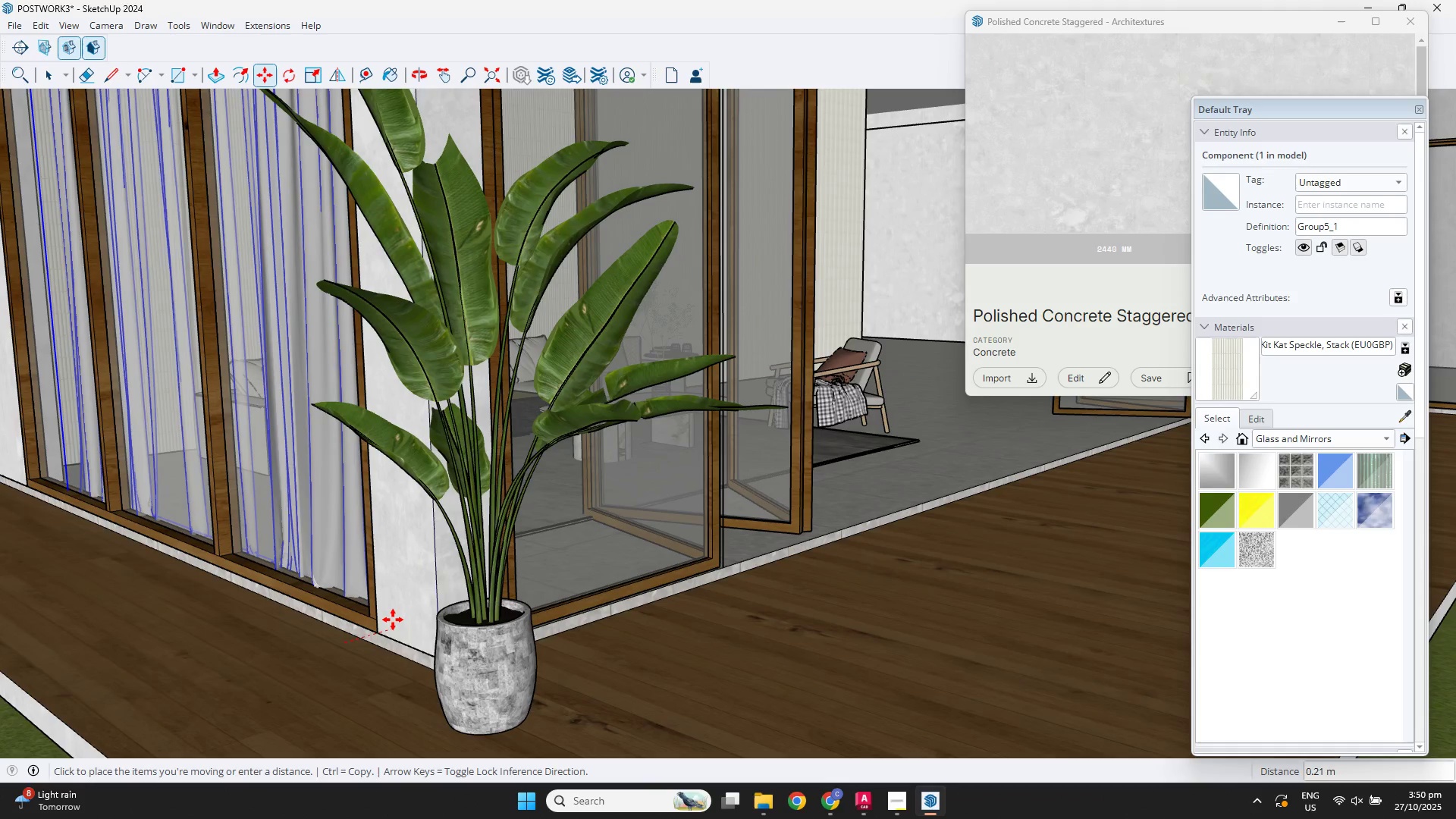 
key(ArrowRight)
 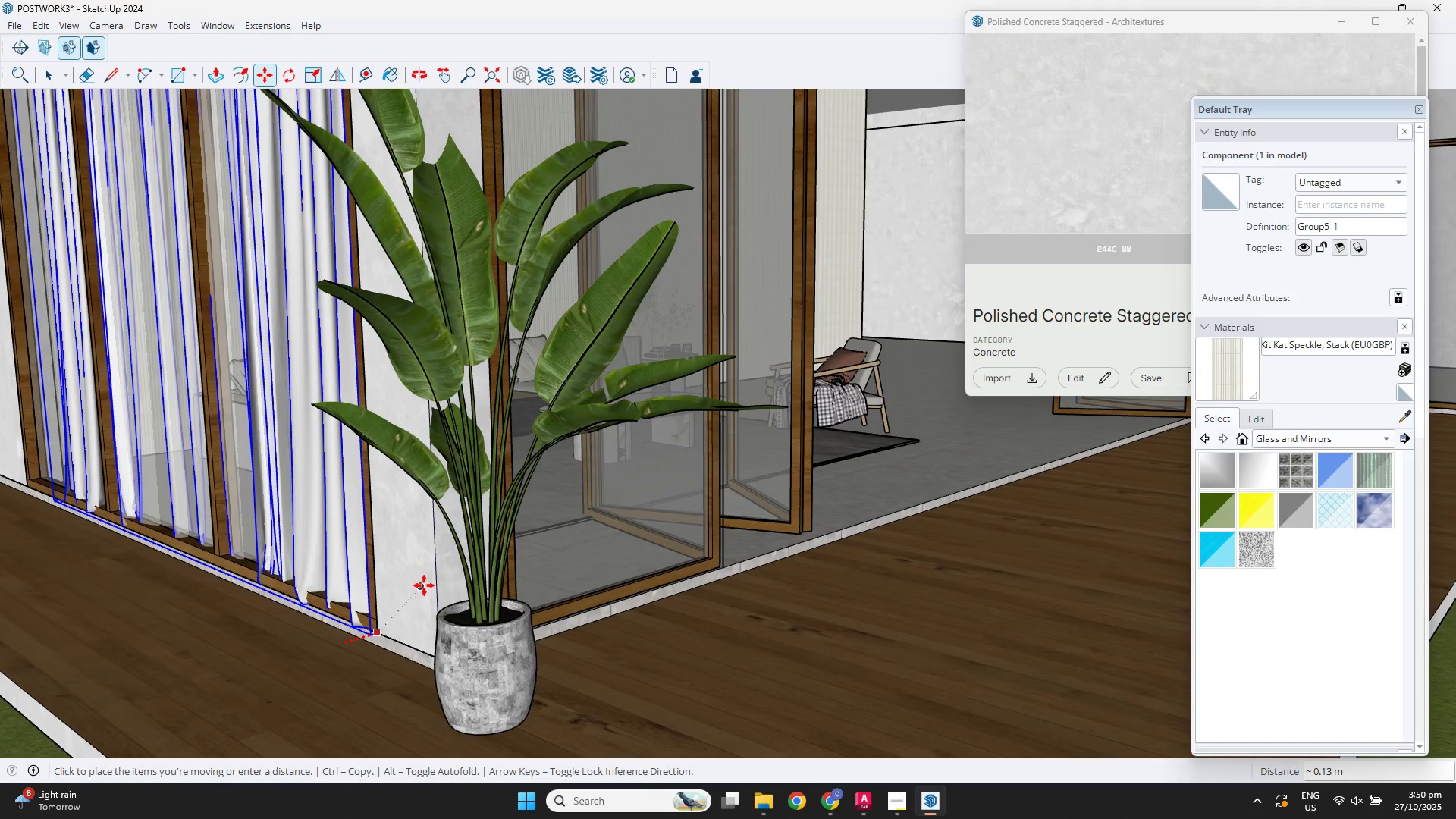 
key(ArrowLeft)
 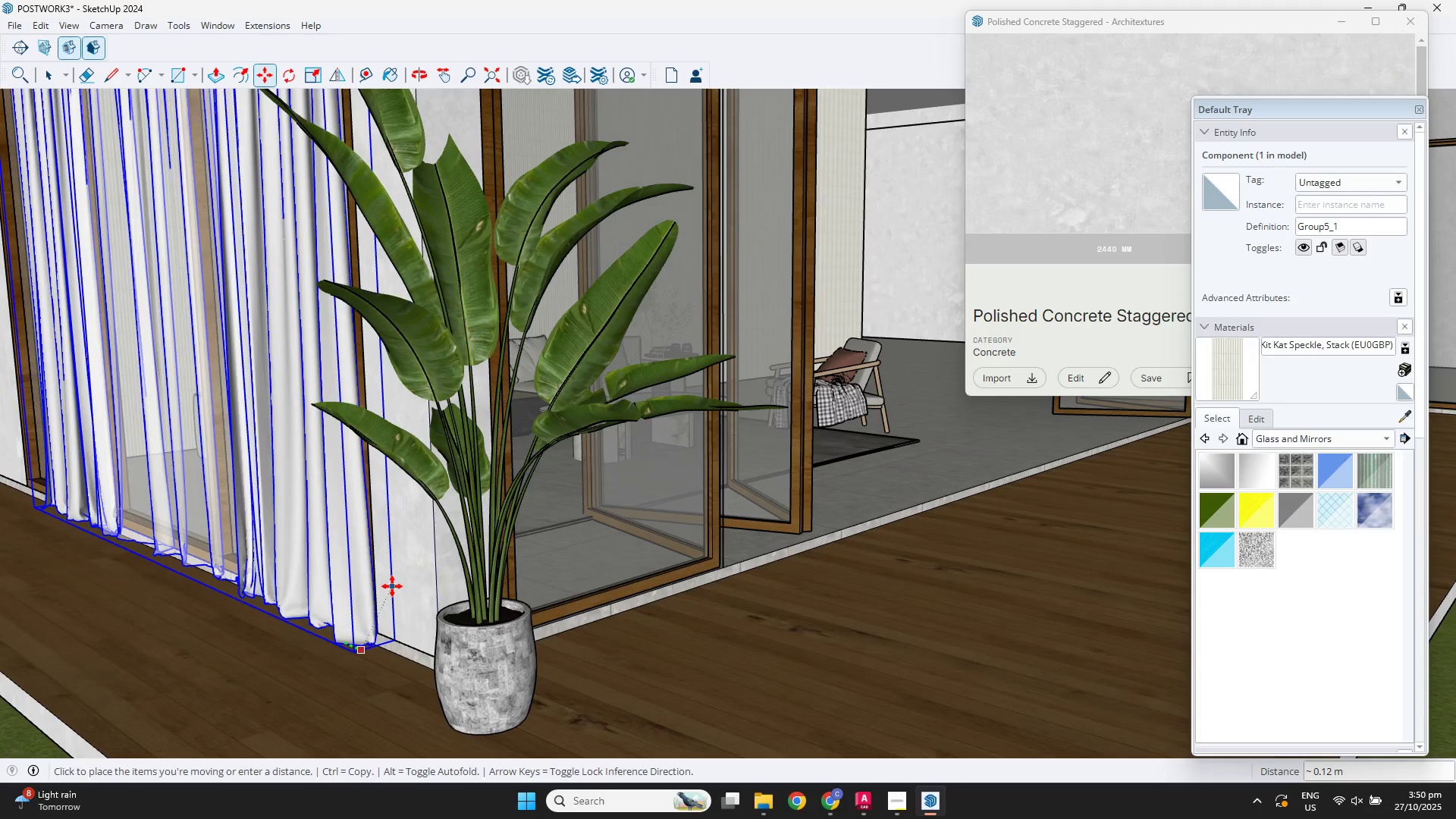 
key(ArrowRight)
 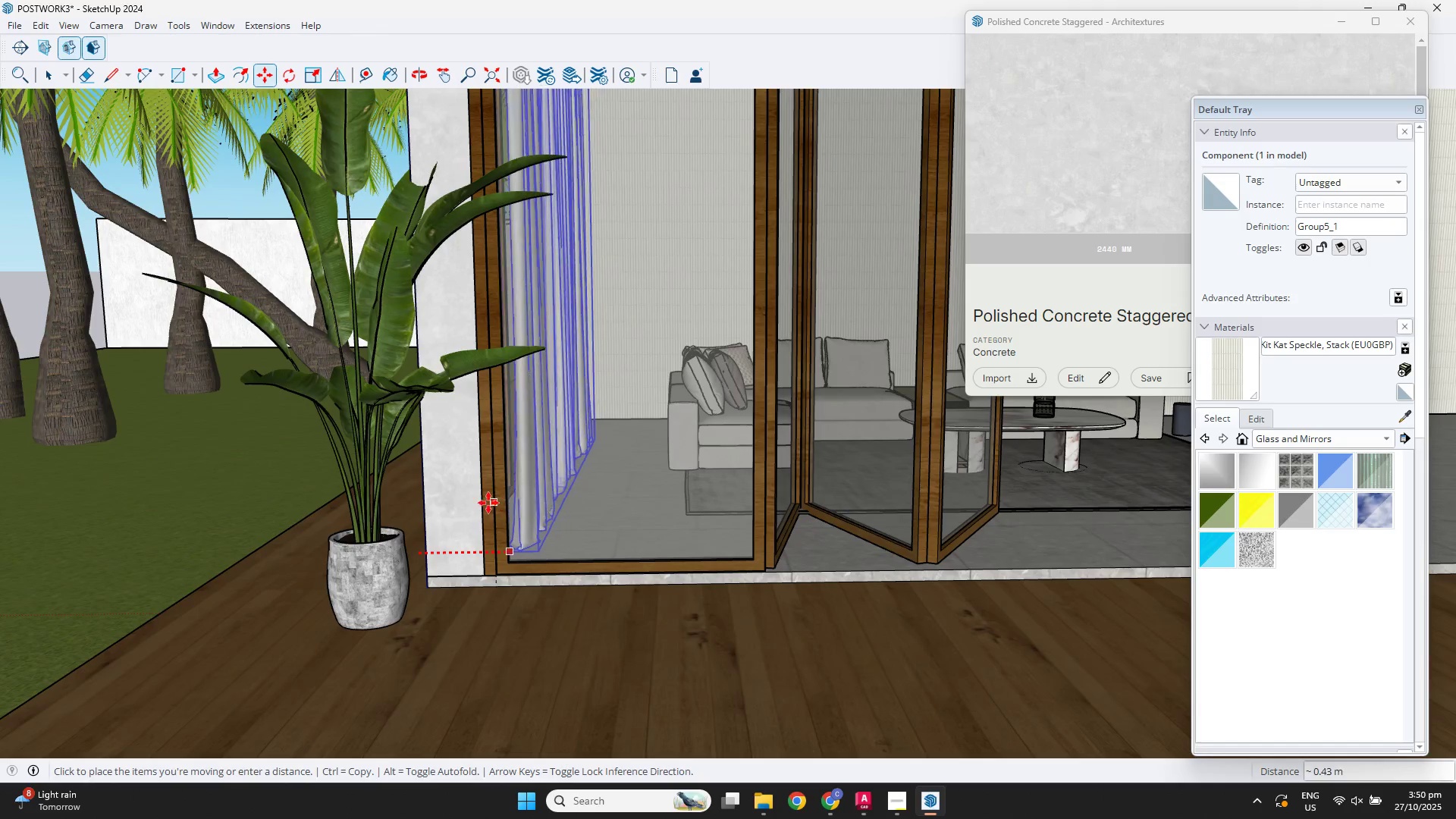 
left_click([486, 504])
 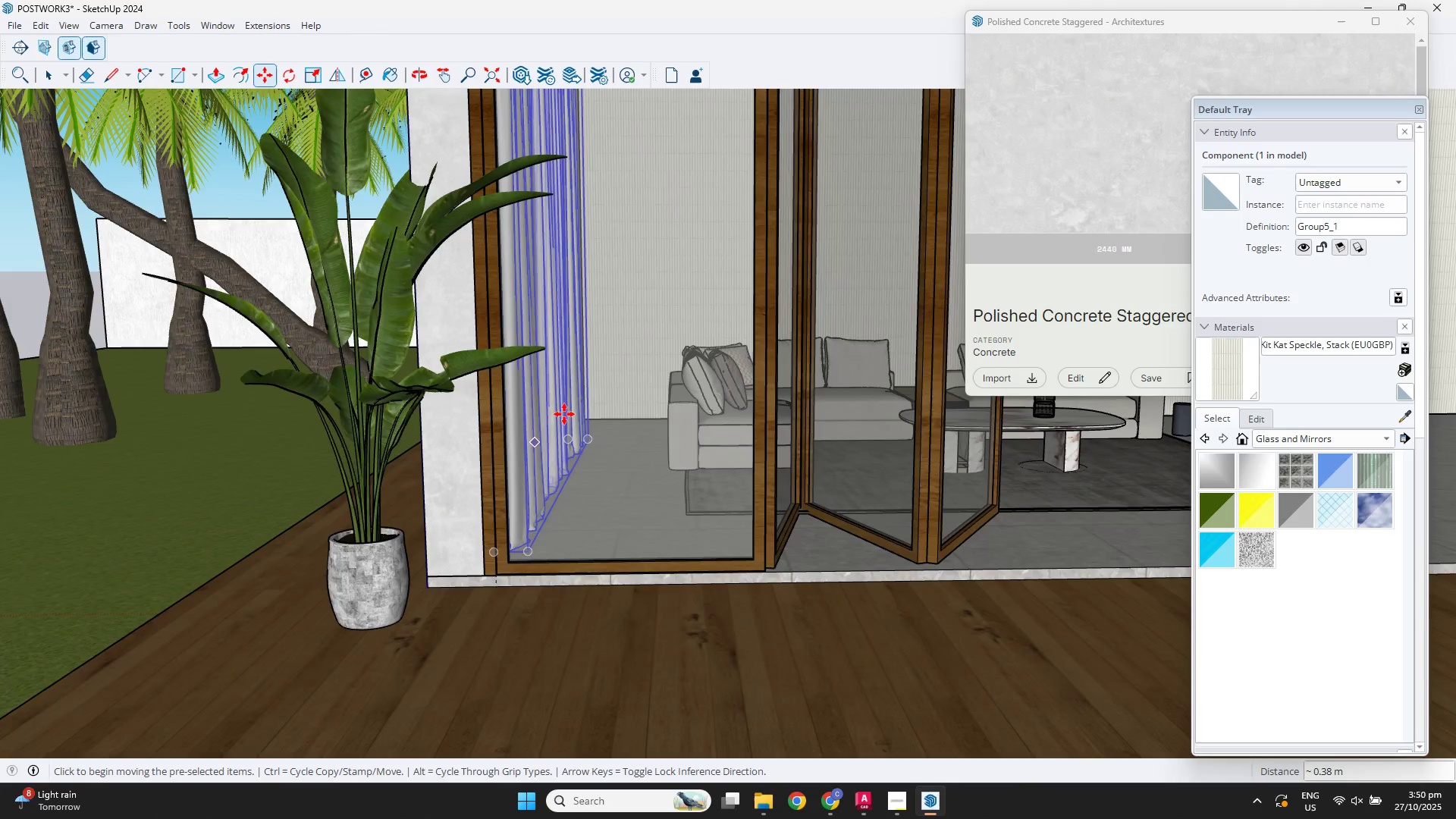 
scroll: coordinate [588, 402], scroll_direction: down, amount: 4.0
 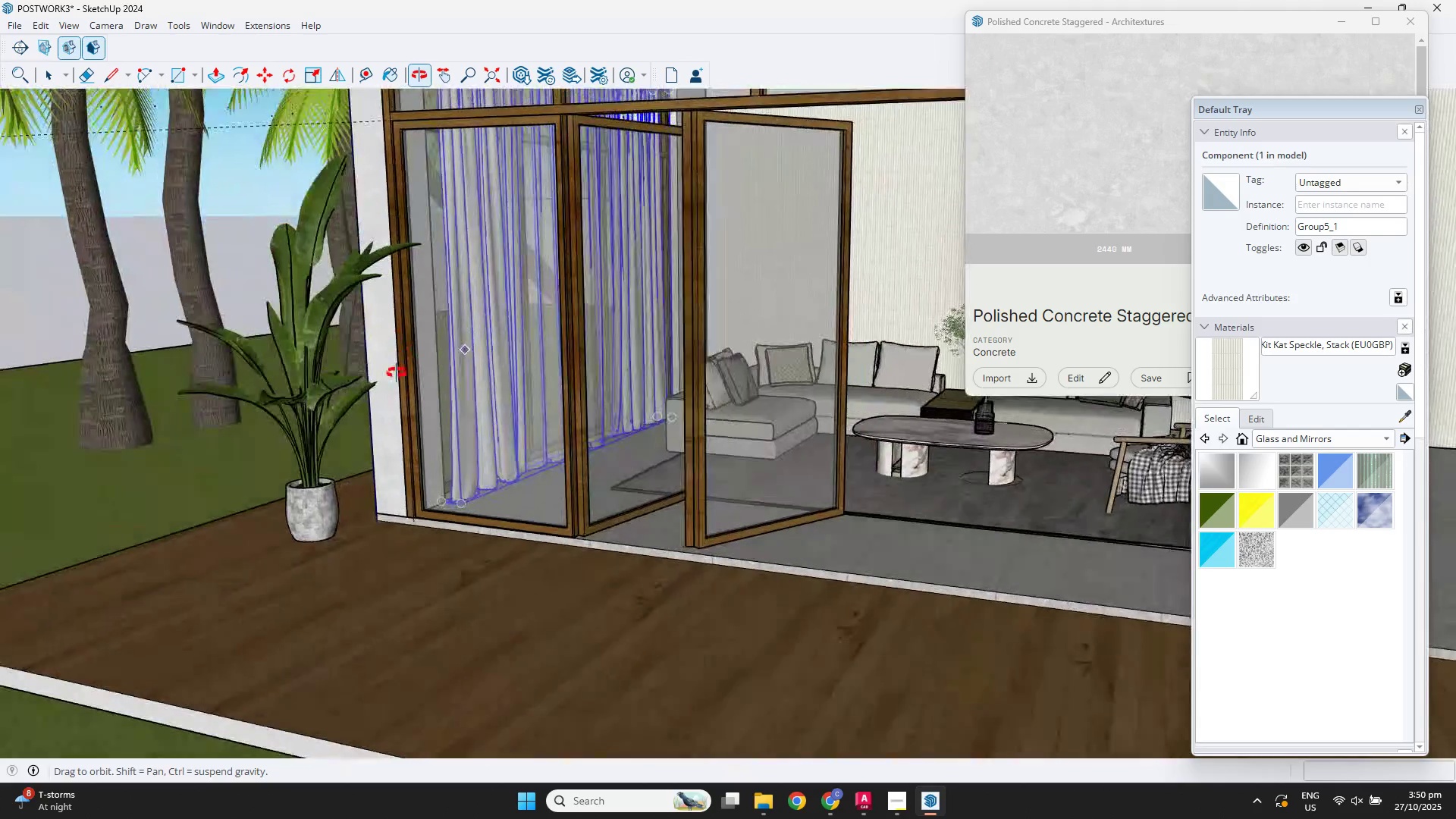 
hold_key(key=ShiftLeft, duration=0.56)
 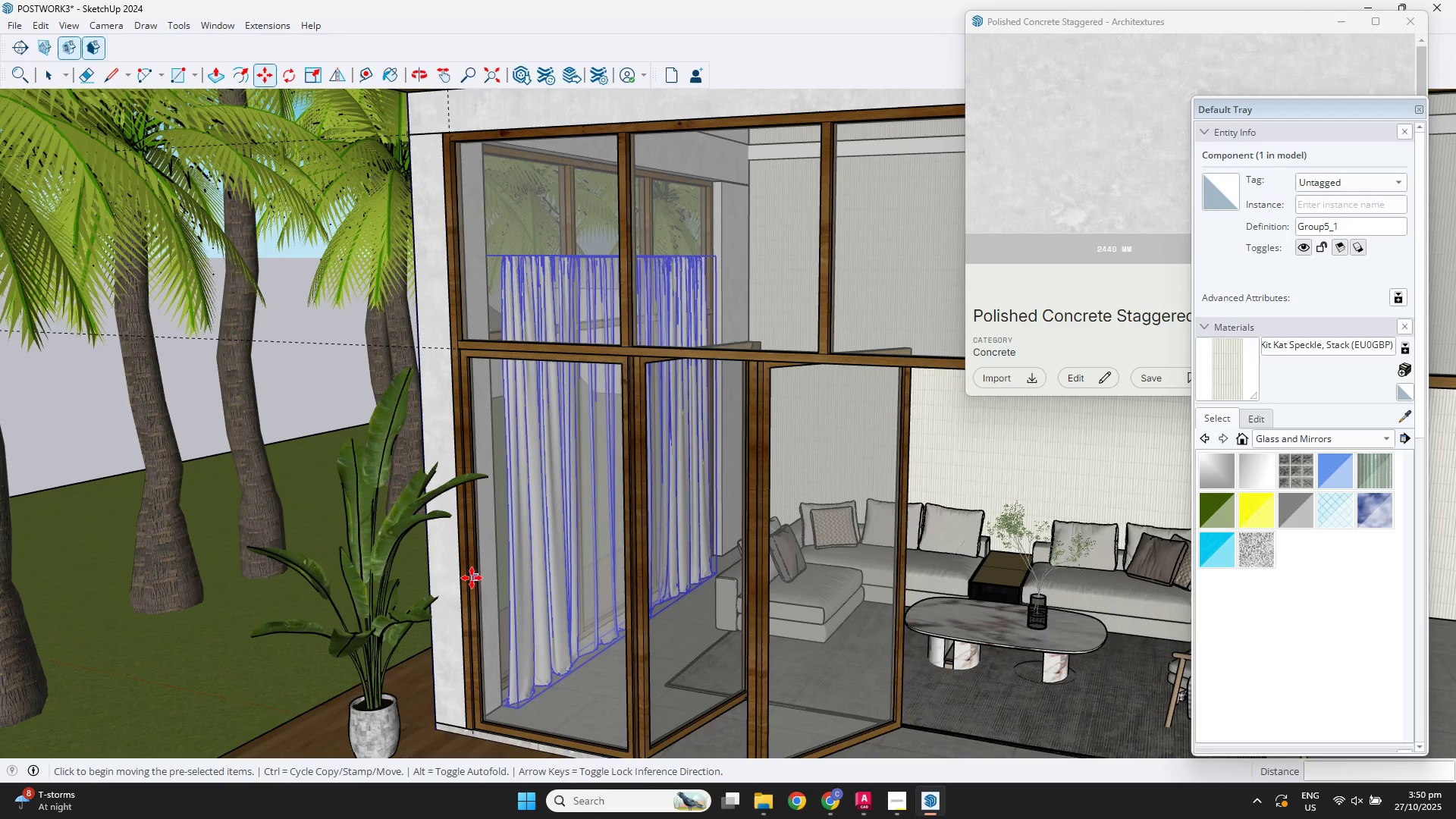 
key(S)
 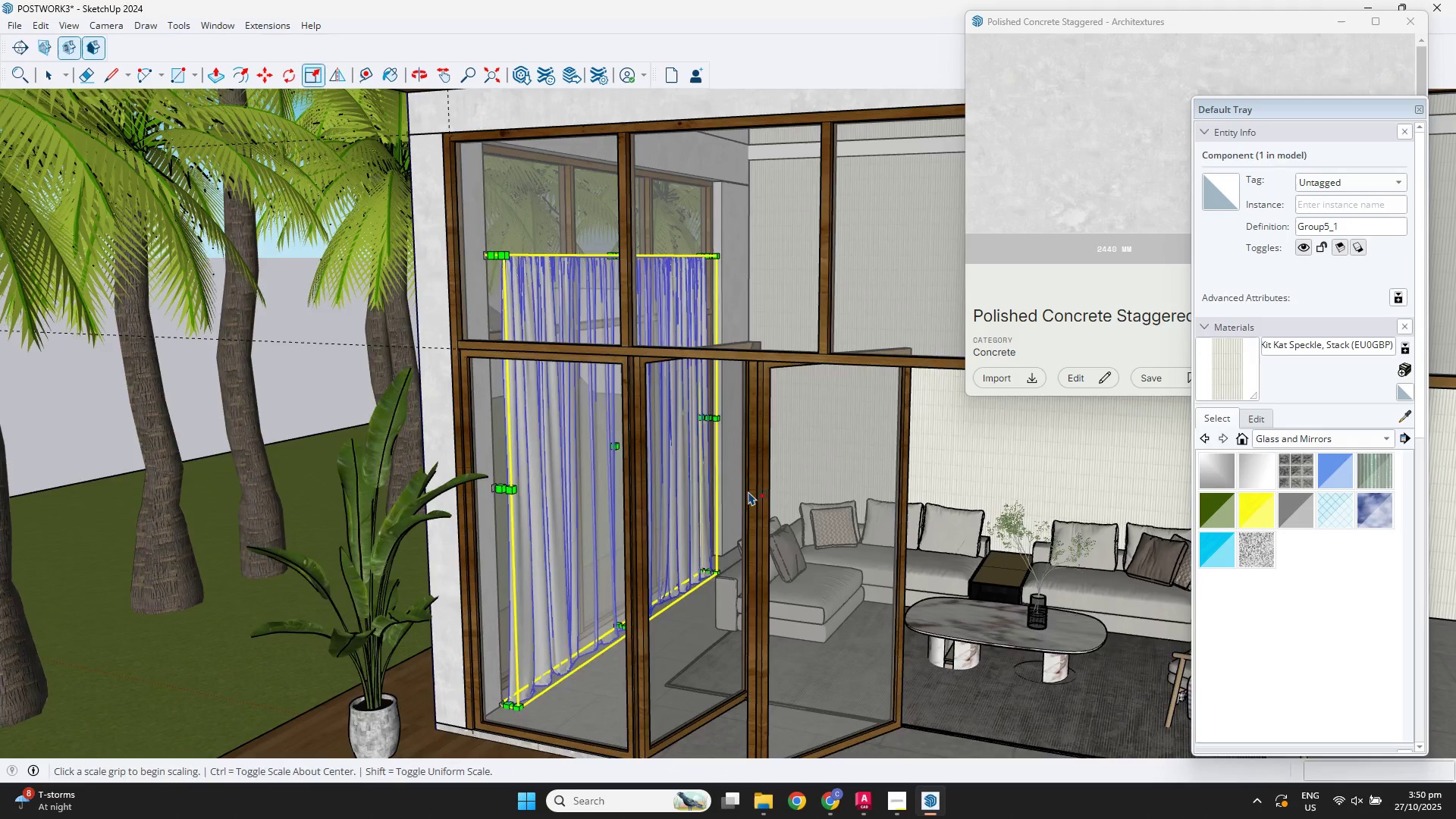 
scroll: coordinate [514, 167], scroll_direction: up, amount: 15.0
 